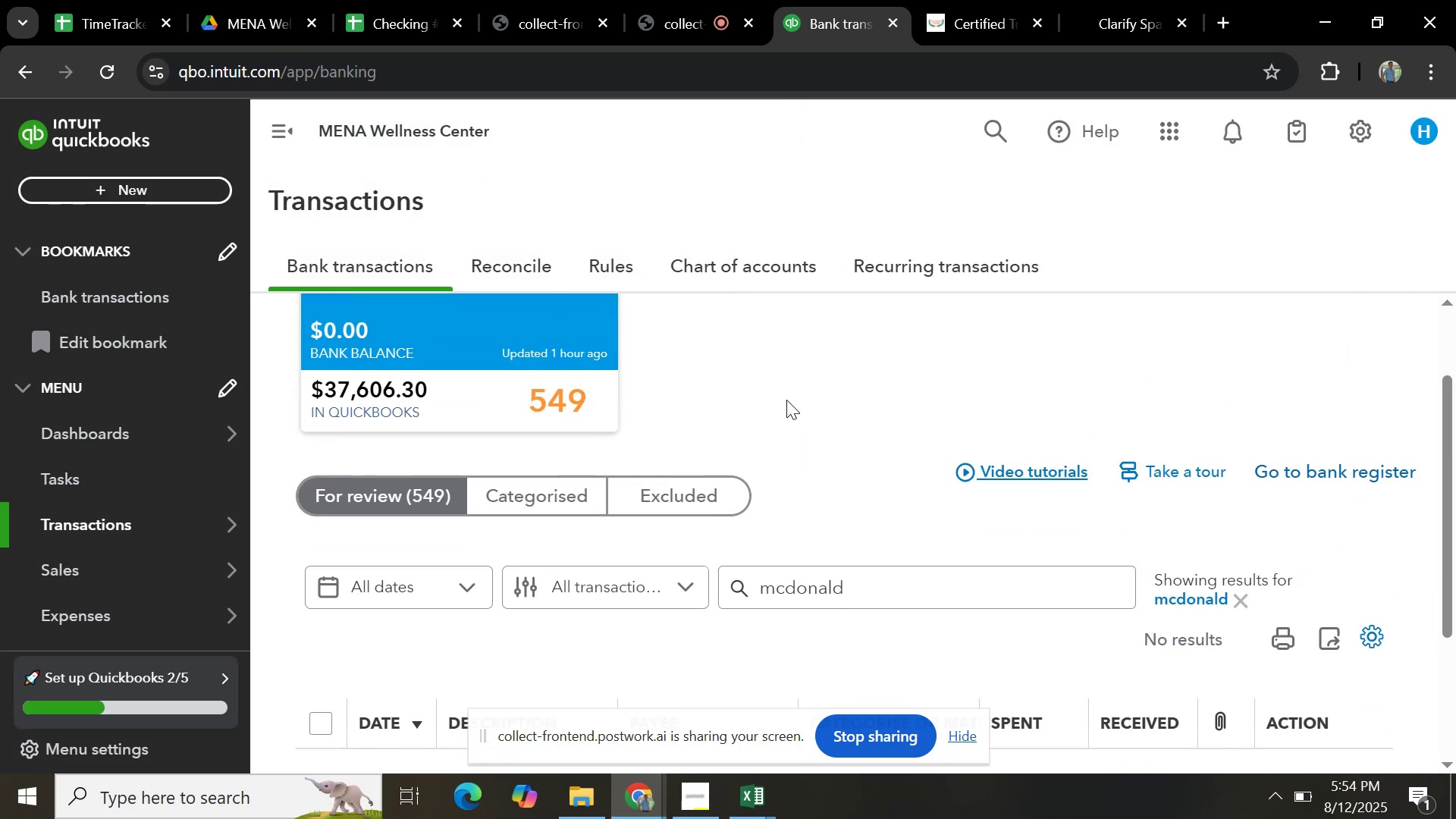 
right_click([786, 400])
 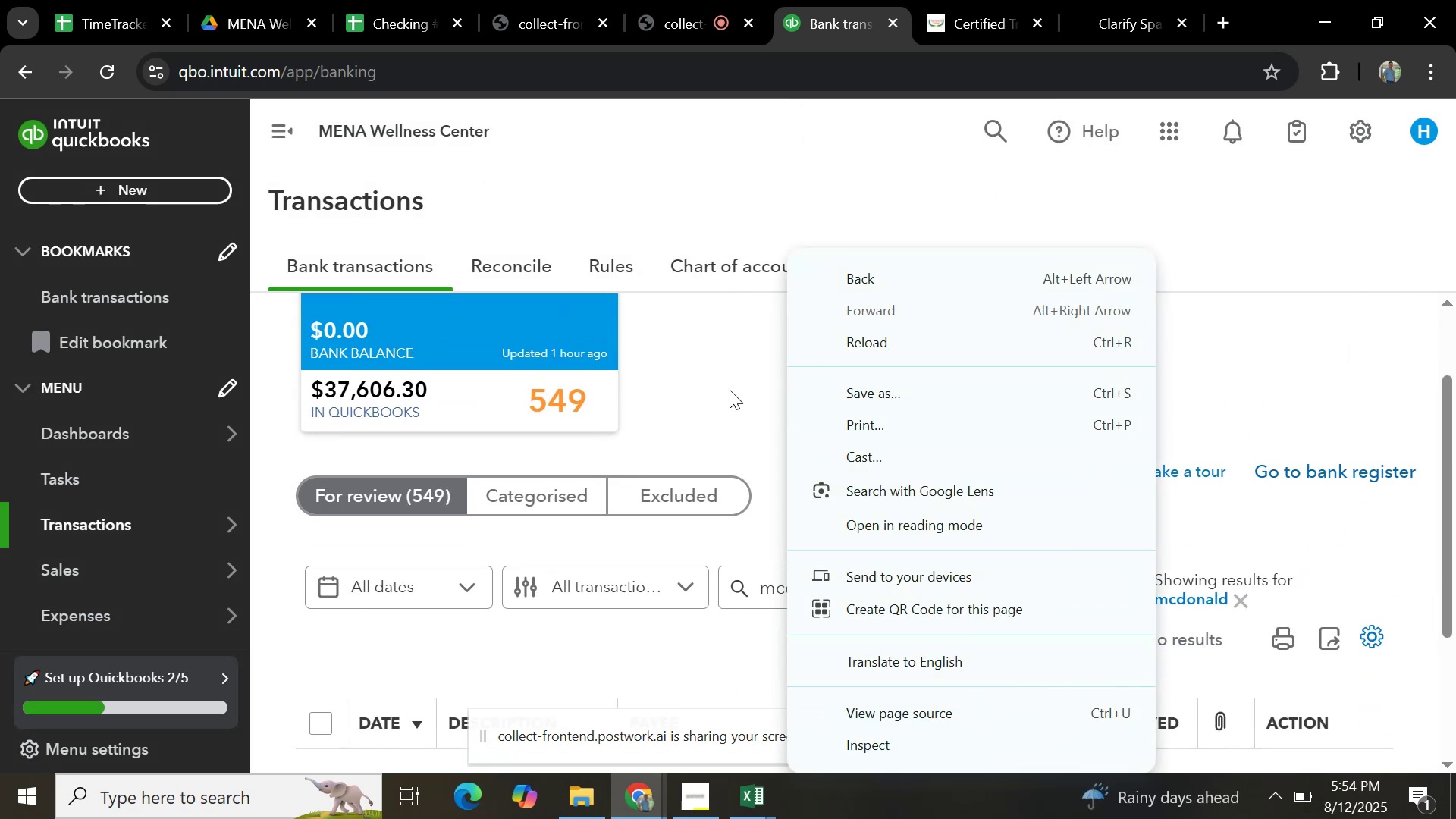 
left_click([730, 390])
 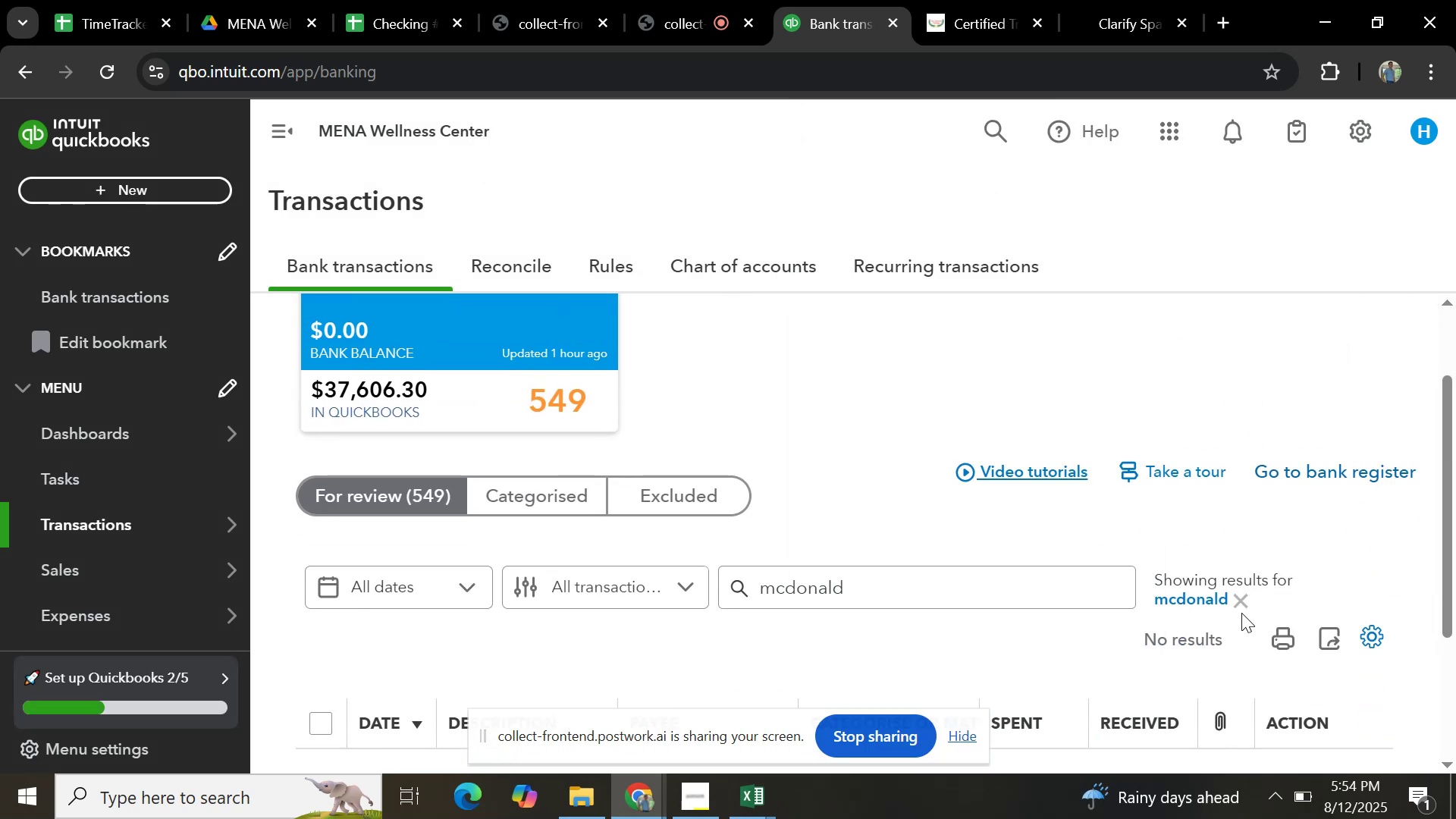 
left_click([1238, 595])
 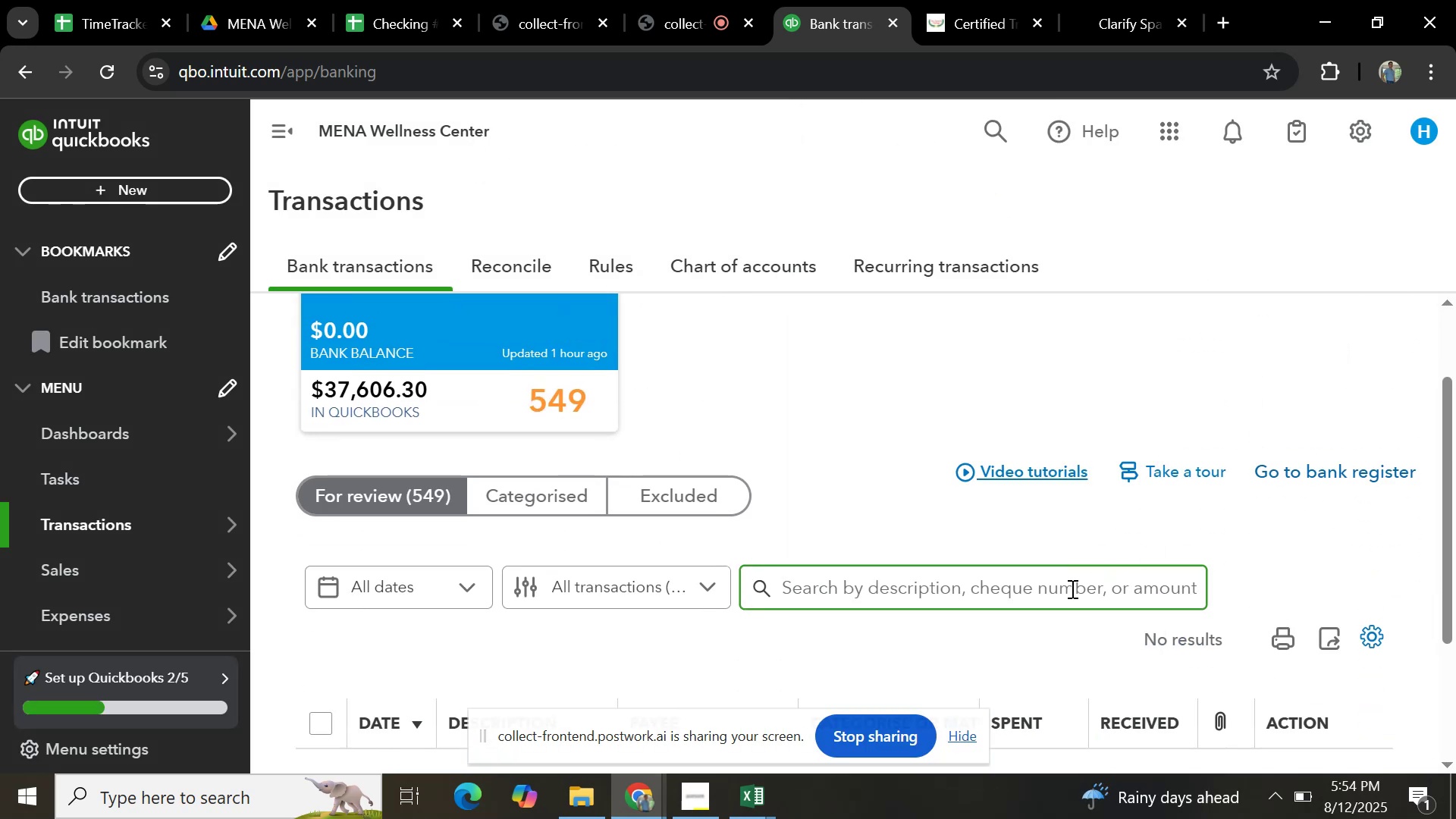 
scroll: coordinate [562, 598], scroll_direction: down, amount: 6.0
 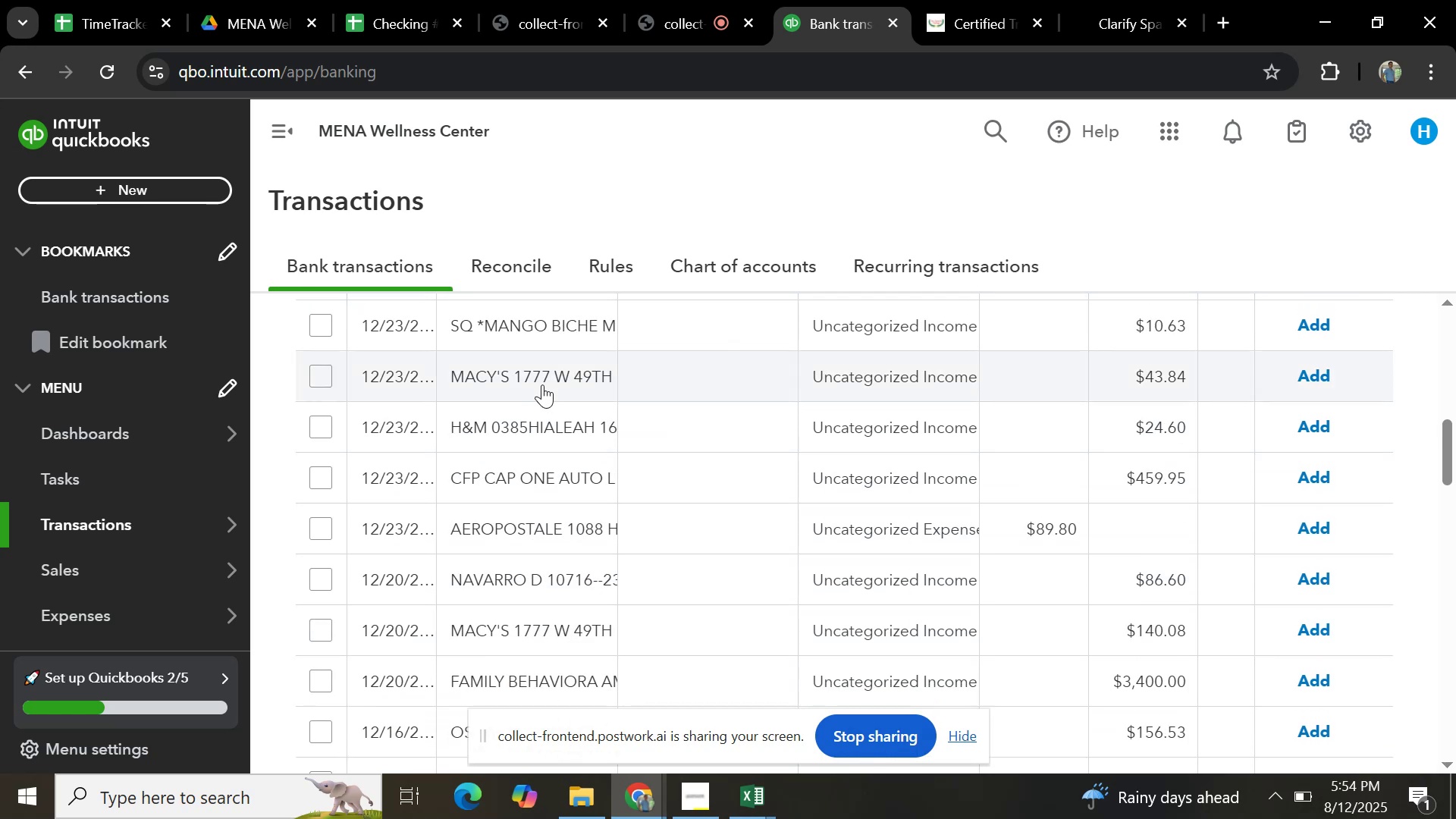 
scroll: coordinate [692, 561], scroll_direction: up, amount: 6.0
 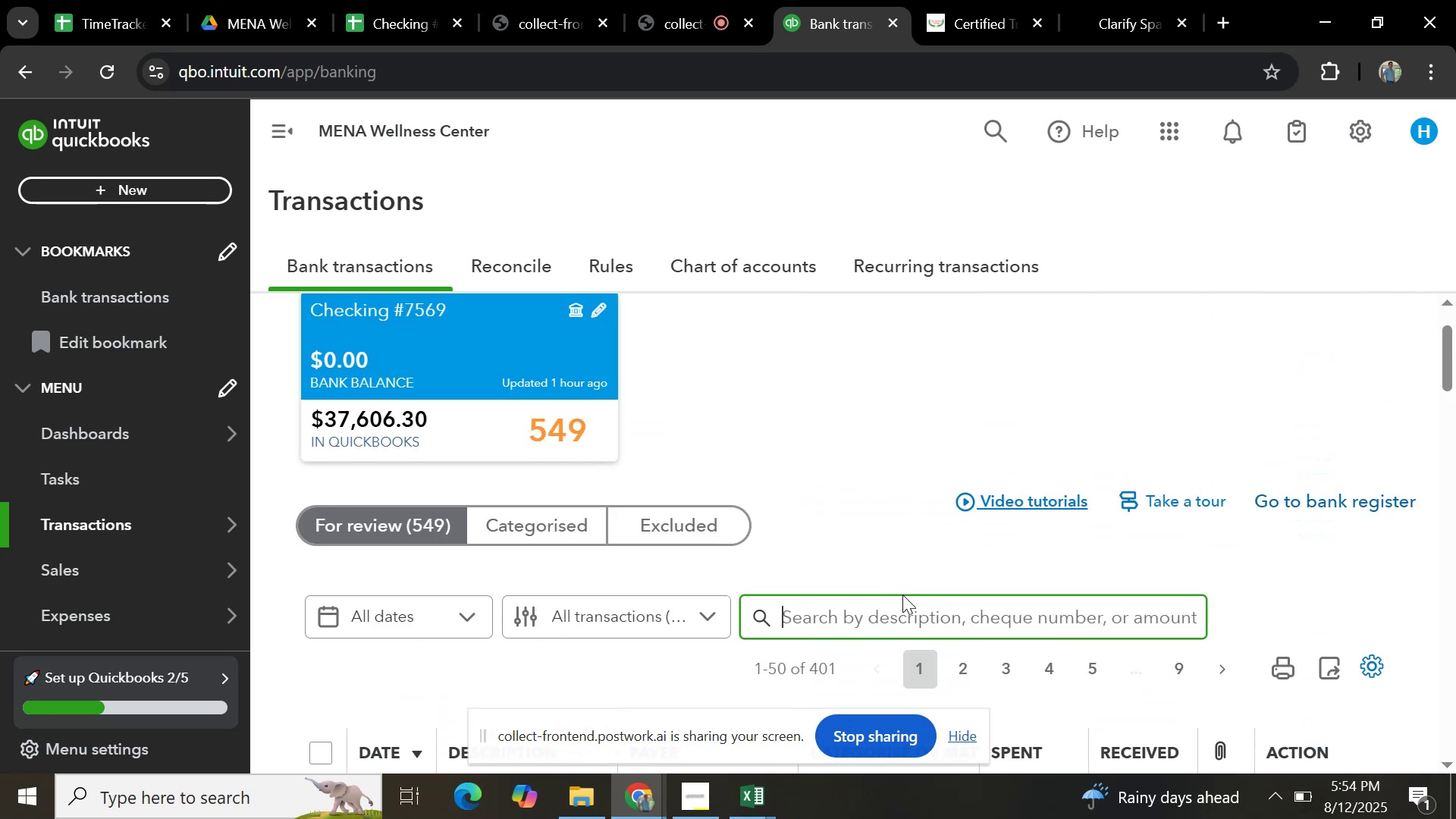 
type(macy)
 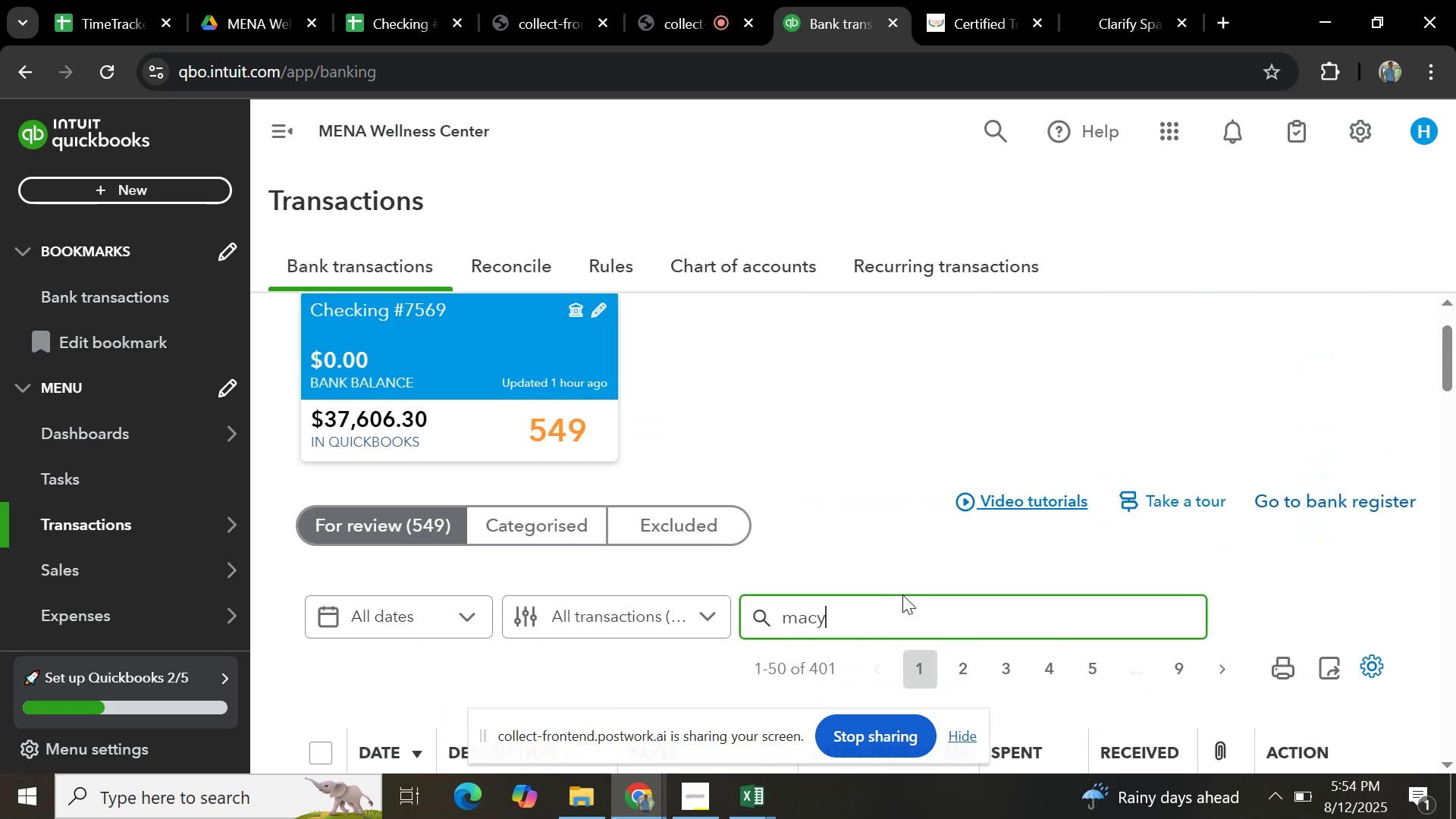 
key(Enter)
 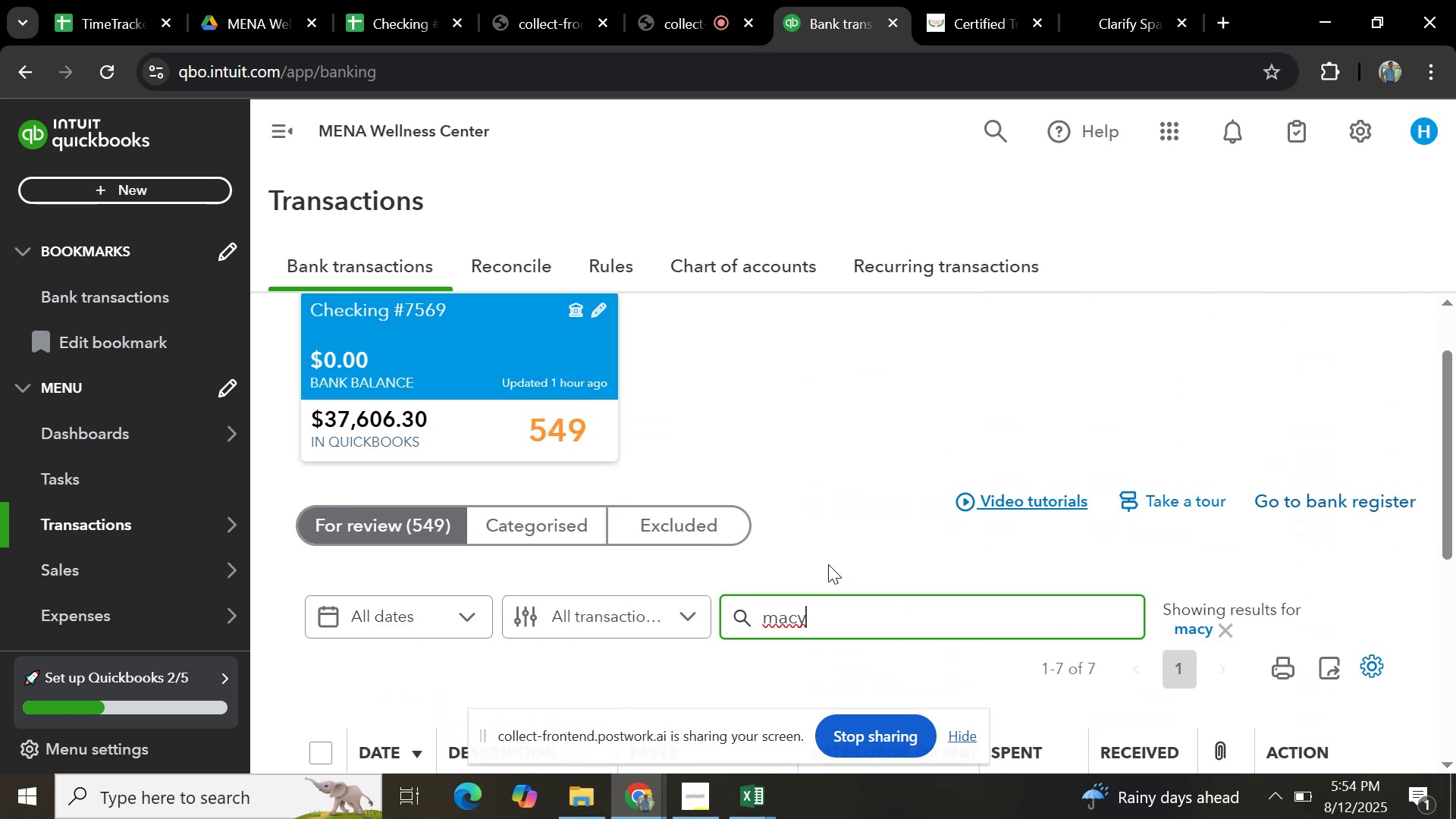 
scroll: coordinate [811, 511], scroll_direction: down, amount: 5.0
 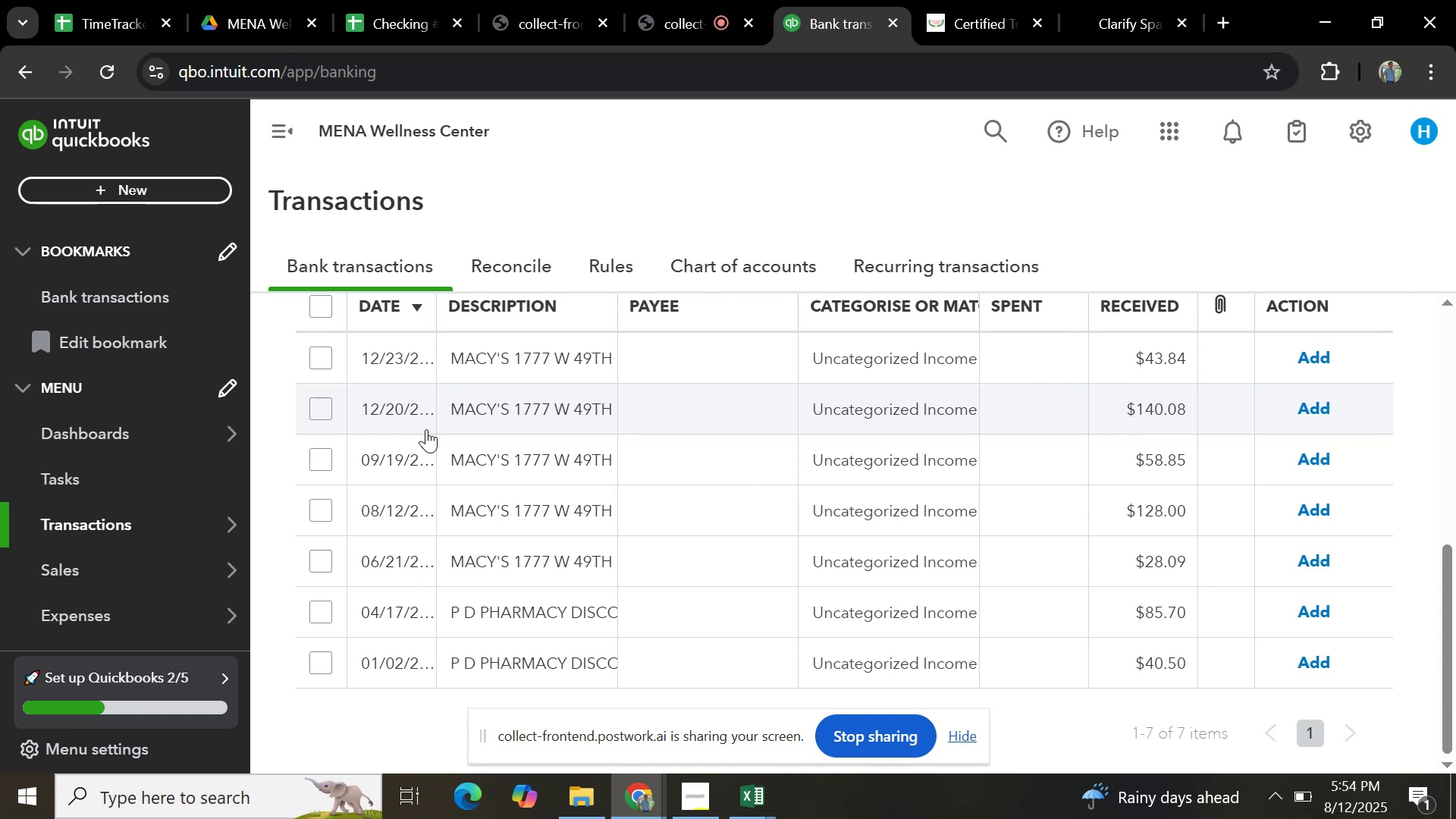 
scroll: coordinate [491, 439], scroll_direction: up, amount: 1.0
 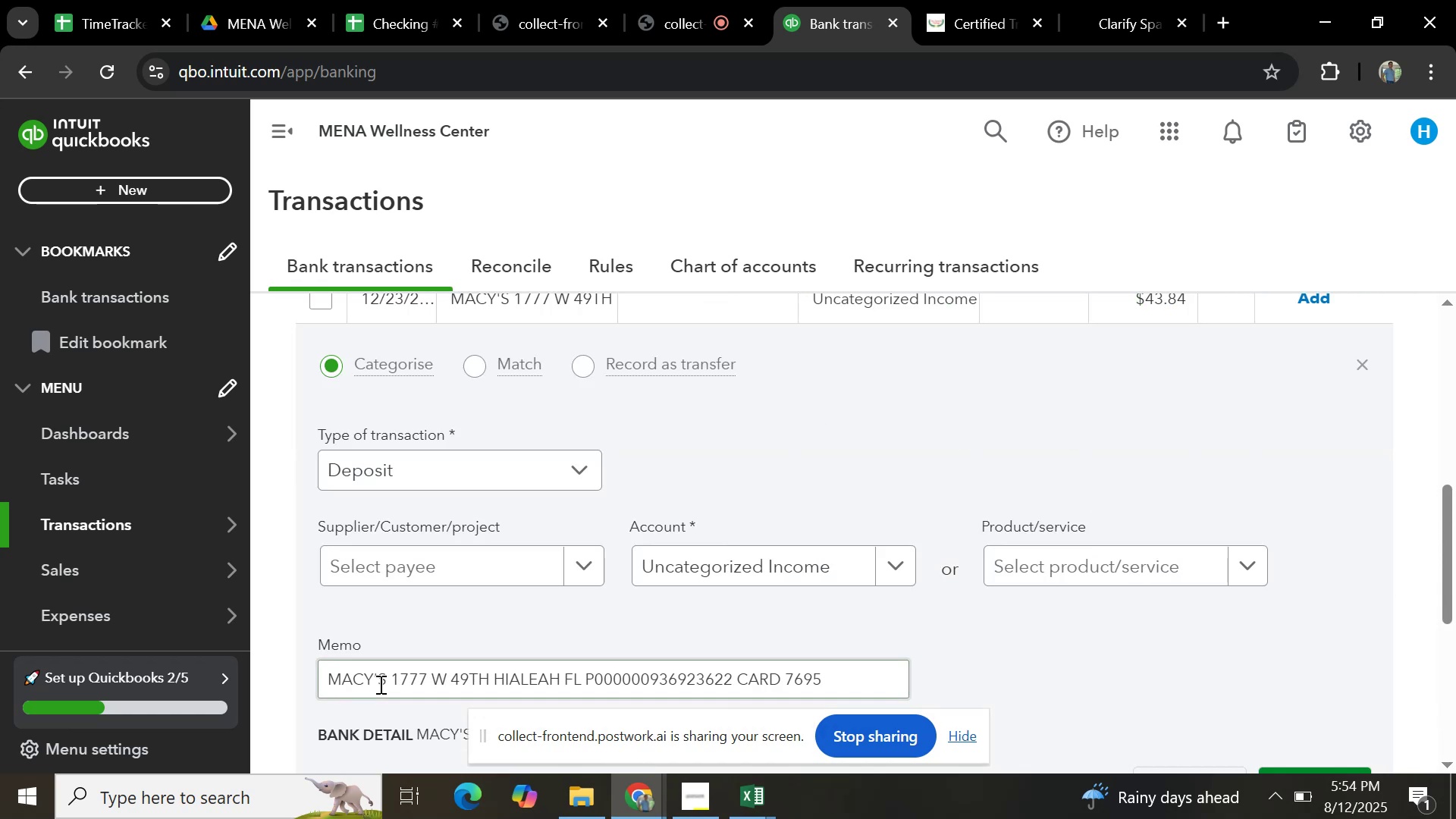 
key(Control+C)
 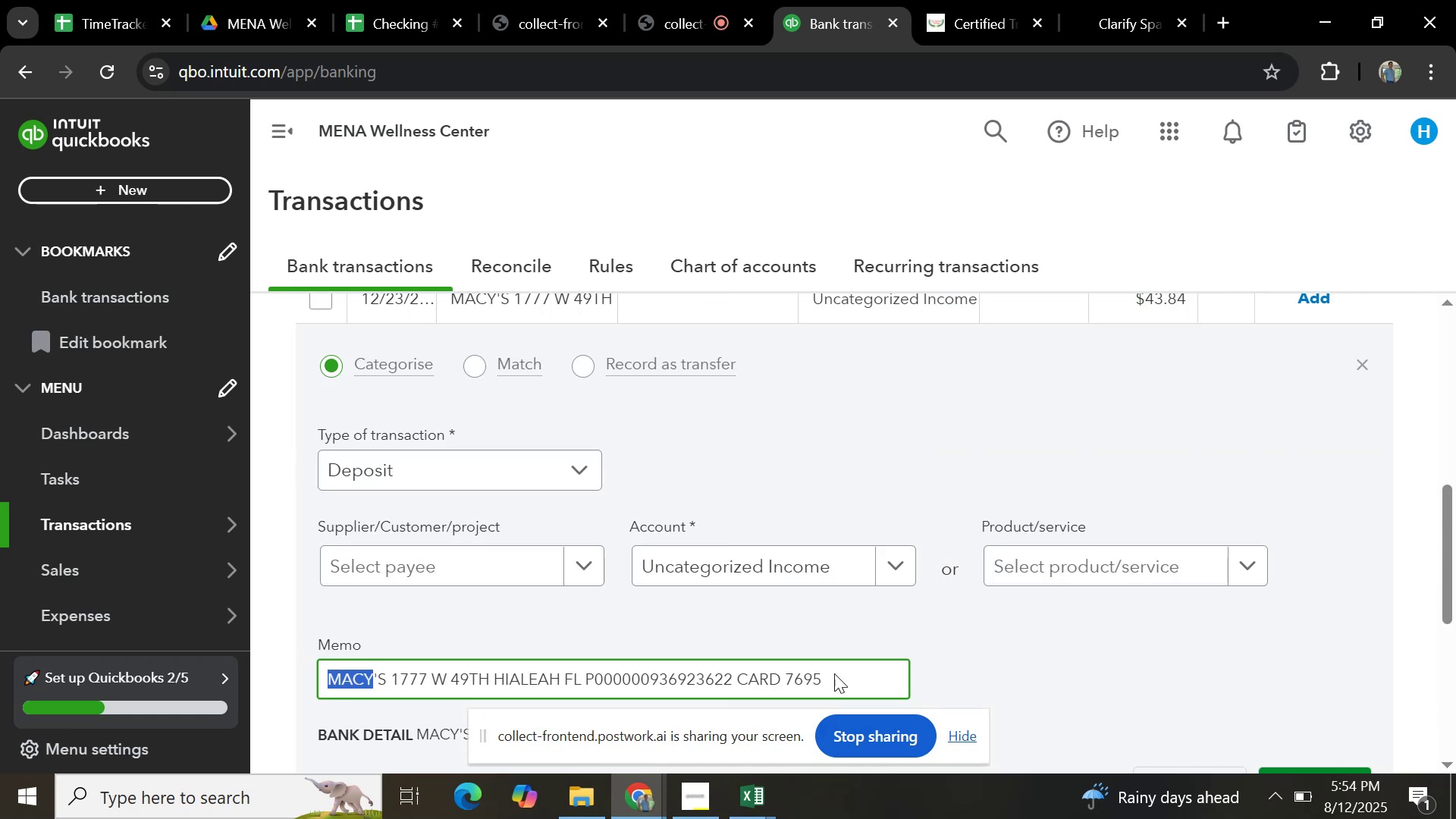 
scroll: coordinate [733, 656], scroll_direction: down, amount: 2.0
 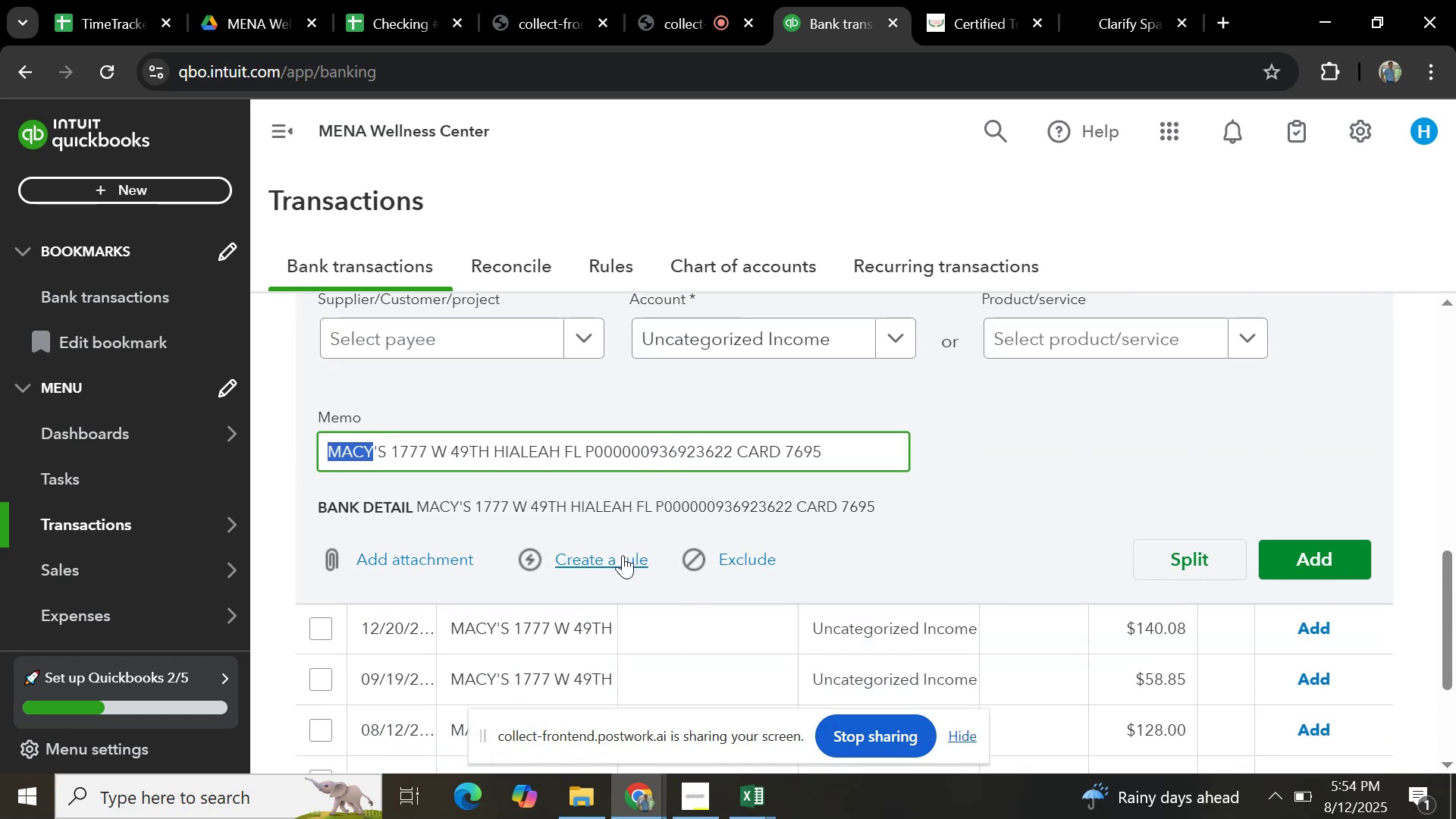 
left_click([621, 560])
 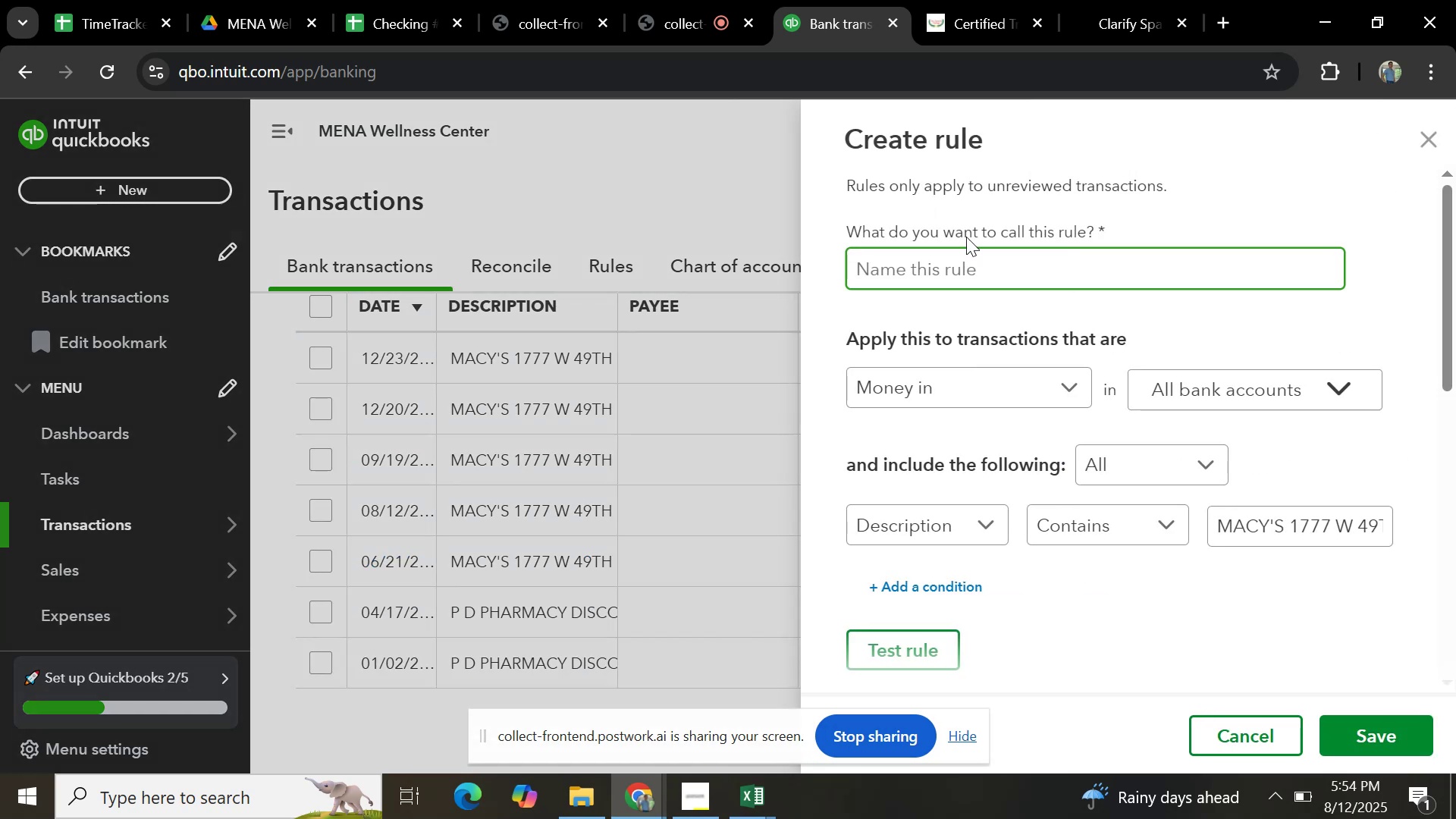 
key(Control+V)
 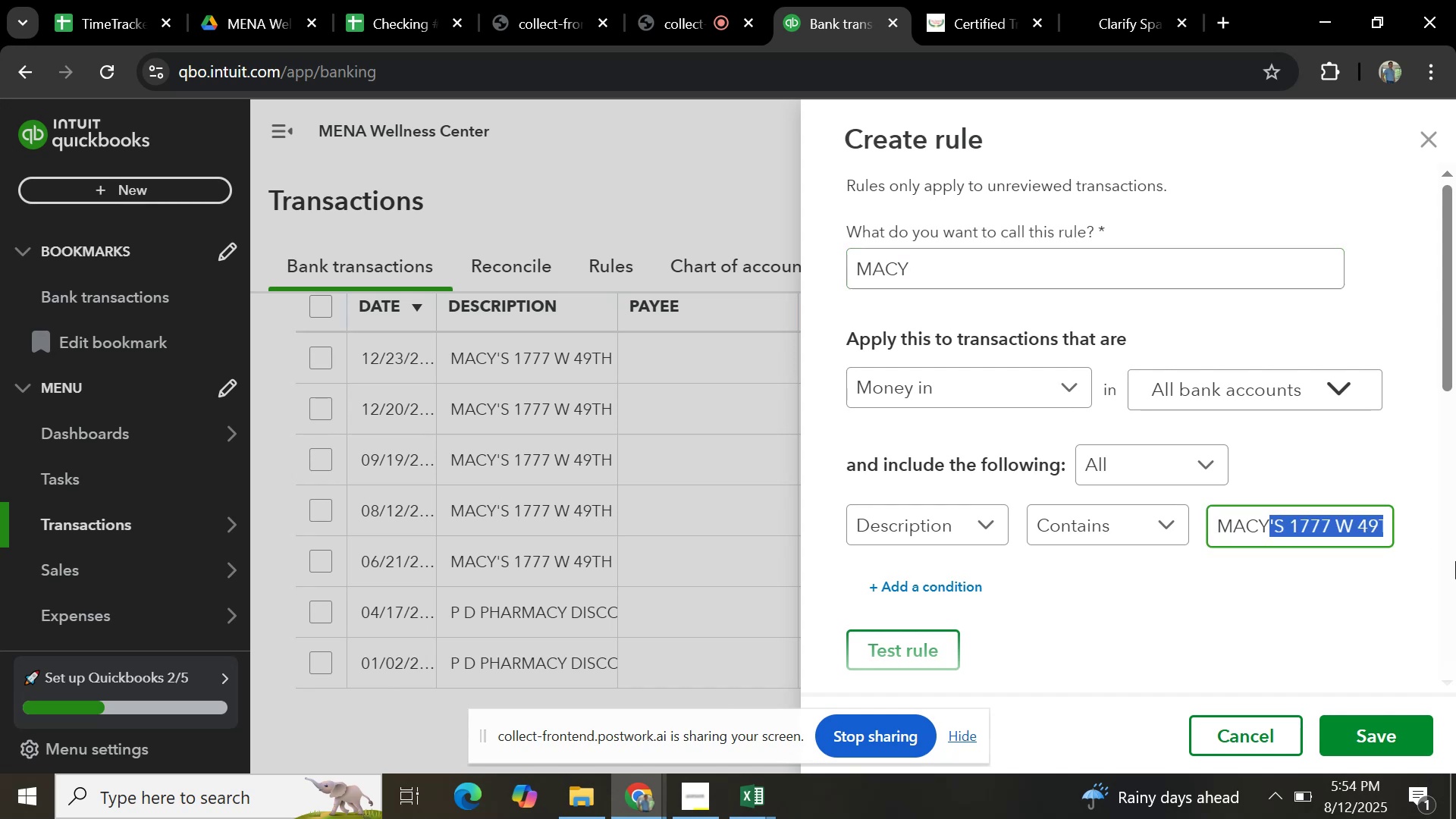 
key(Backspace)
 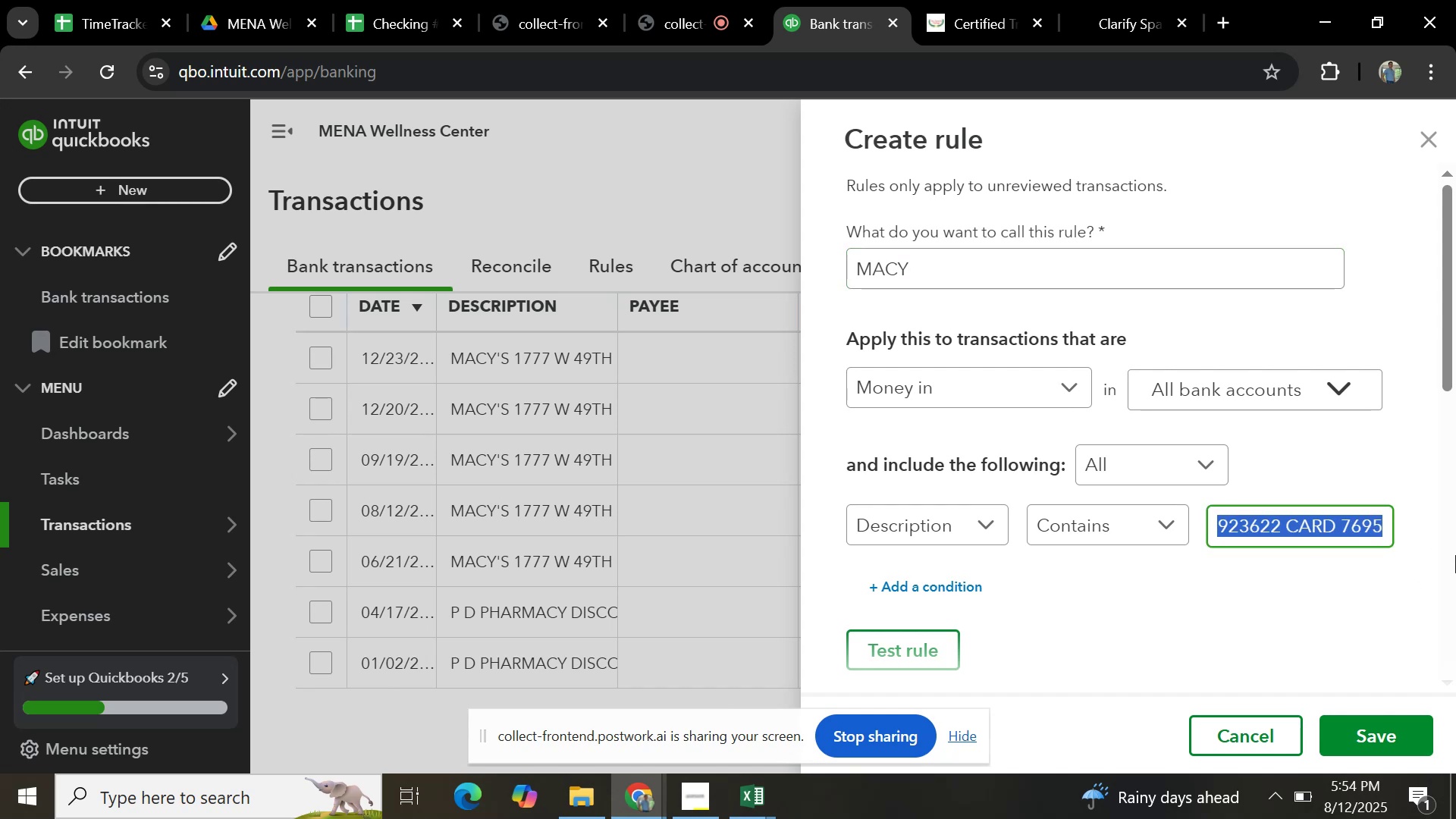 
key(Backspace)
 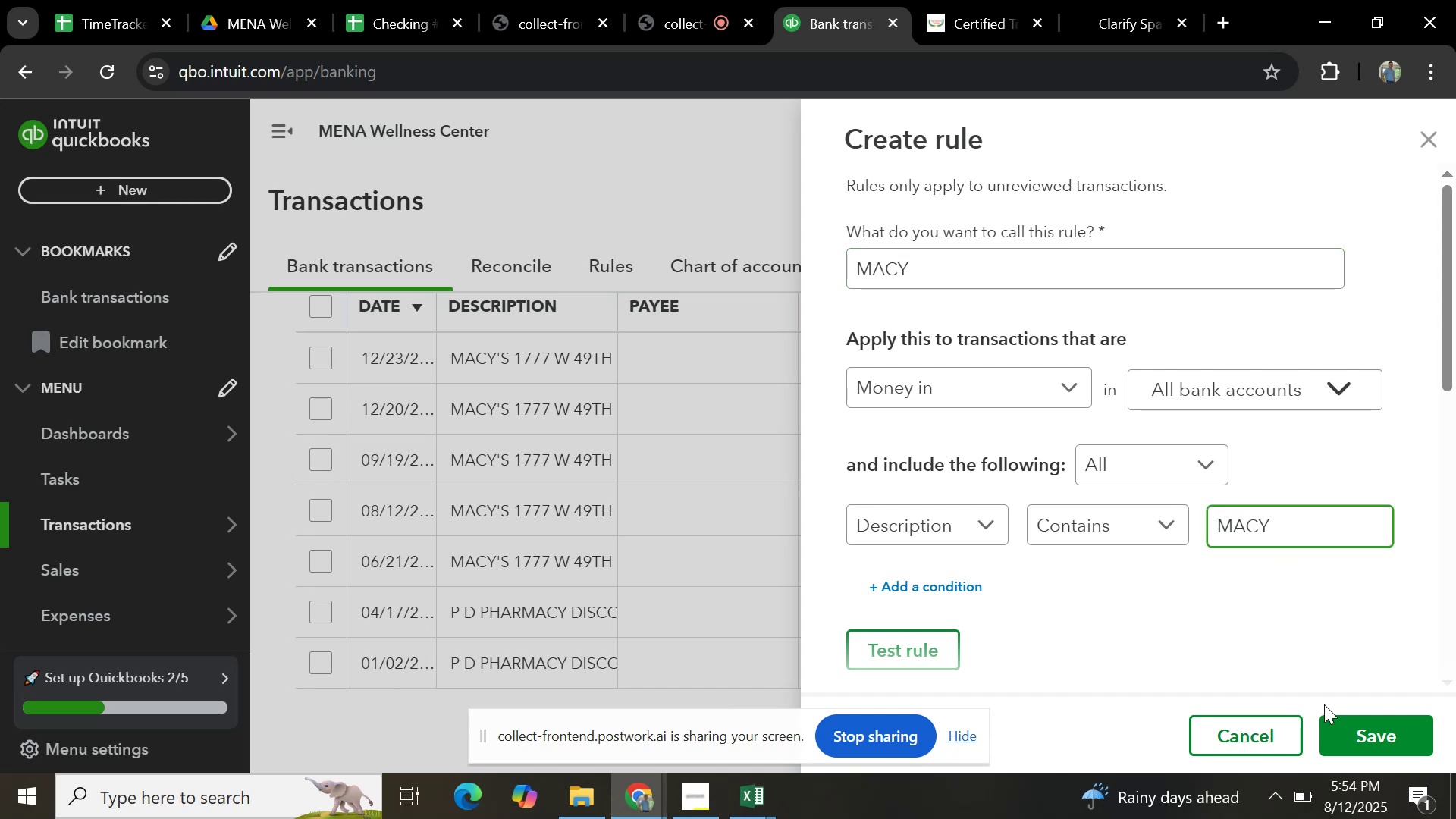 
scroll: coordinate [1263, 557], scroll_direction: down, amount: 5.0
 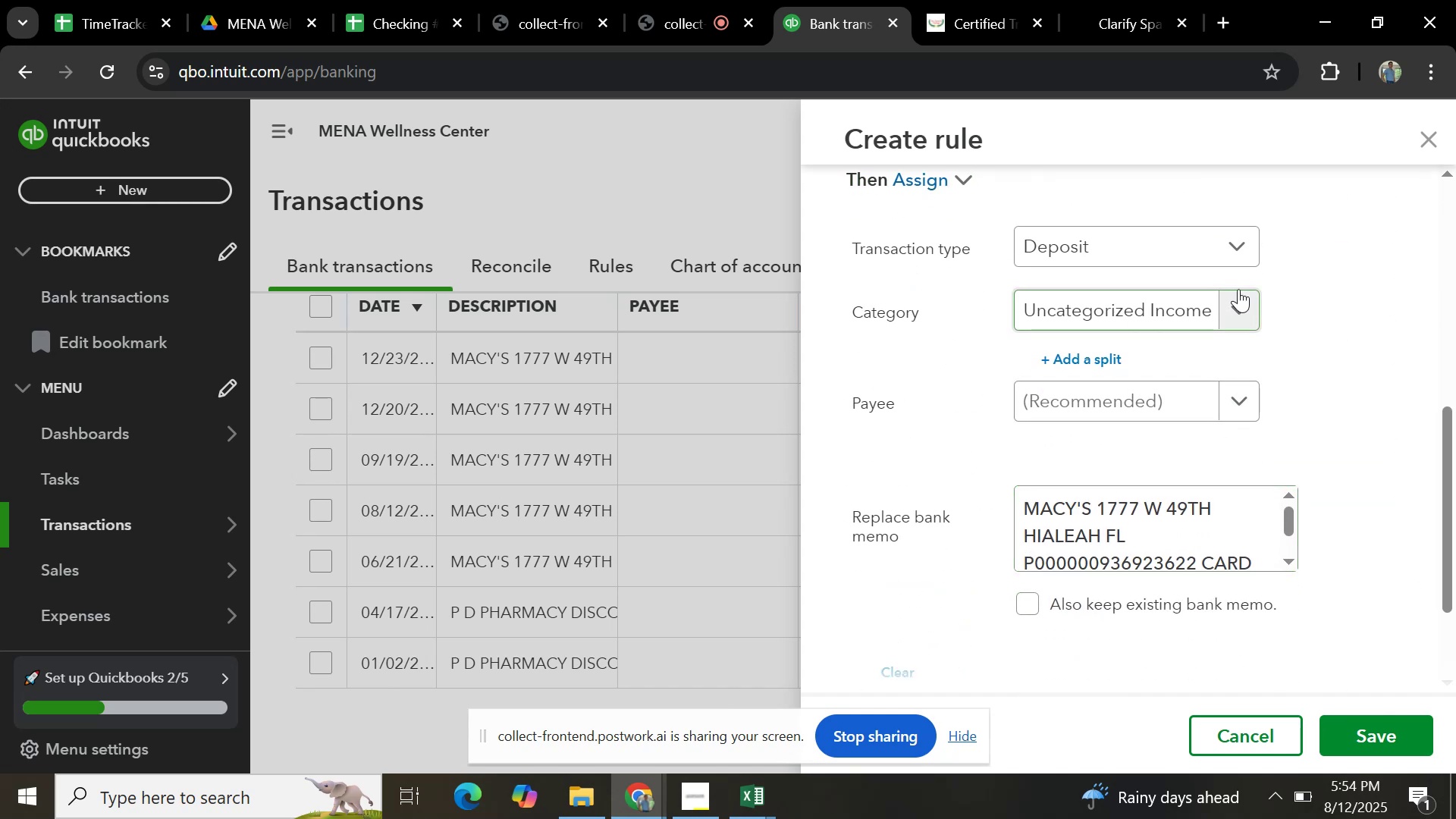 
left_click([1239, 298])
 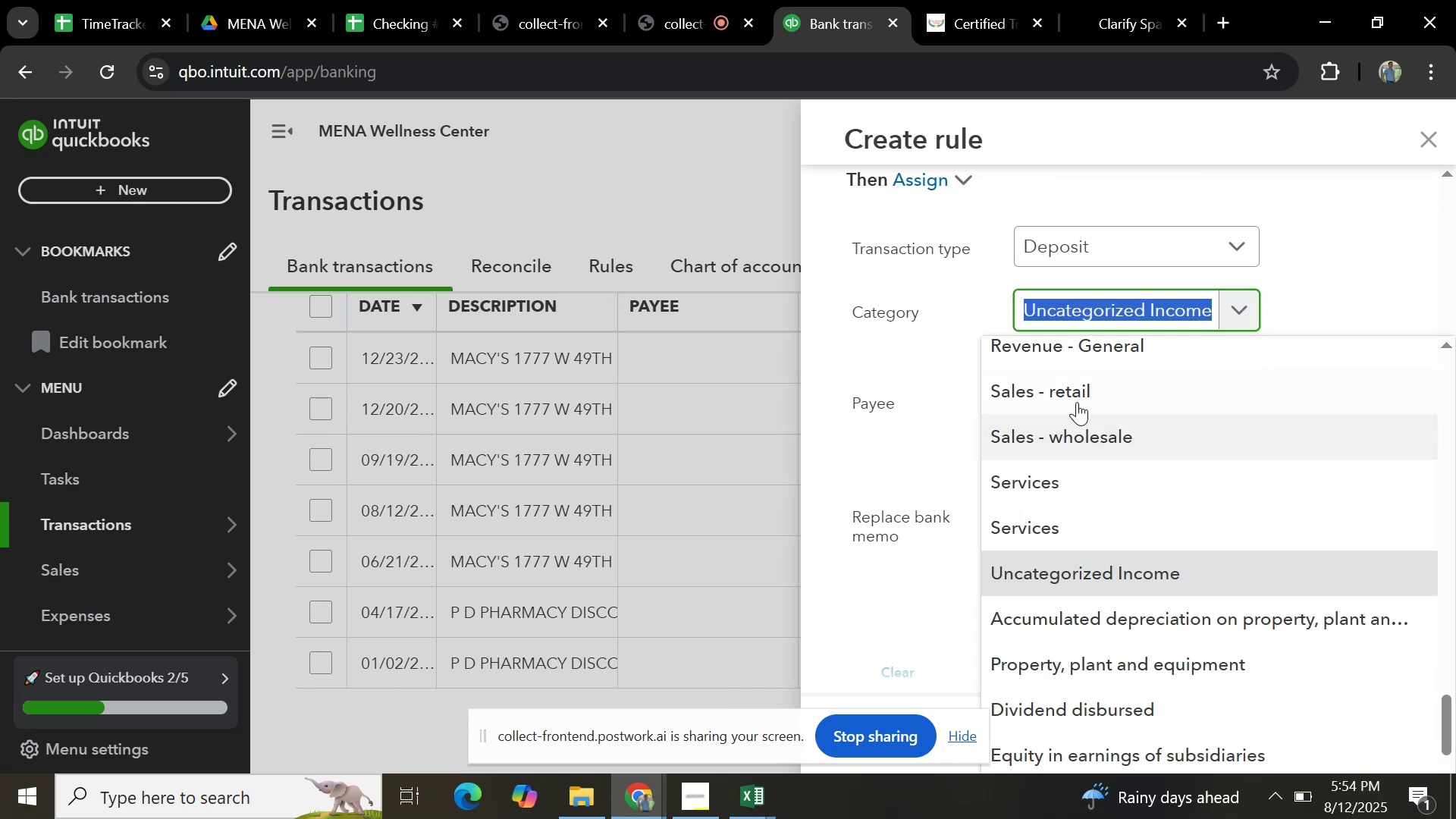 
left_click([1077, 398])
 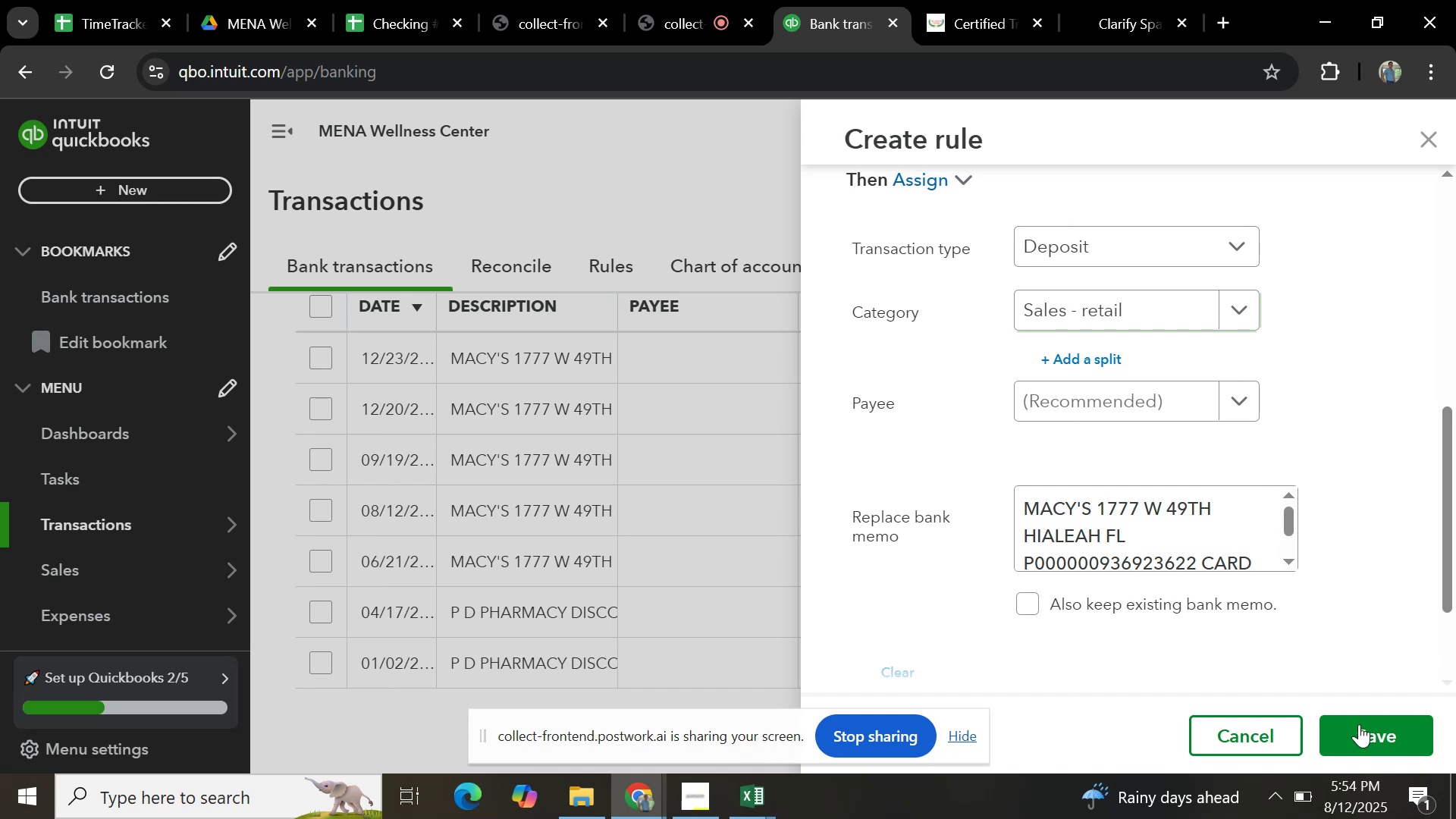 
left_click([1358, 733])
 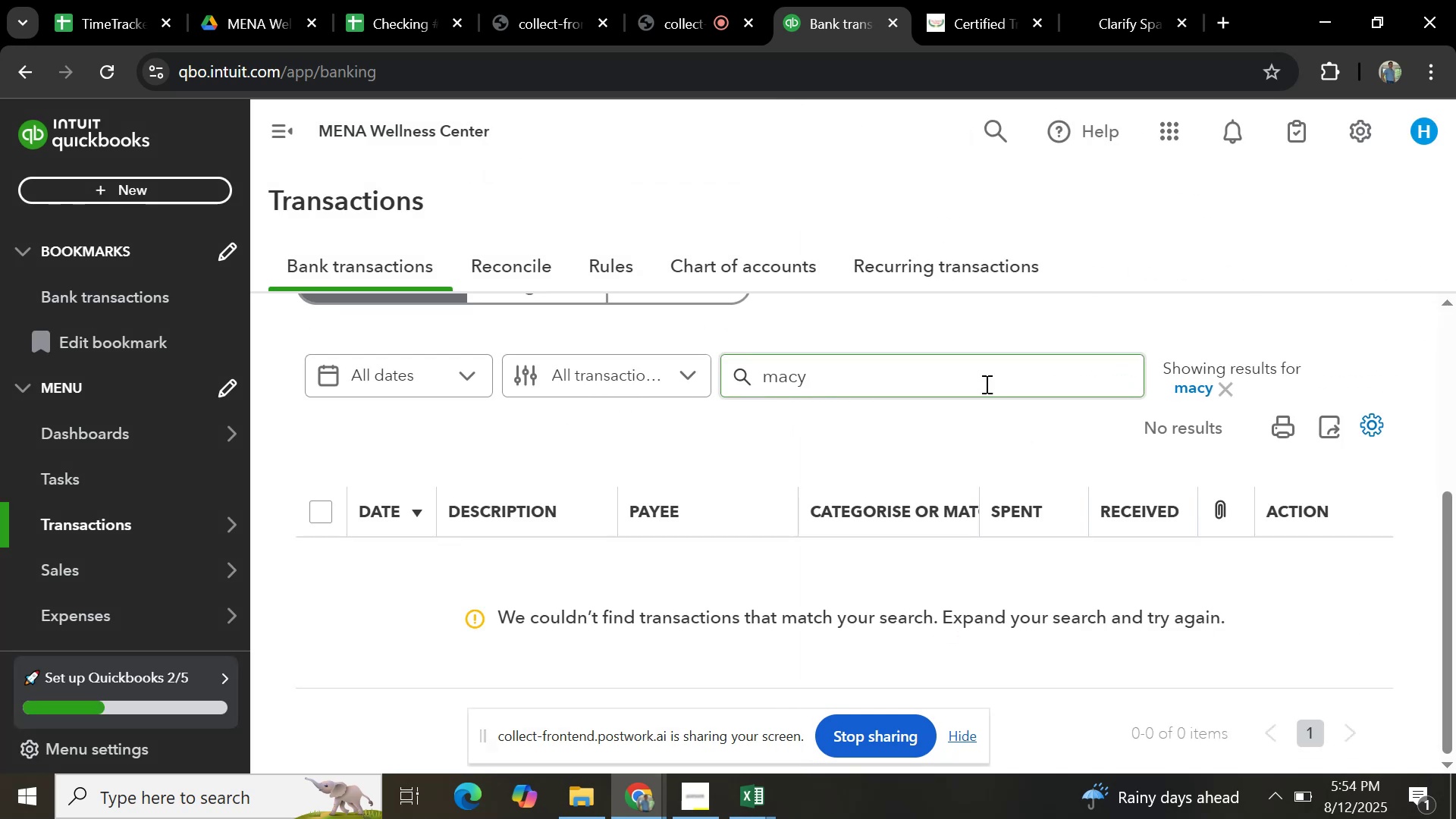 
wait(5.63)
 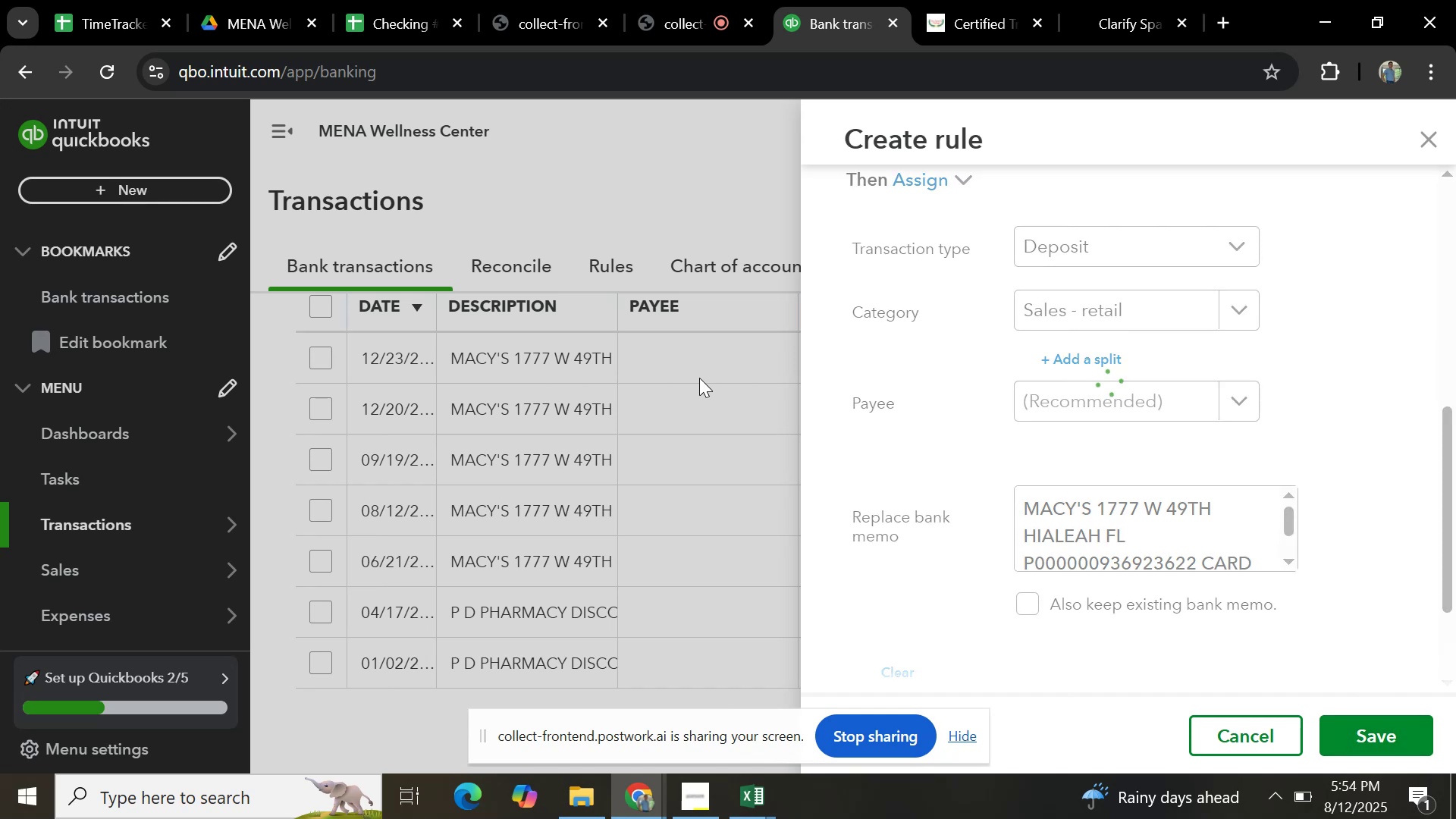 
left_click([1225, 384])
 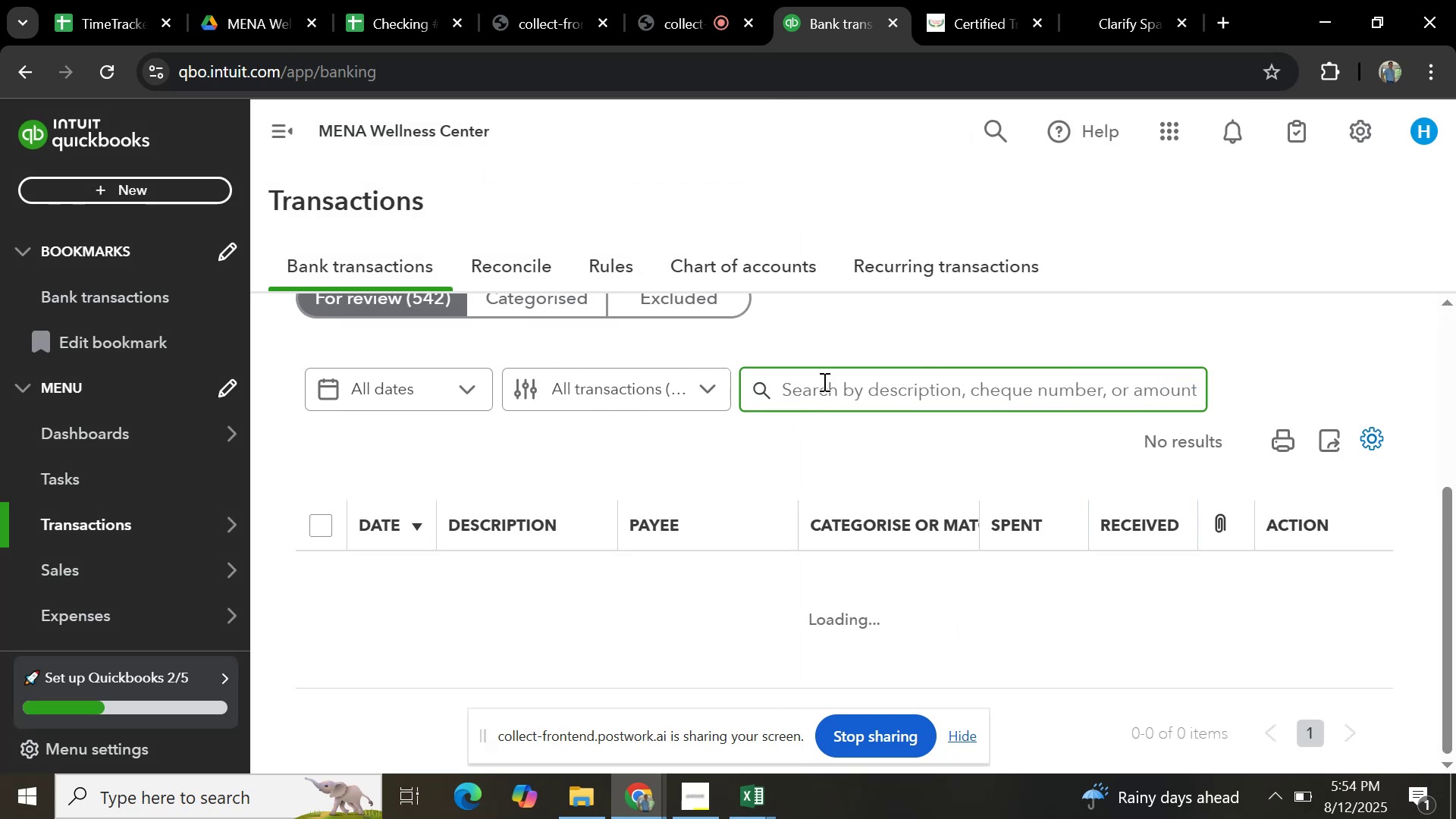 
type(pharmacy)
 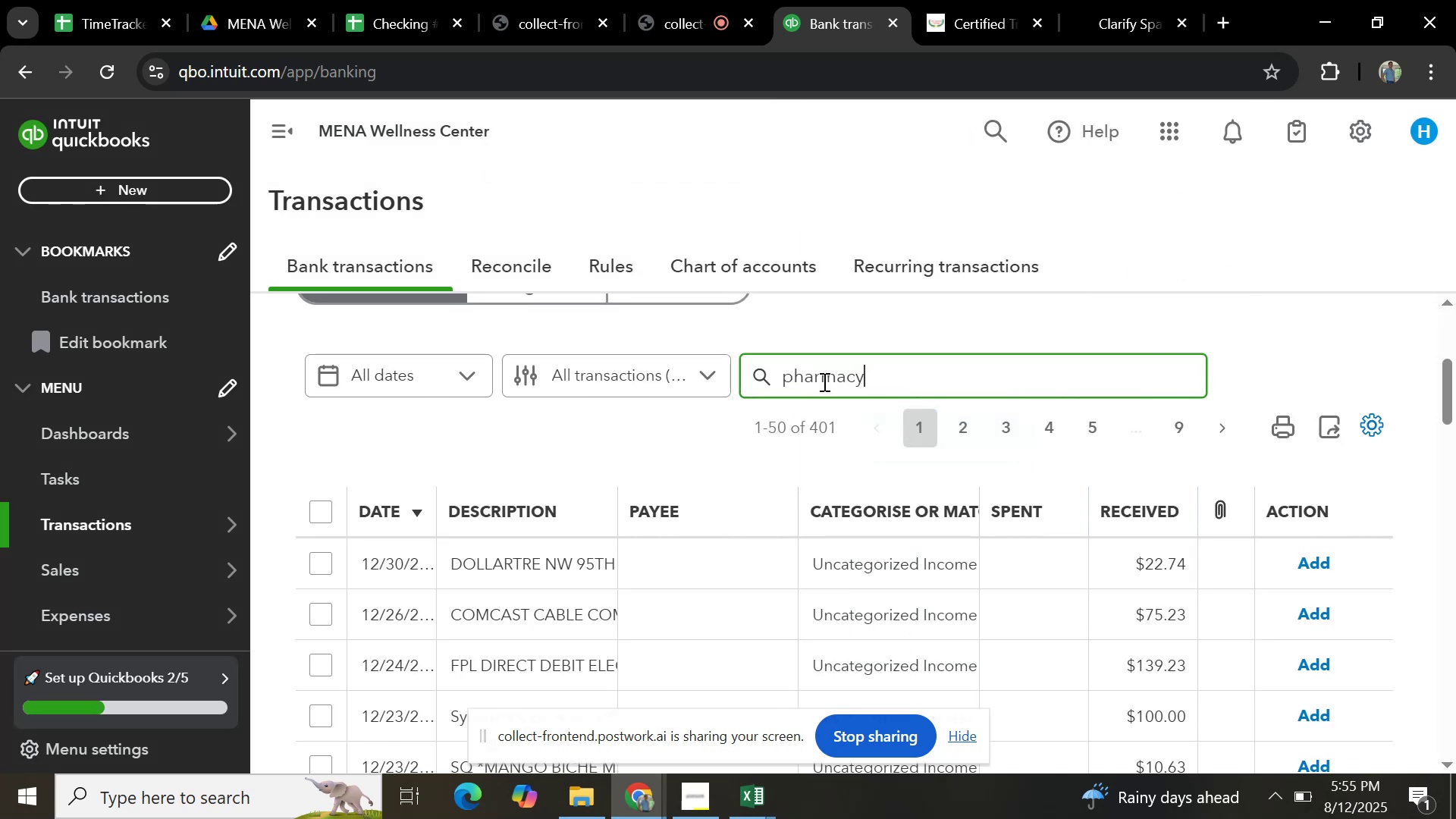 
key(Enter)
 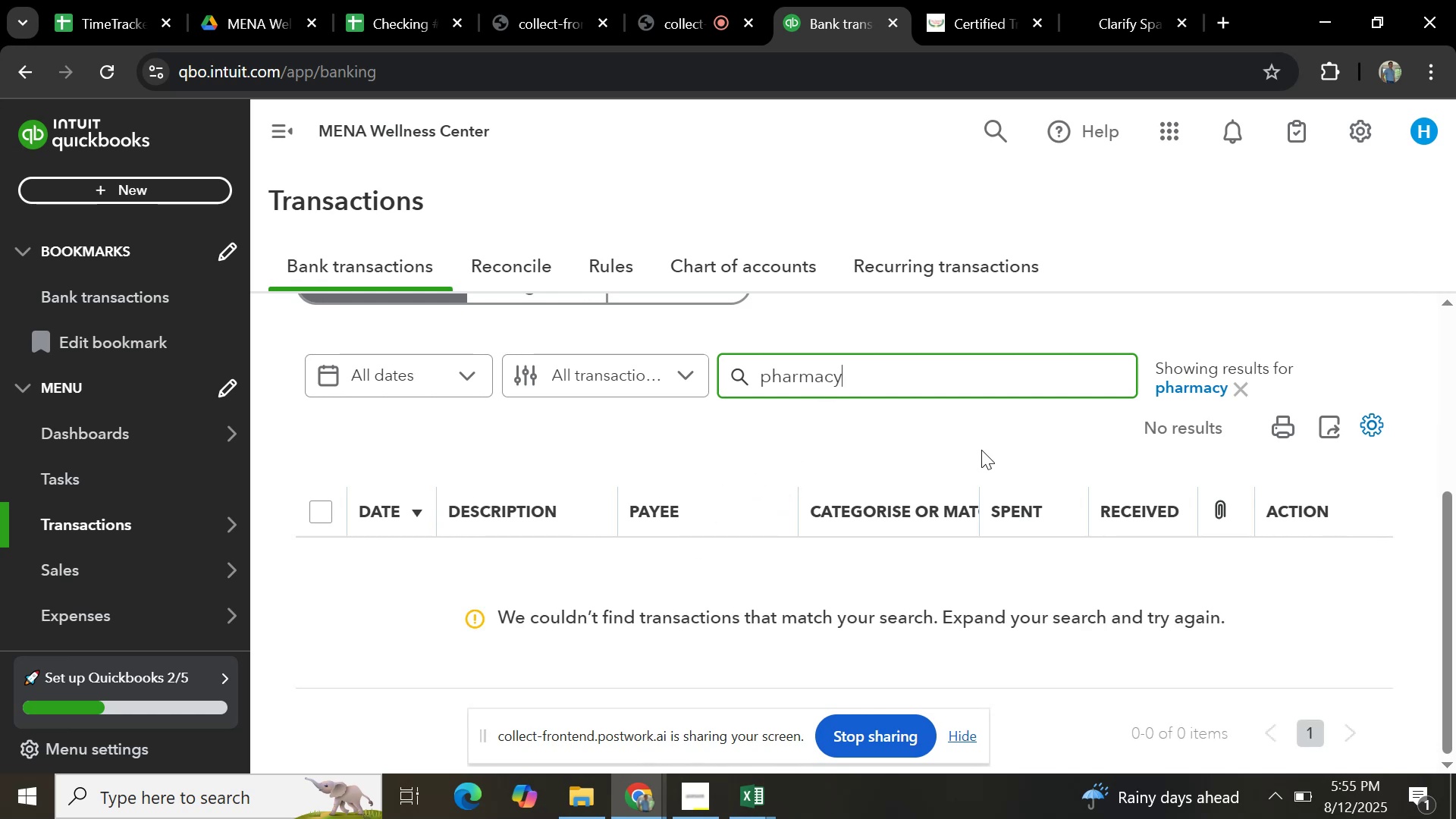 
wait(5.96)
 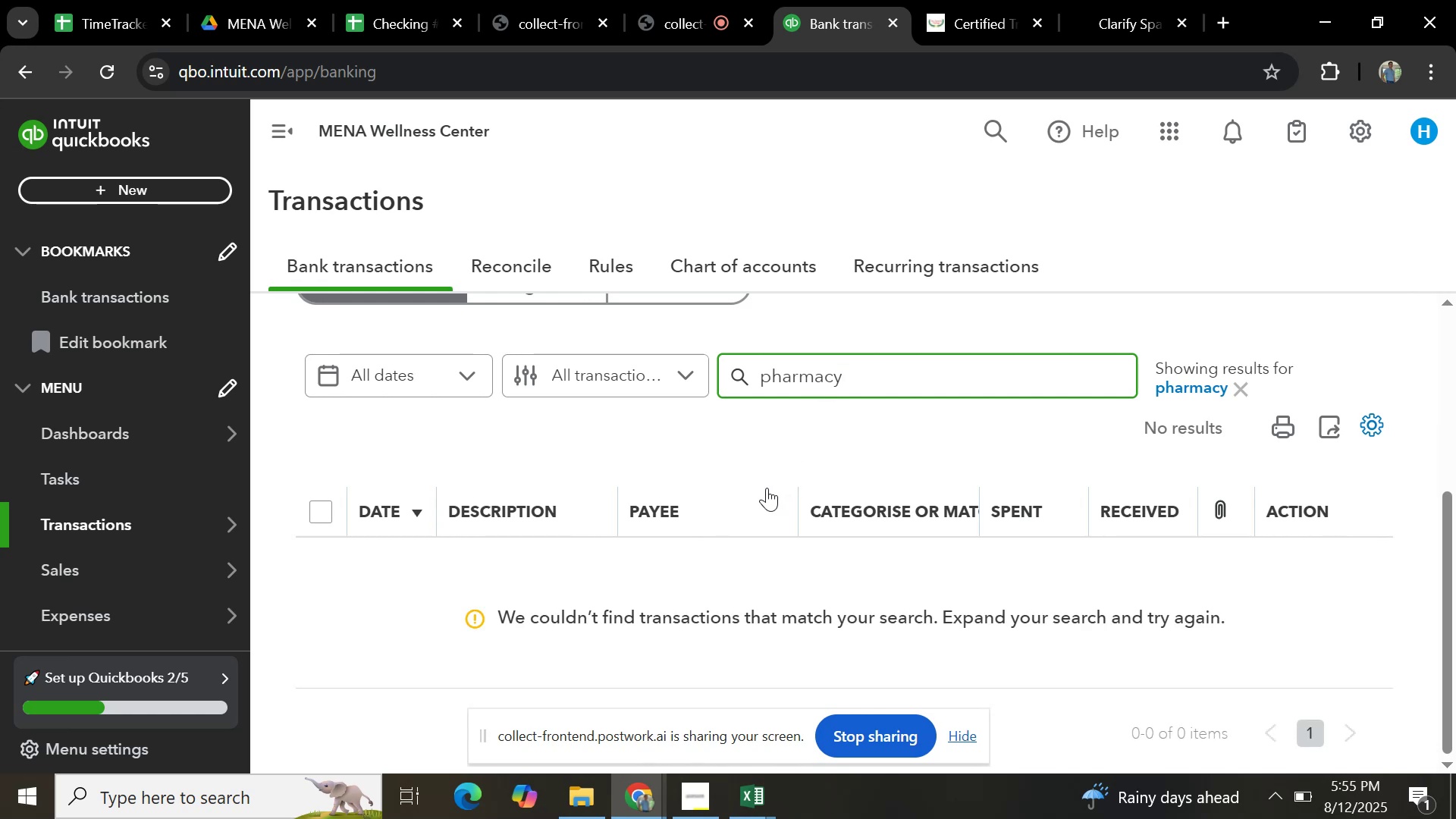 
hold_key(key=Backspace, duration=0.43)
 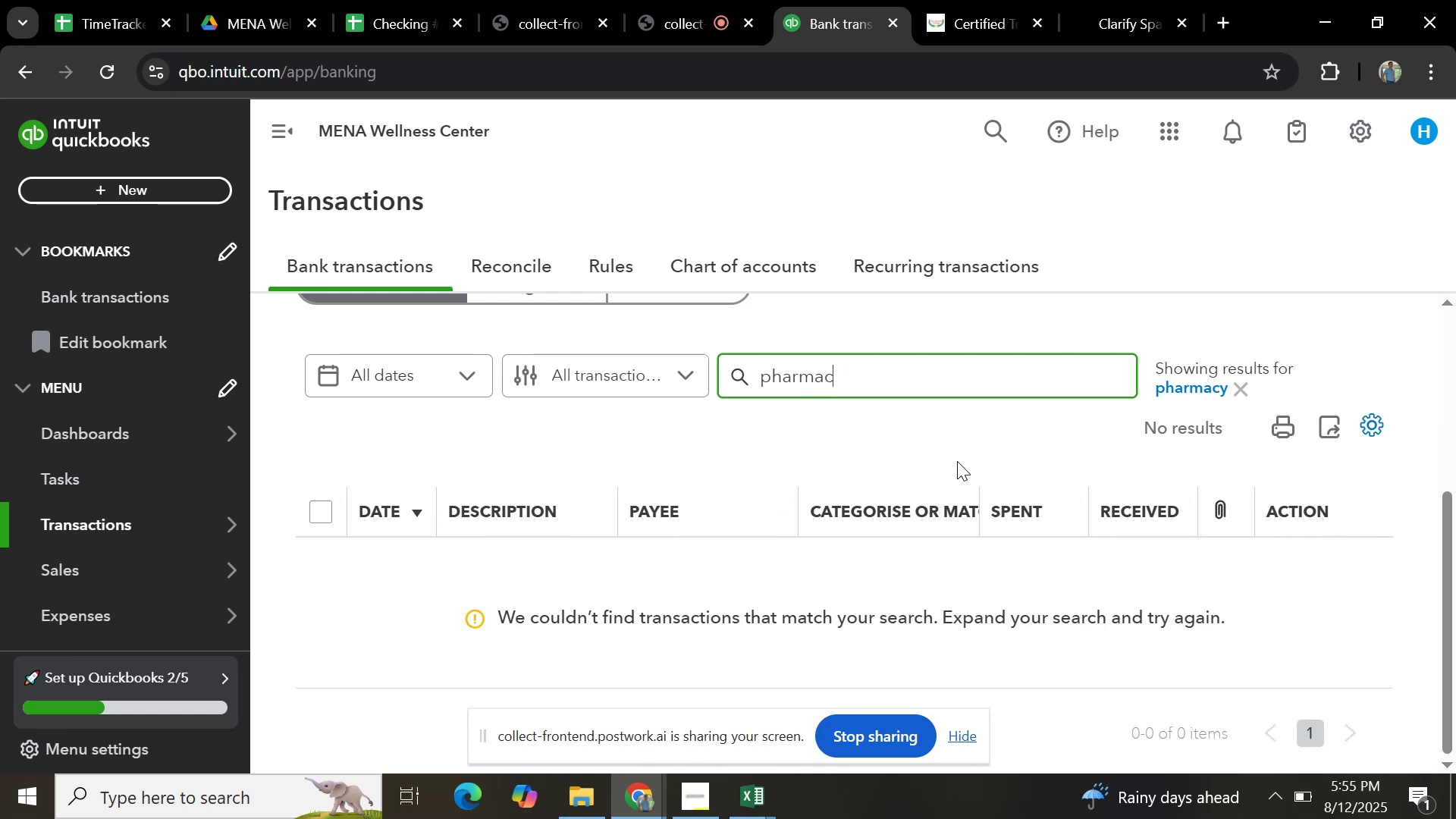 
key(Backspace)
 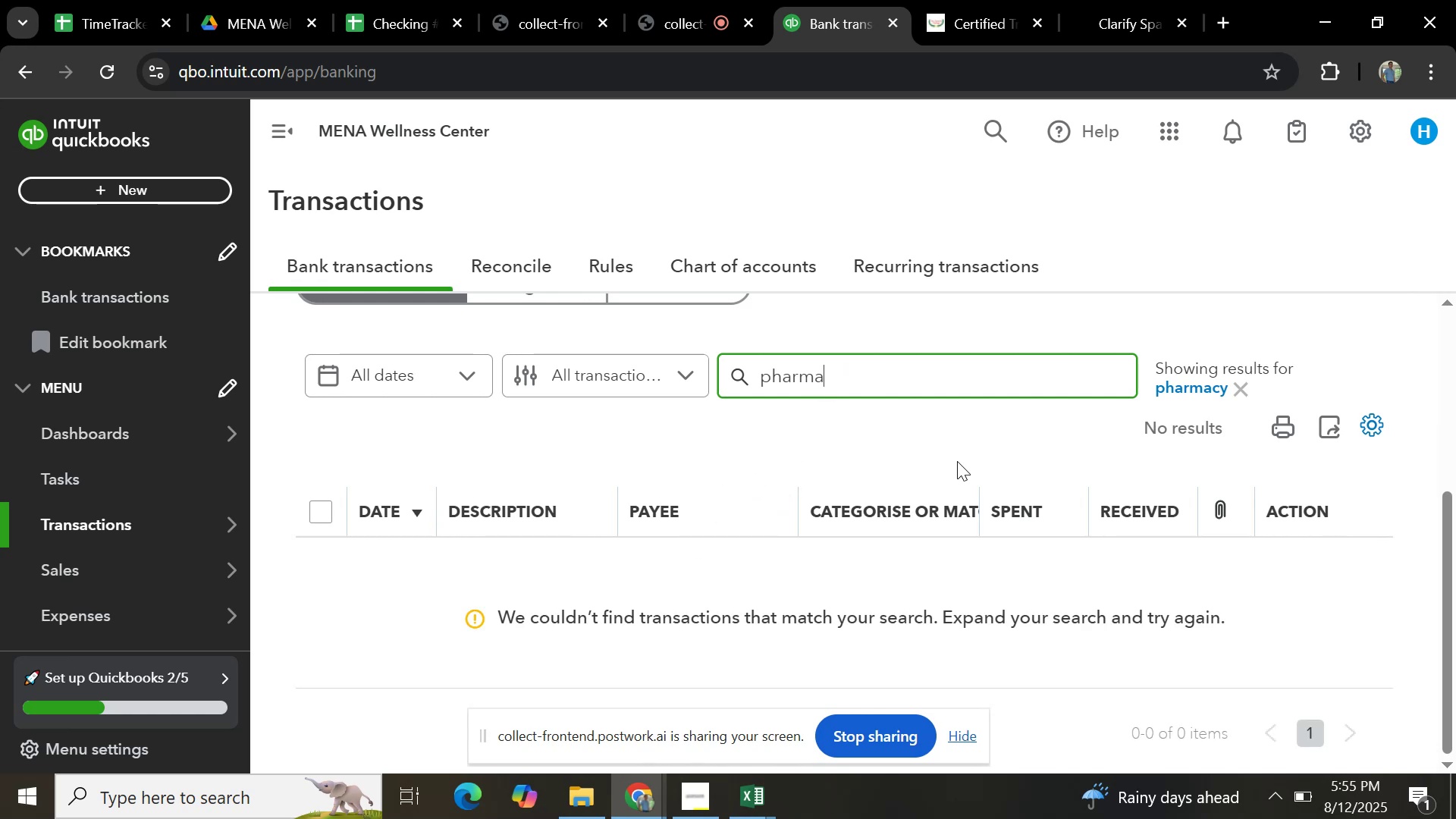 
key(Backspace)
 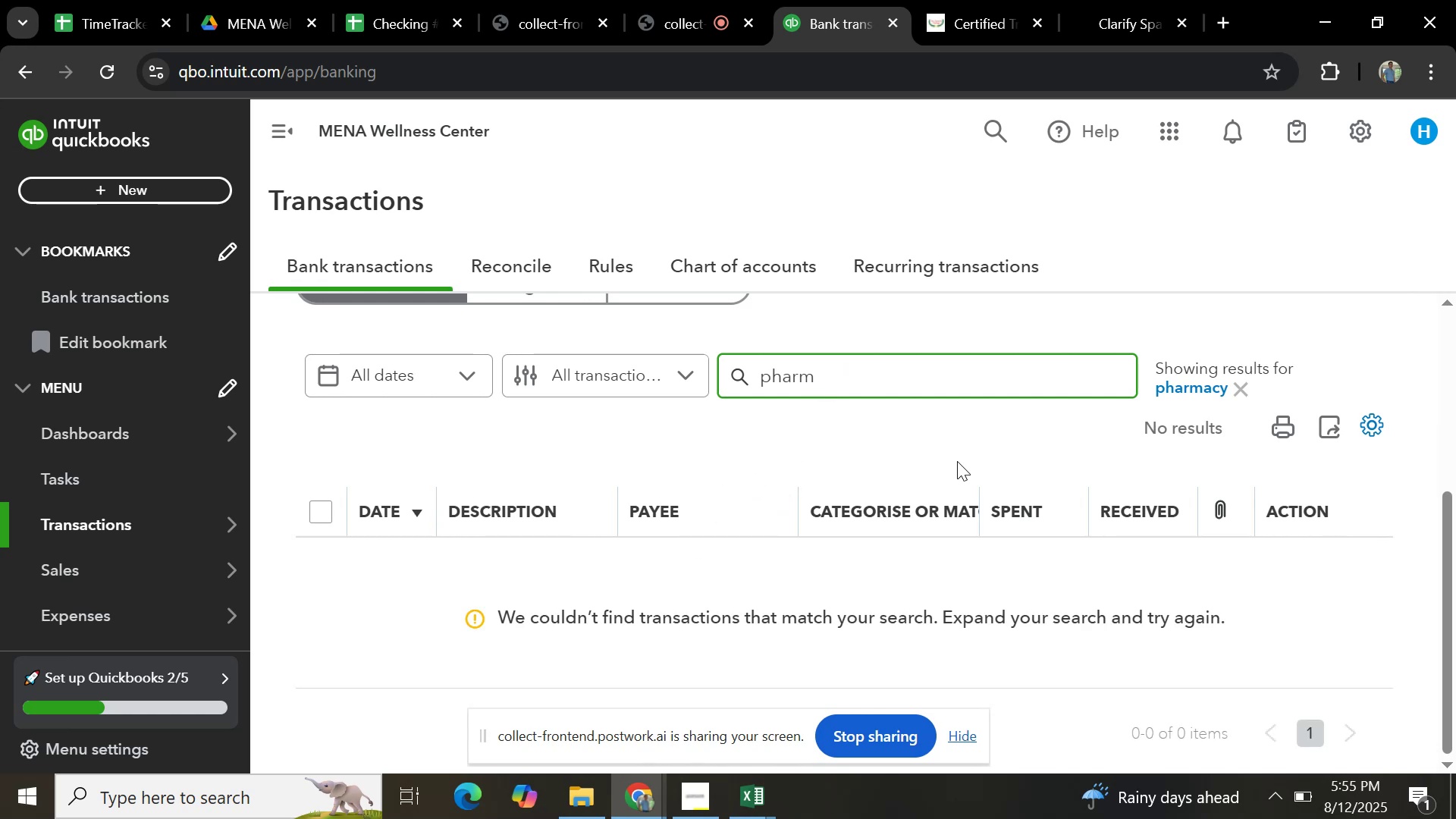 
key(Backspace)
 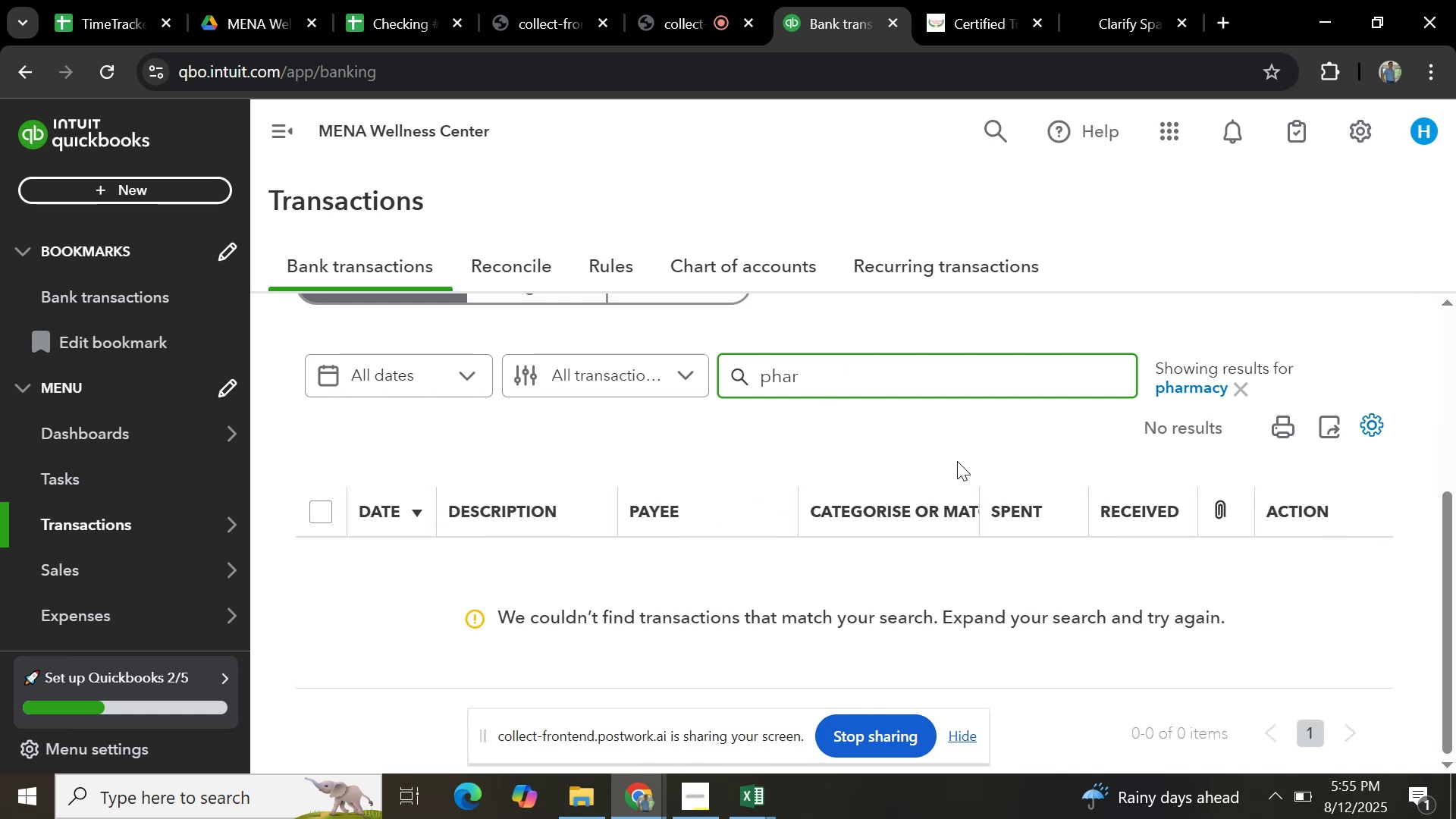 
key(Backspace)
 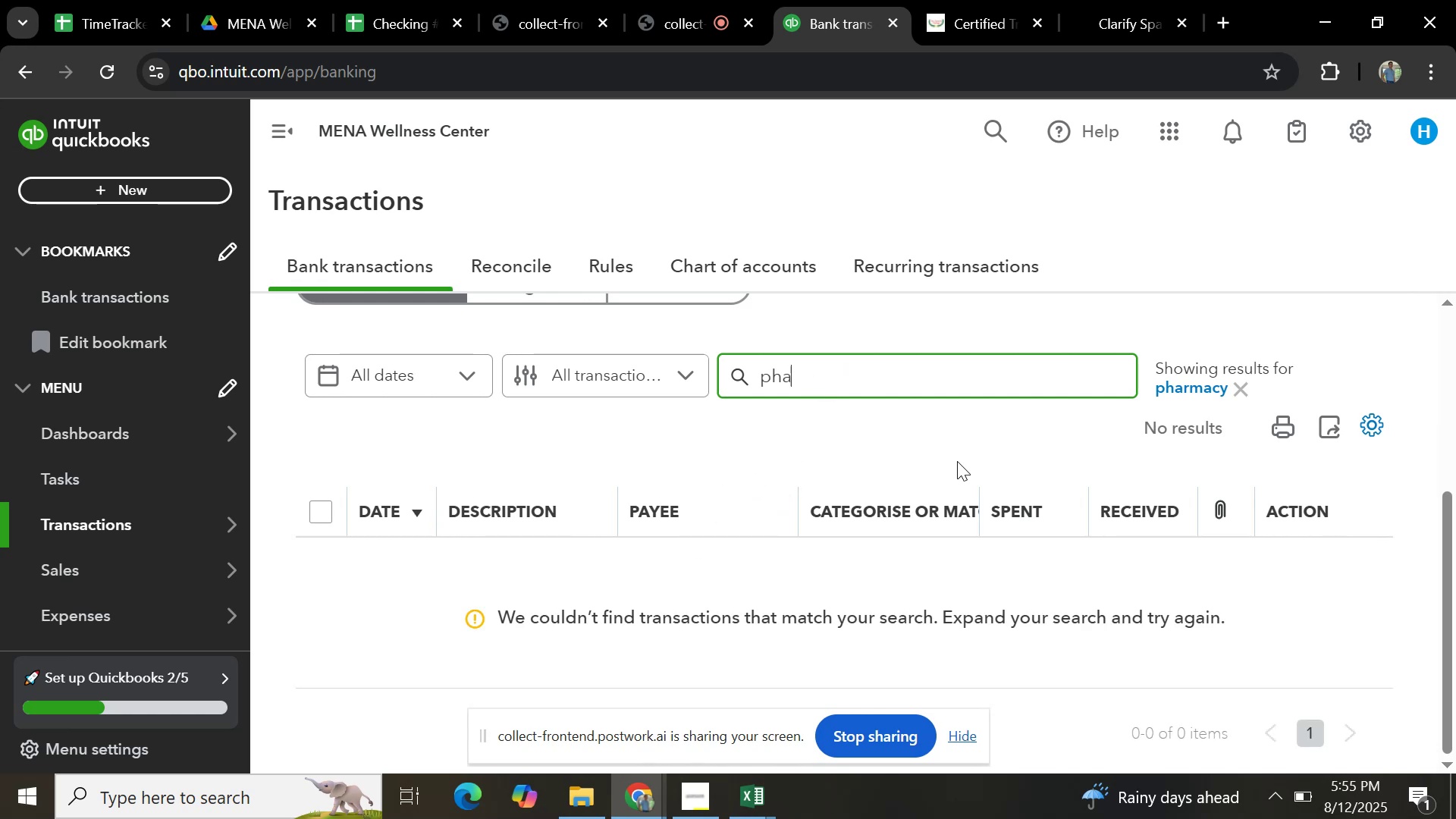 
key(Backspace)
 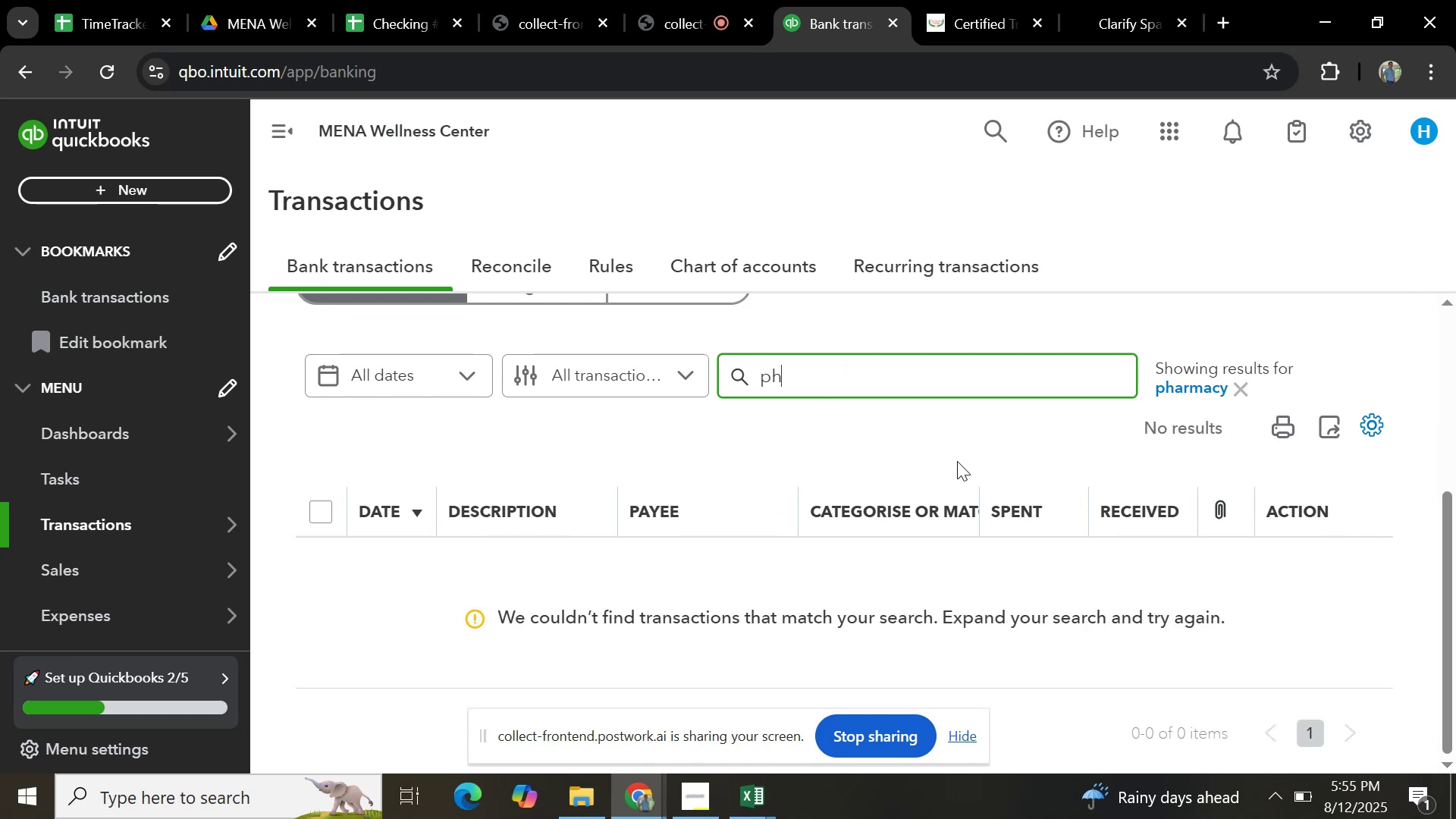 
key(Backspace)
 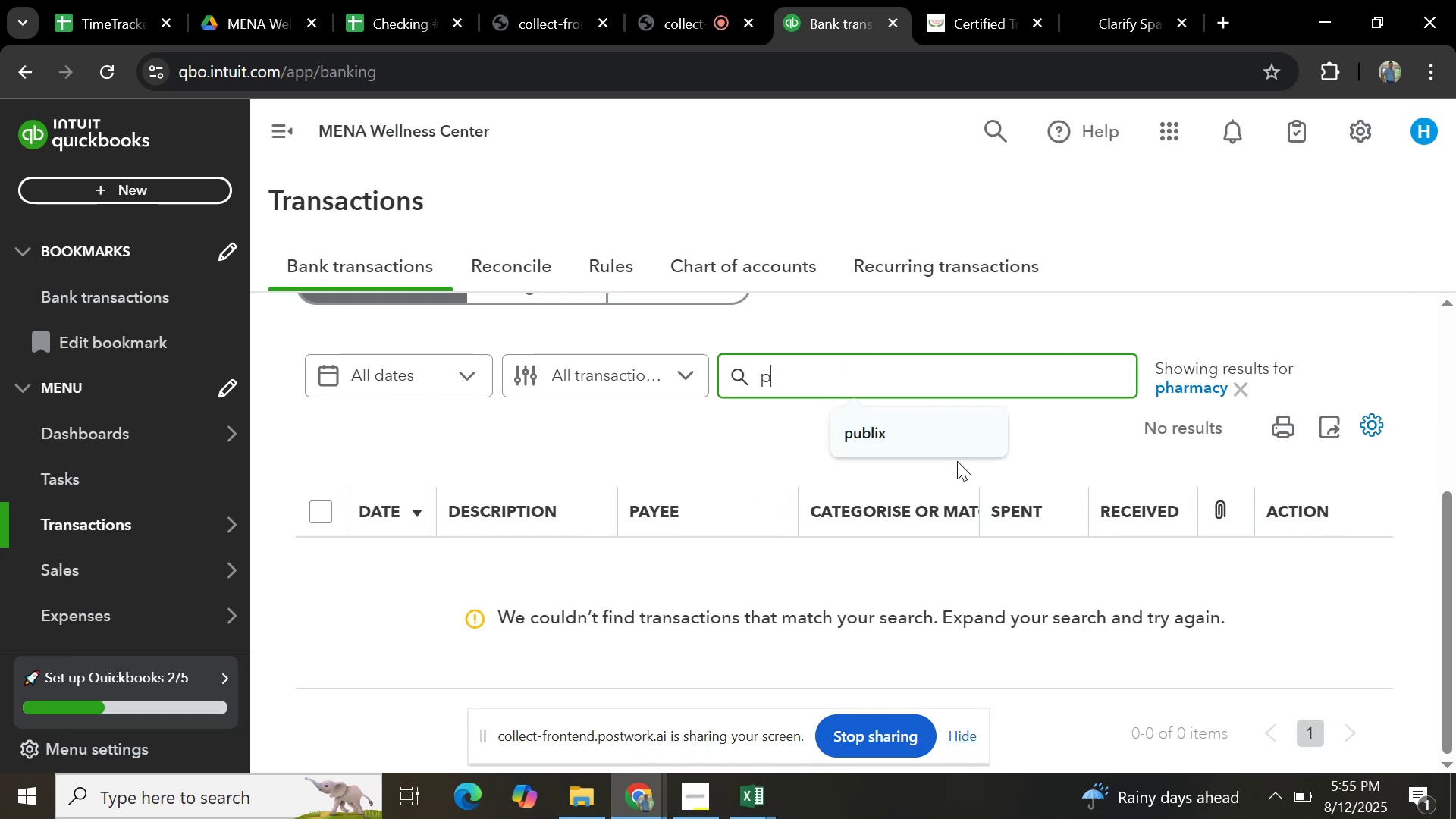 
key(Backspace)
 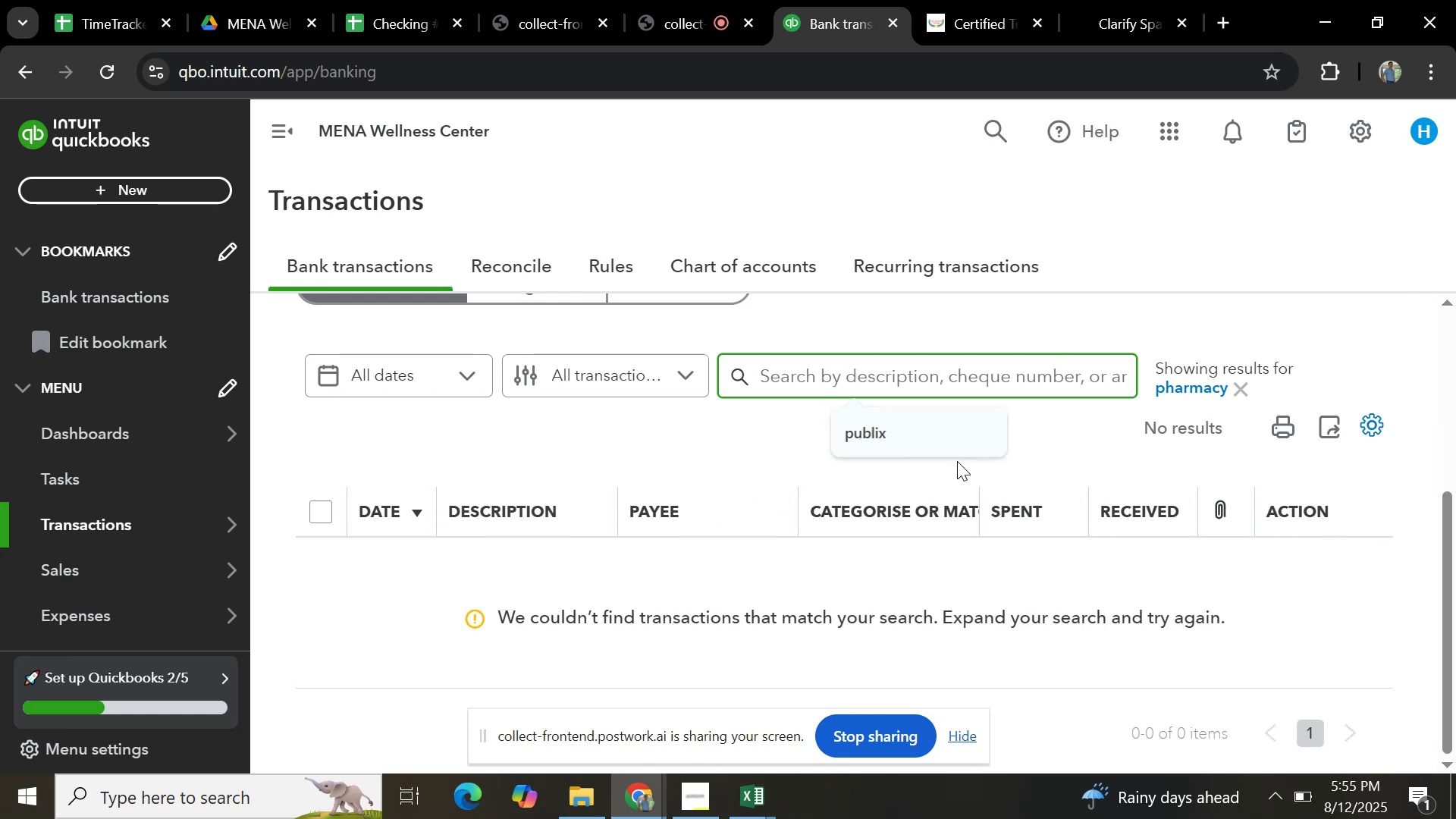 
key(Backspace)
 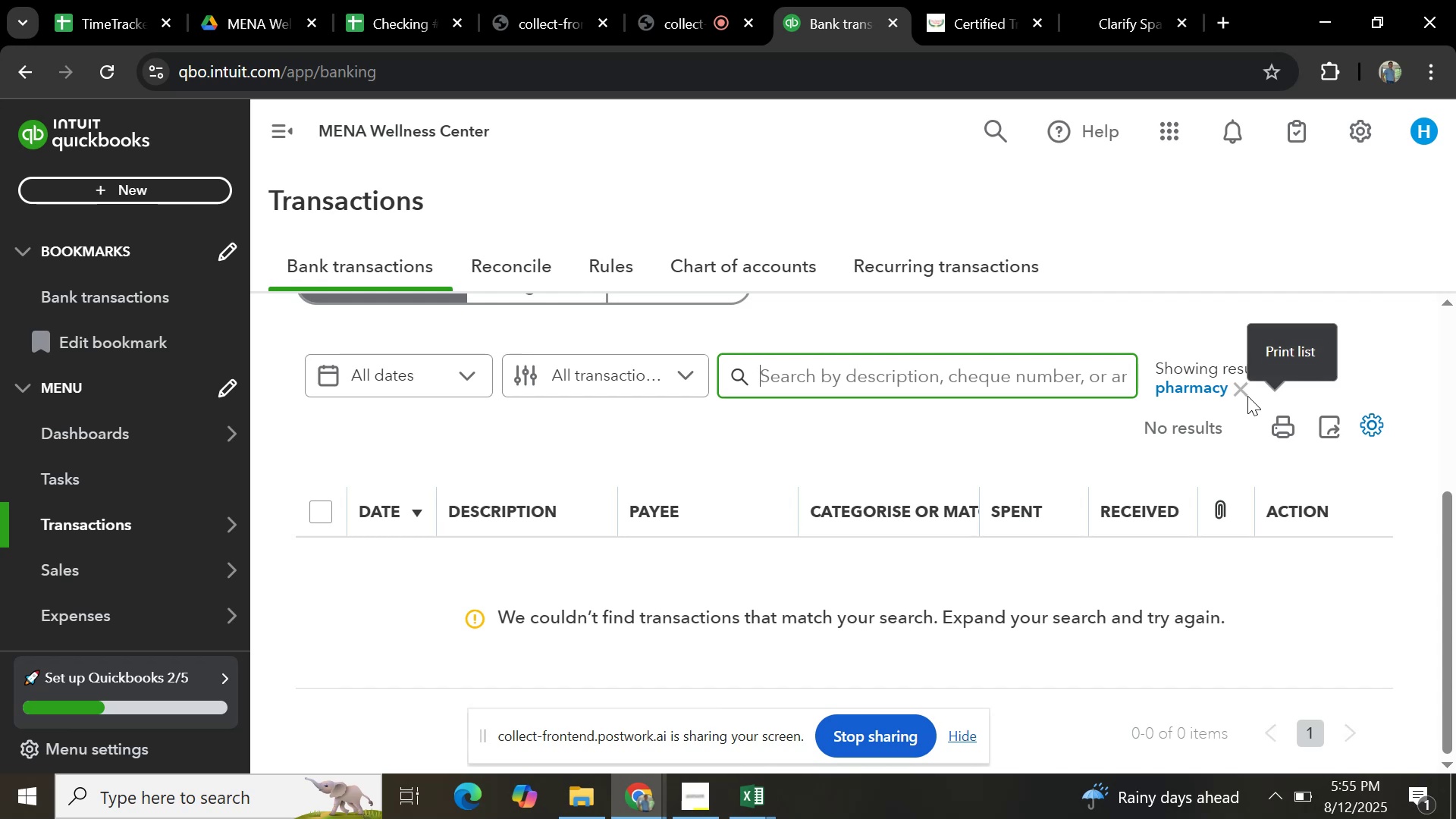 
left_click([1241, 393])
 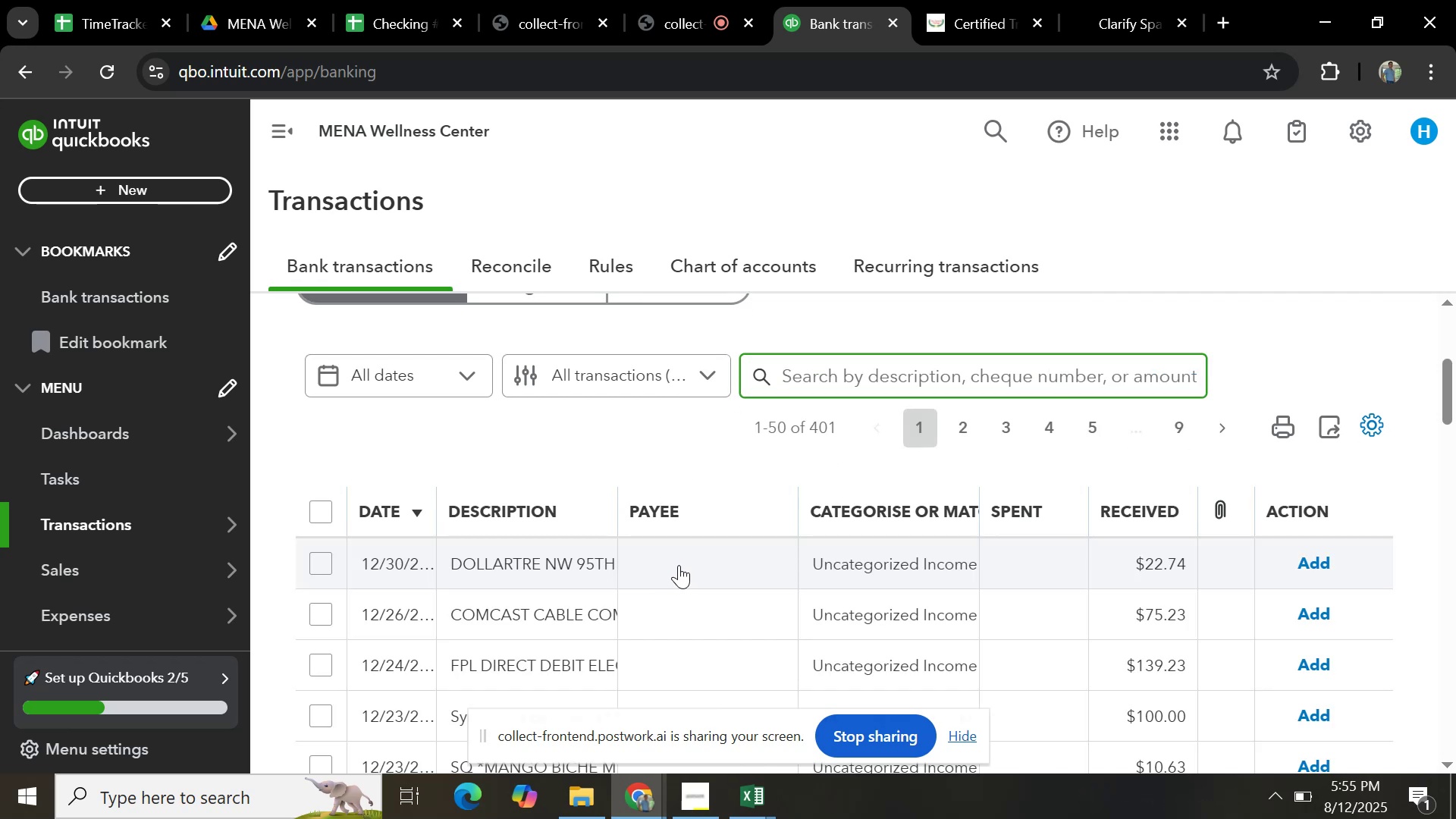 
scroll: coordinate [536, 518], scroll_direction: down, amount: 6.0
 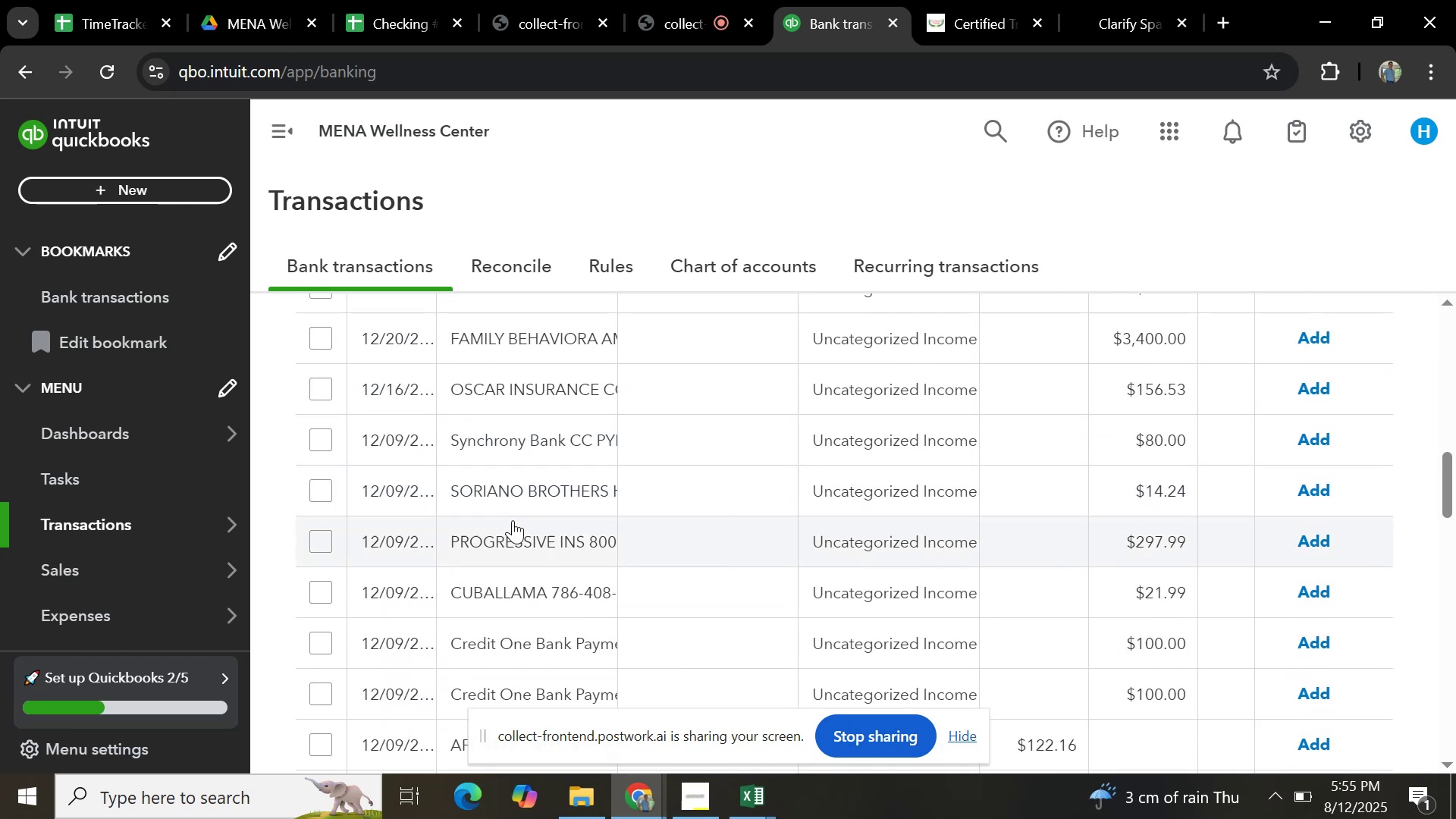 
scroll: coordinate [512, 522], scroll_direction: up, amount: 2.0
 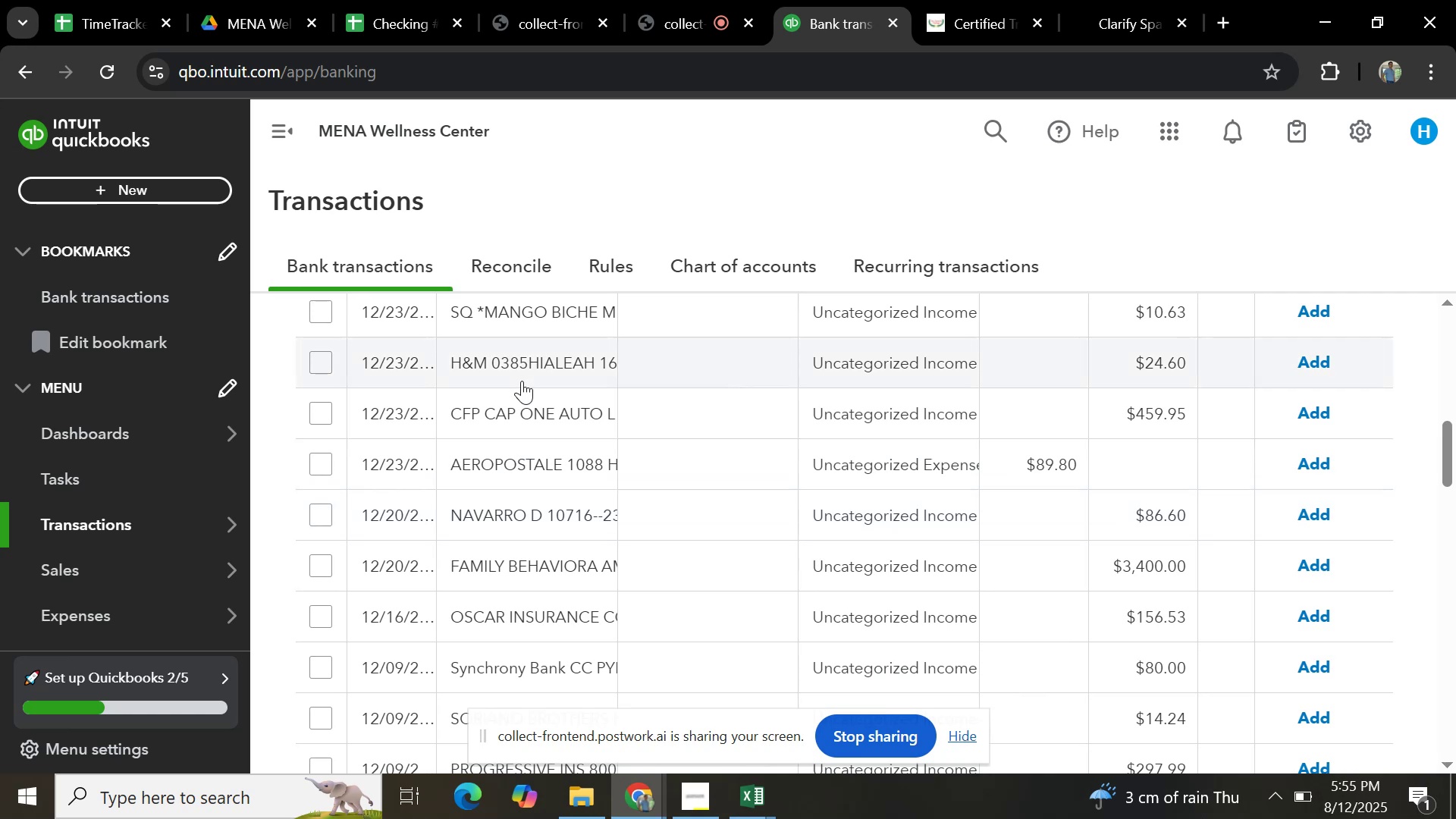 
left_click([522, 402])
 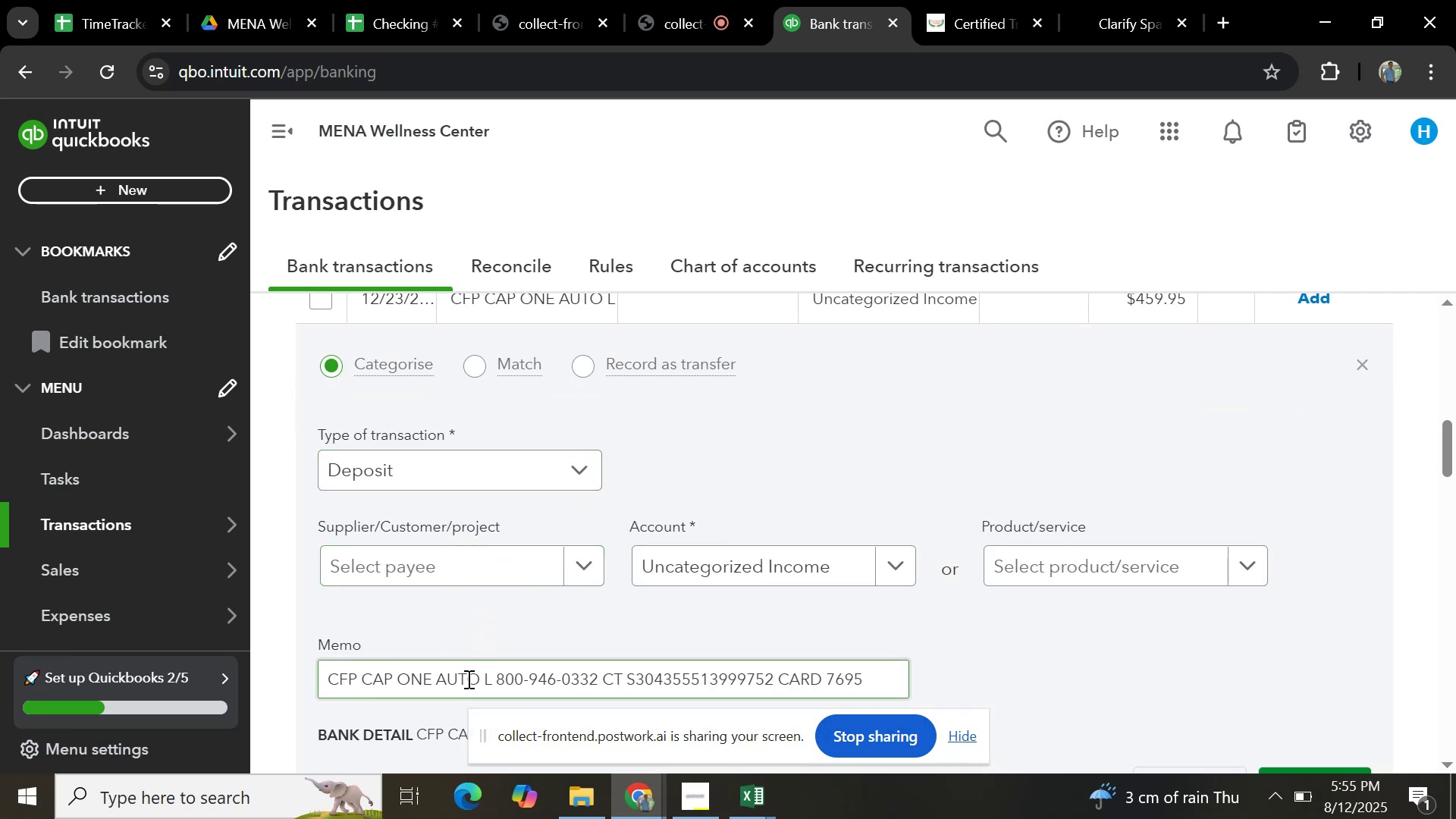 
wait(7.76)
 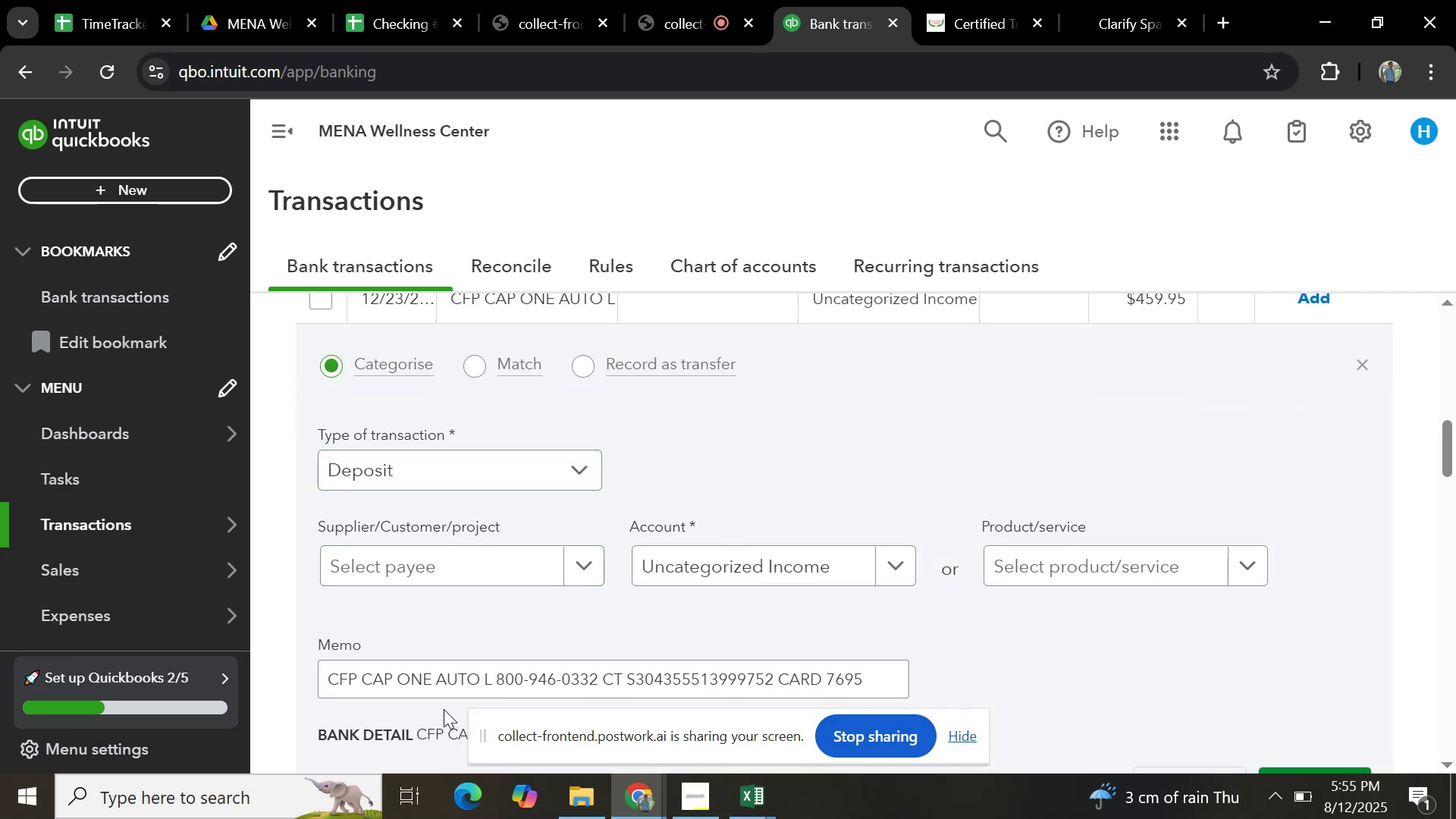 
scroll: coordinate [615, 547], scroll_direction: up, amount: 1.0
 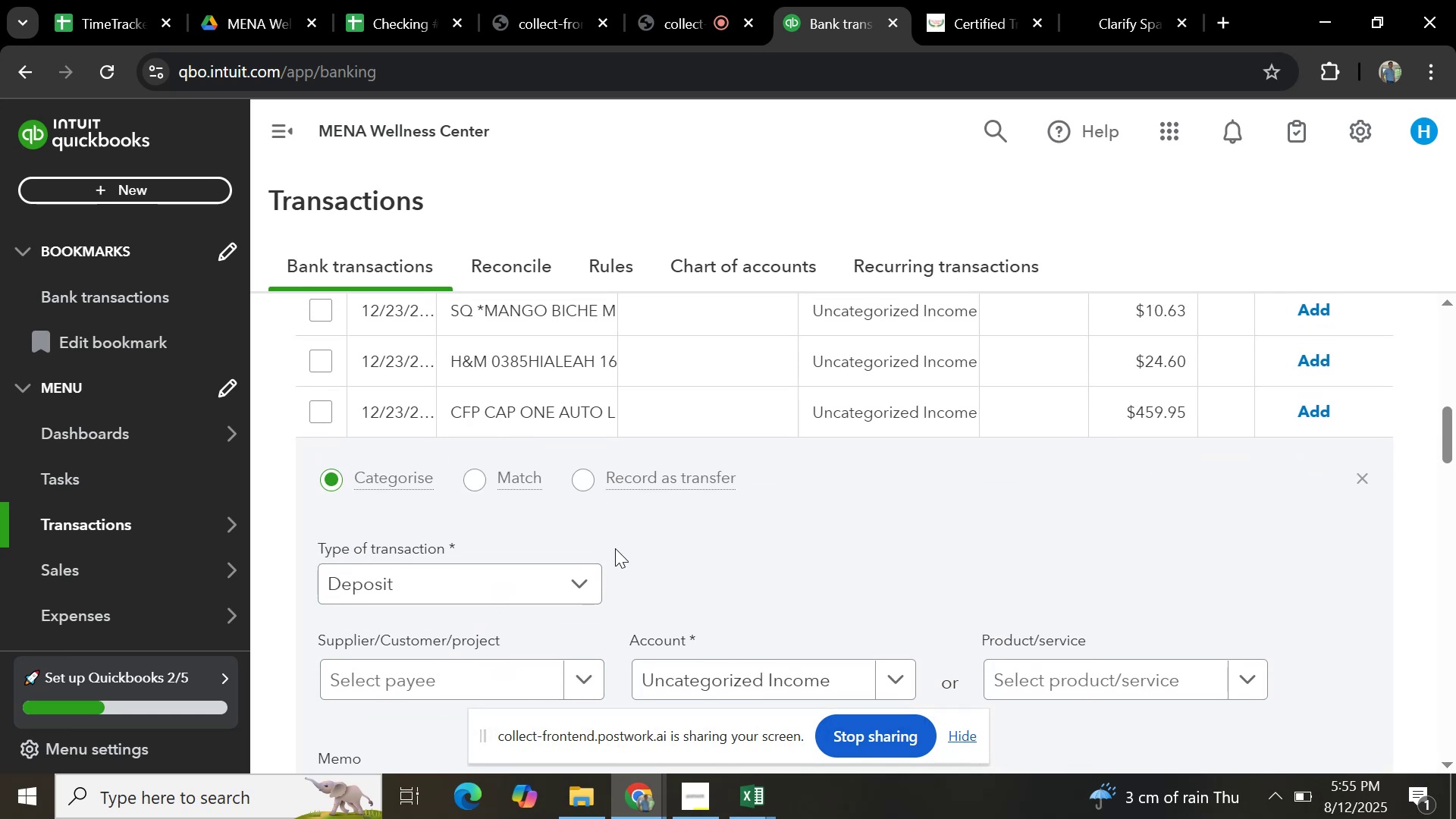 
scroll: coordinate [609, 551], scroll_direction: down, amount: 1.0
 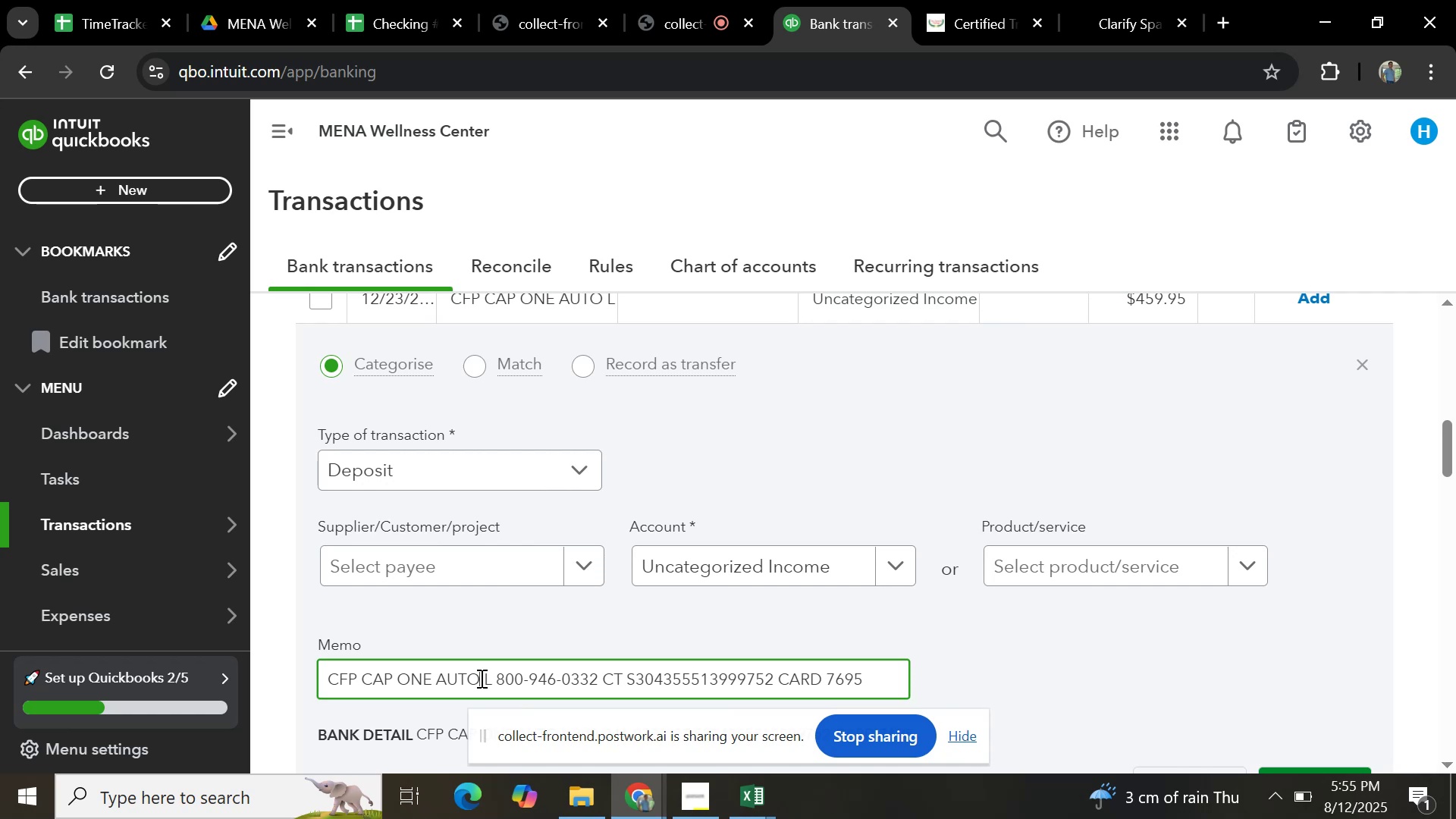 
key(Control+C)
 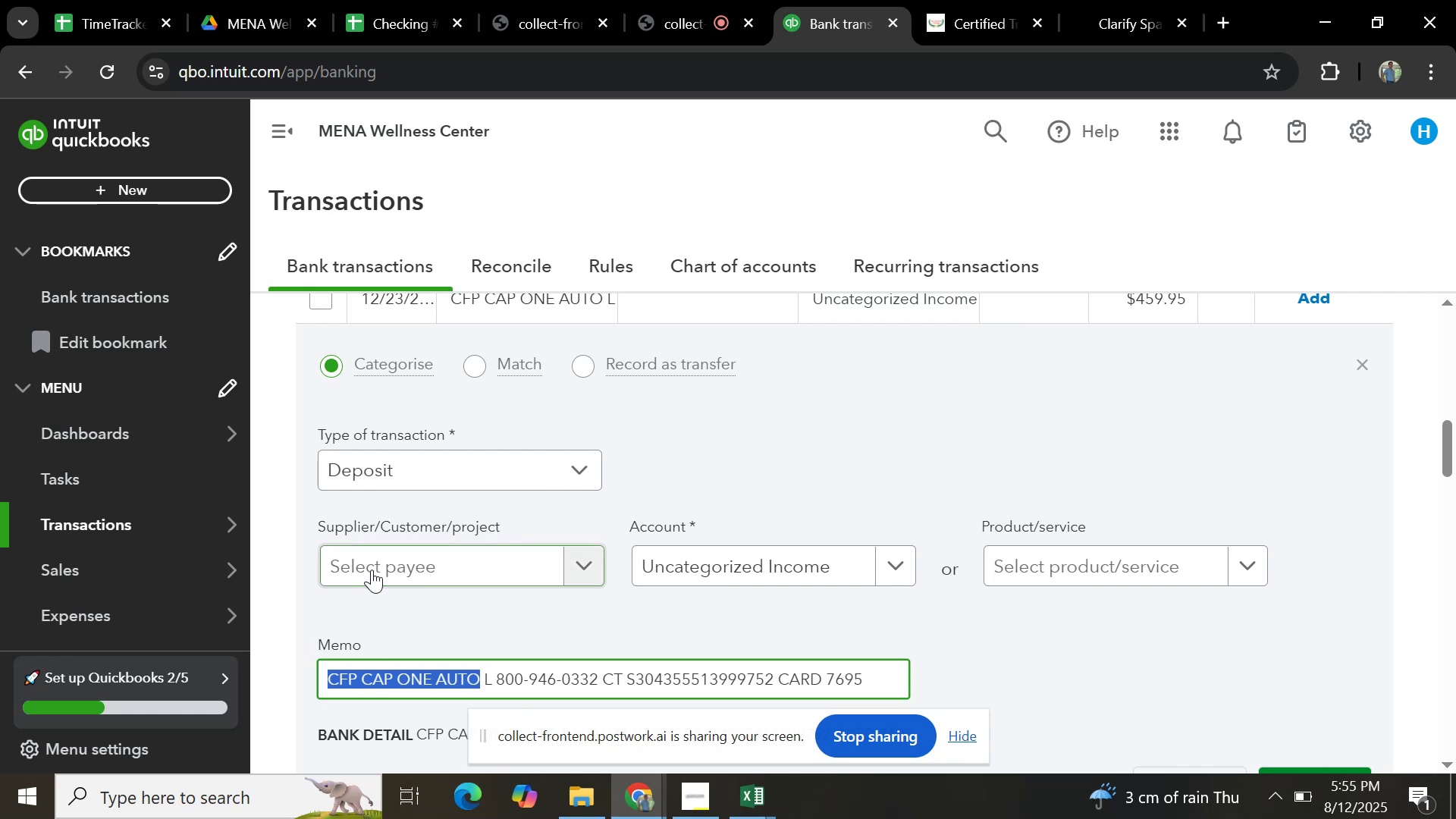 
left_click([372, 570])
 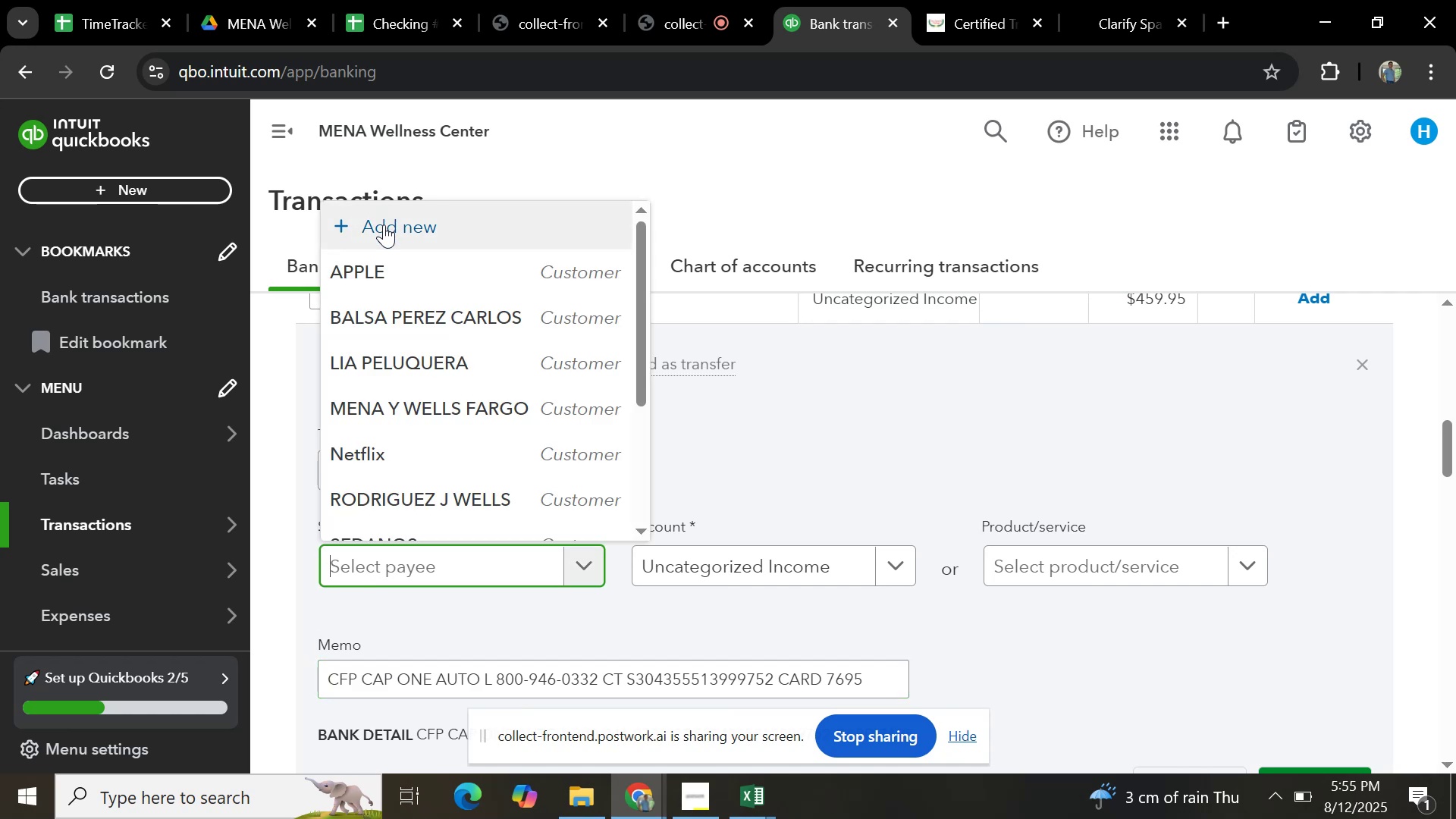 
key(Control+V)
 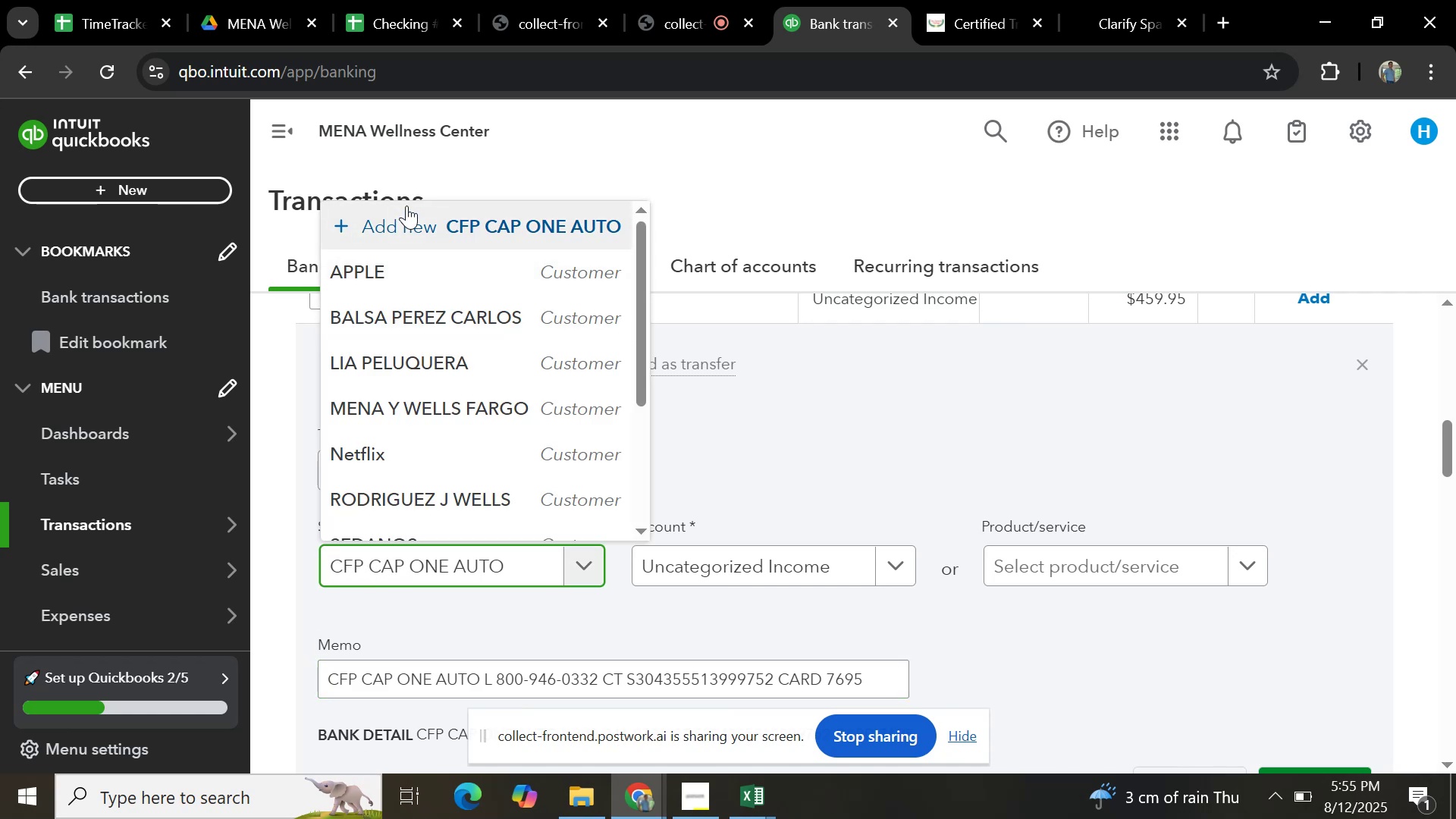 
left_click([406, 212])
 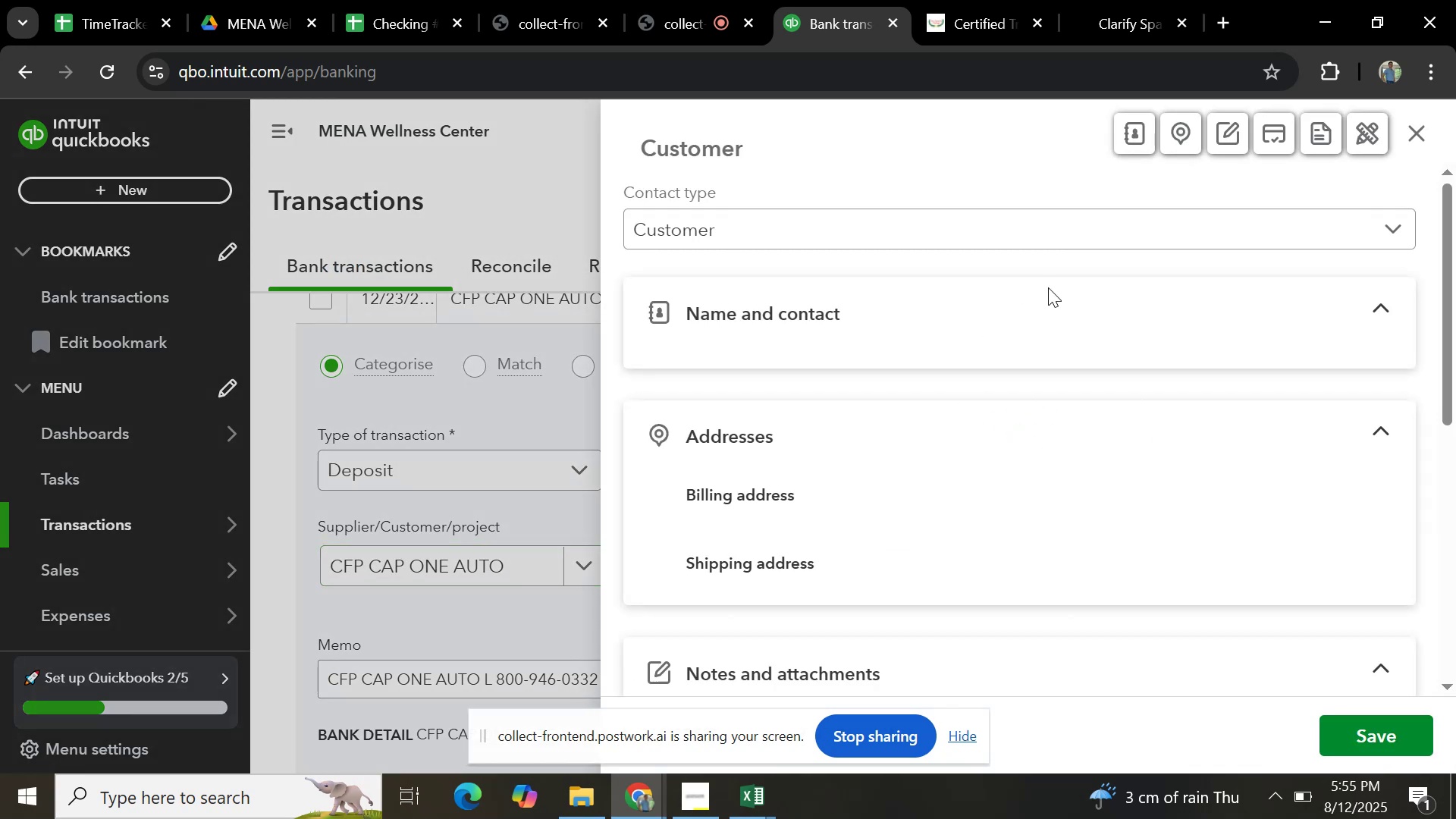 
scroll: coordinate [1163, 511], scroll_direction: down, amount: 21.0
 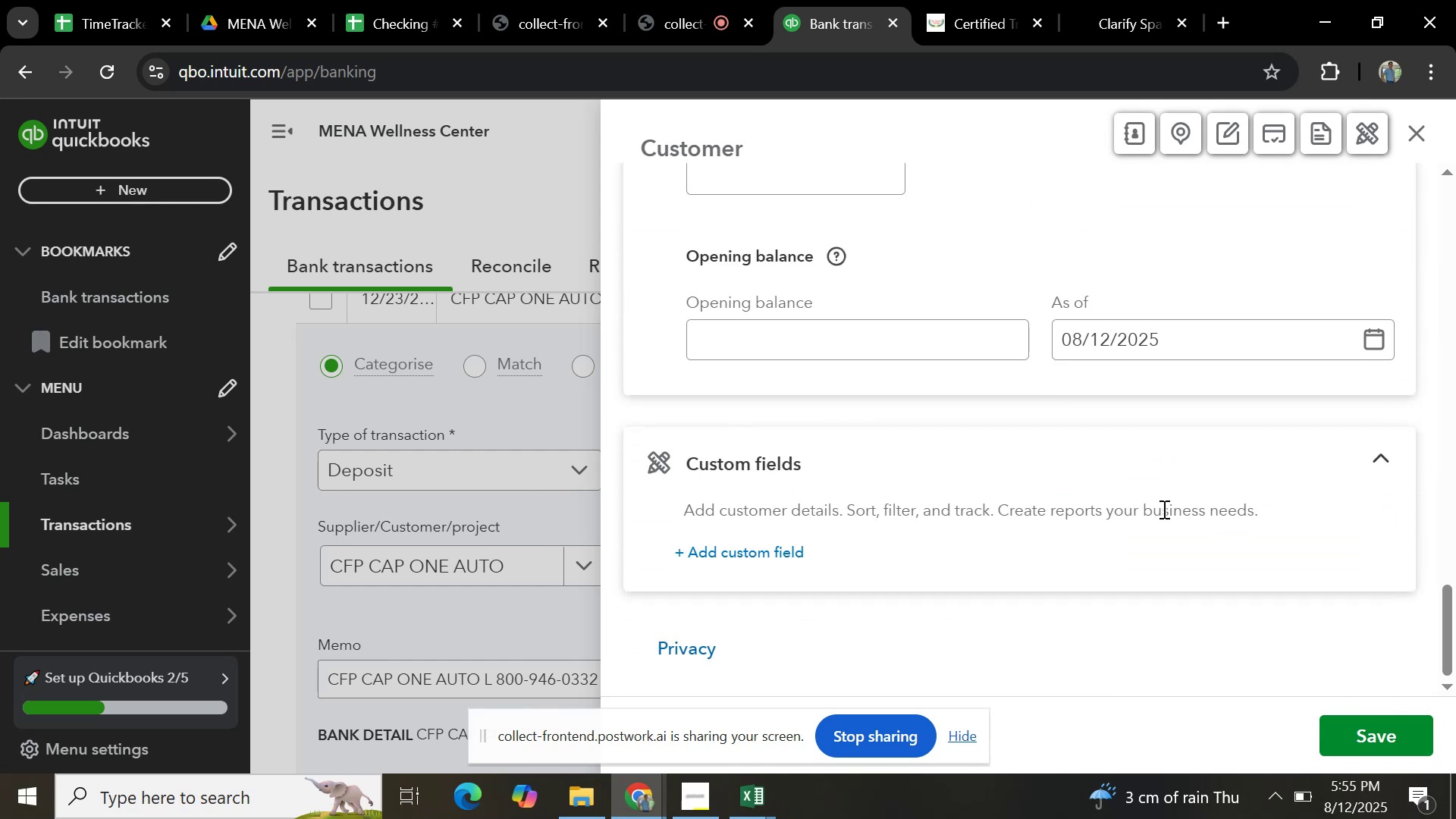 
scroll: coordinate [1229, 570], scroll_direction: up, amount: 16.0
 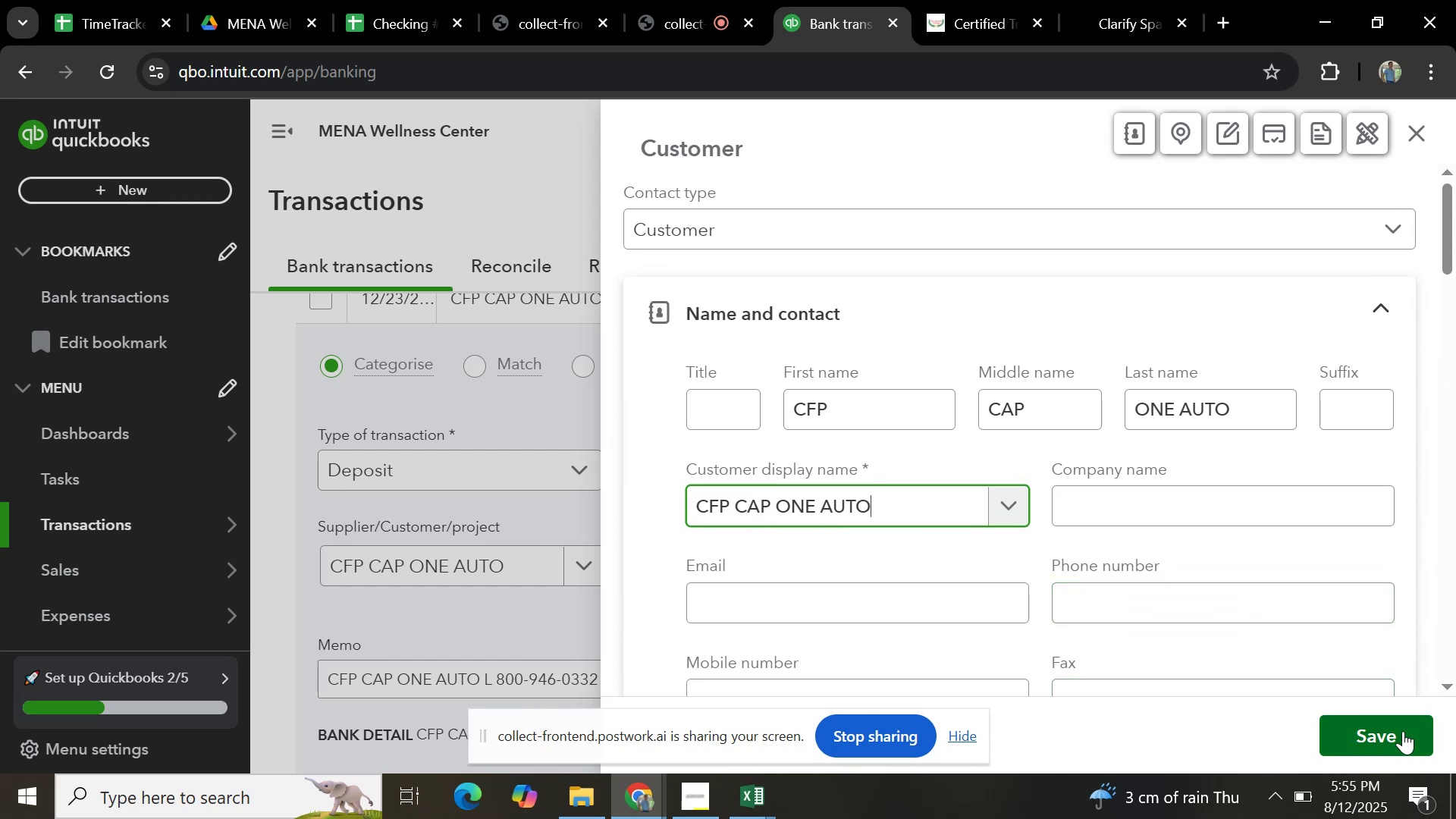 
left_click([1403, 734])
 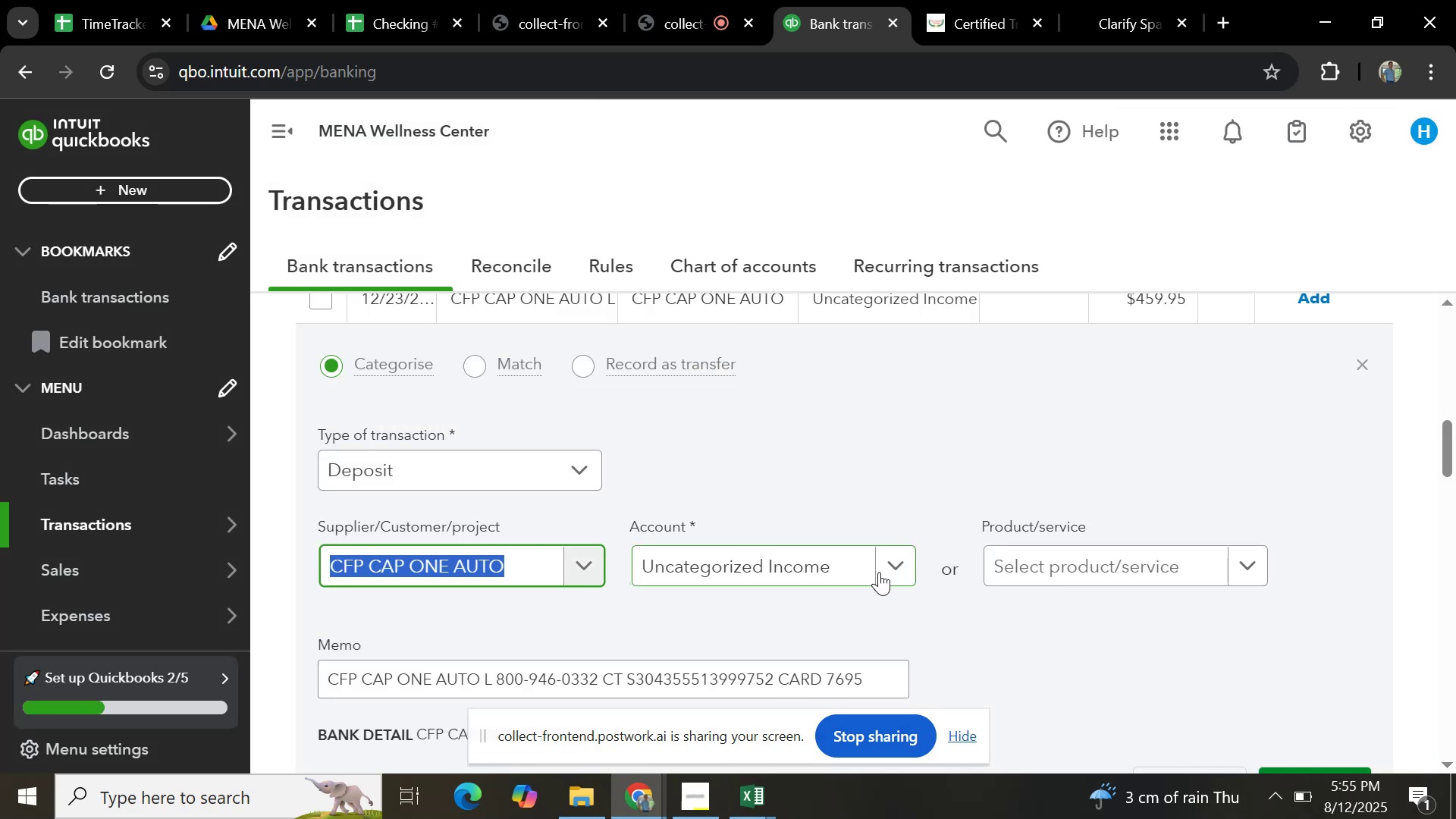 
wait(5.08)
 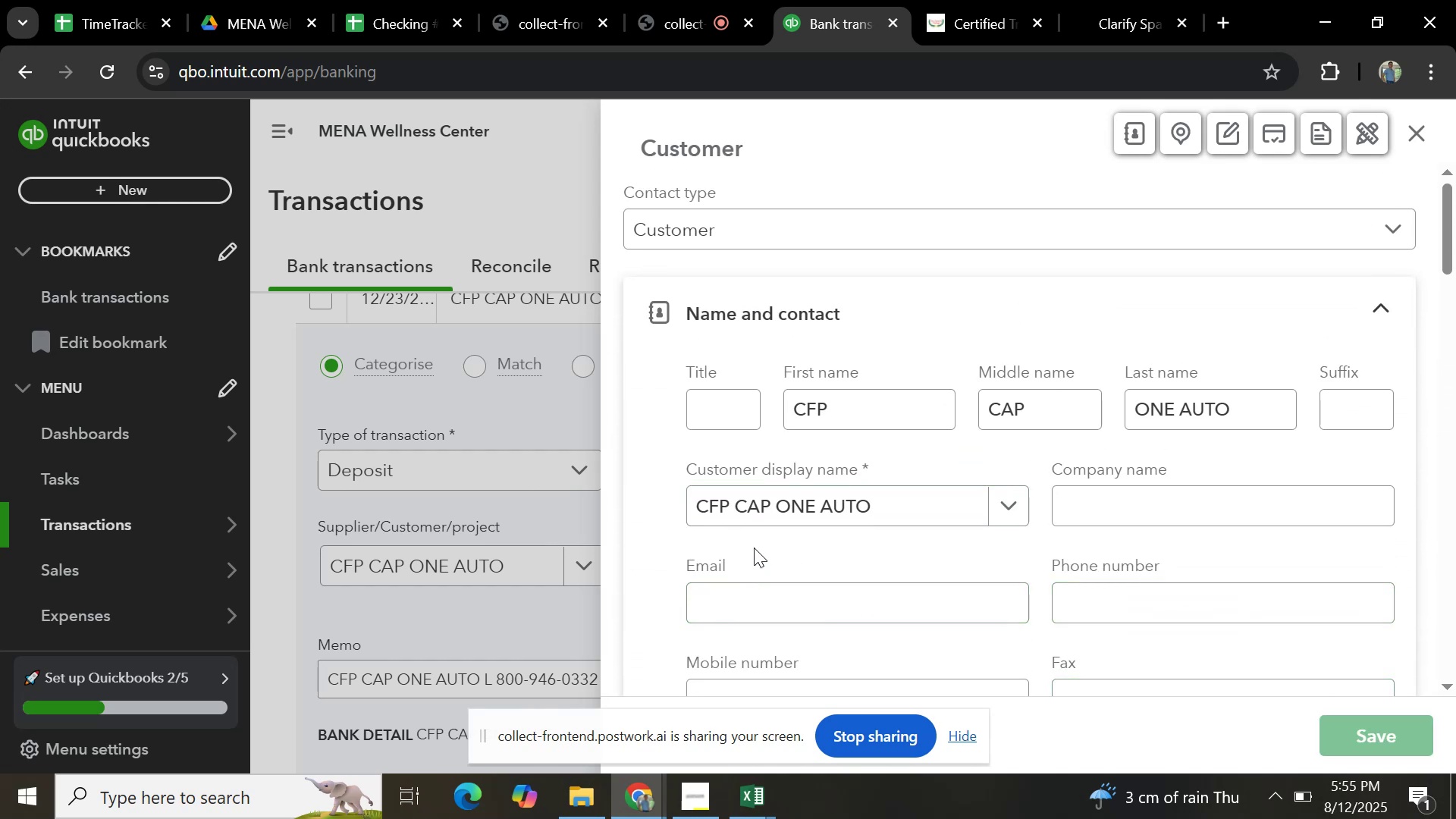 
left_click([798, 687])
 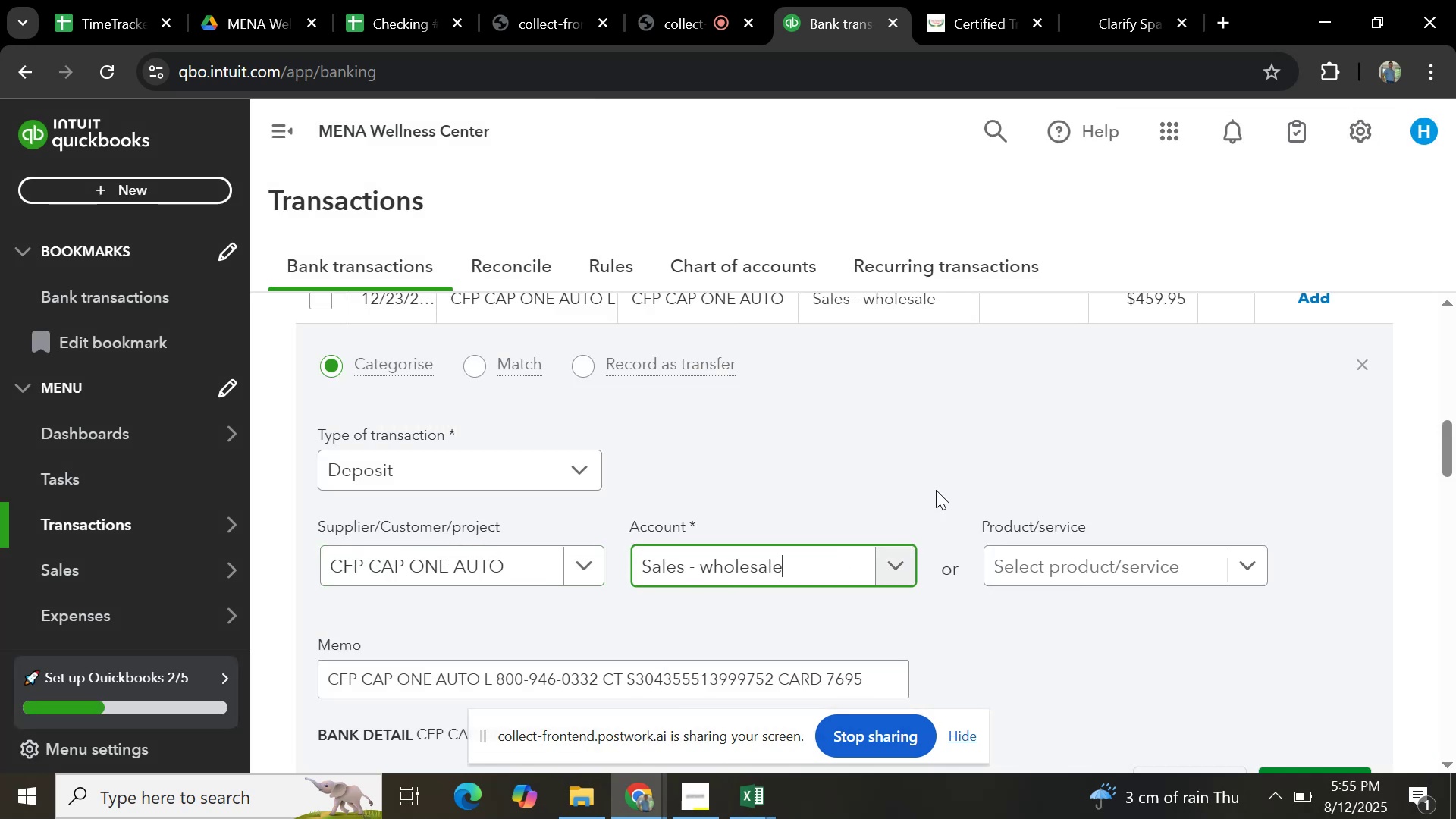 
scroll: coordinate [1007, 472], scroll_direction: up, amount: 1.0
 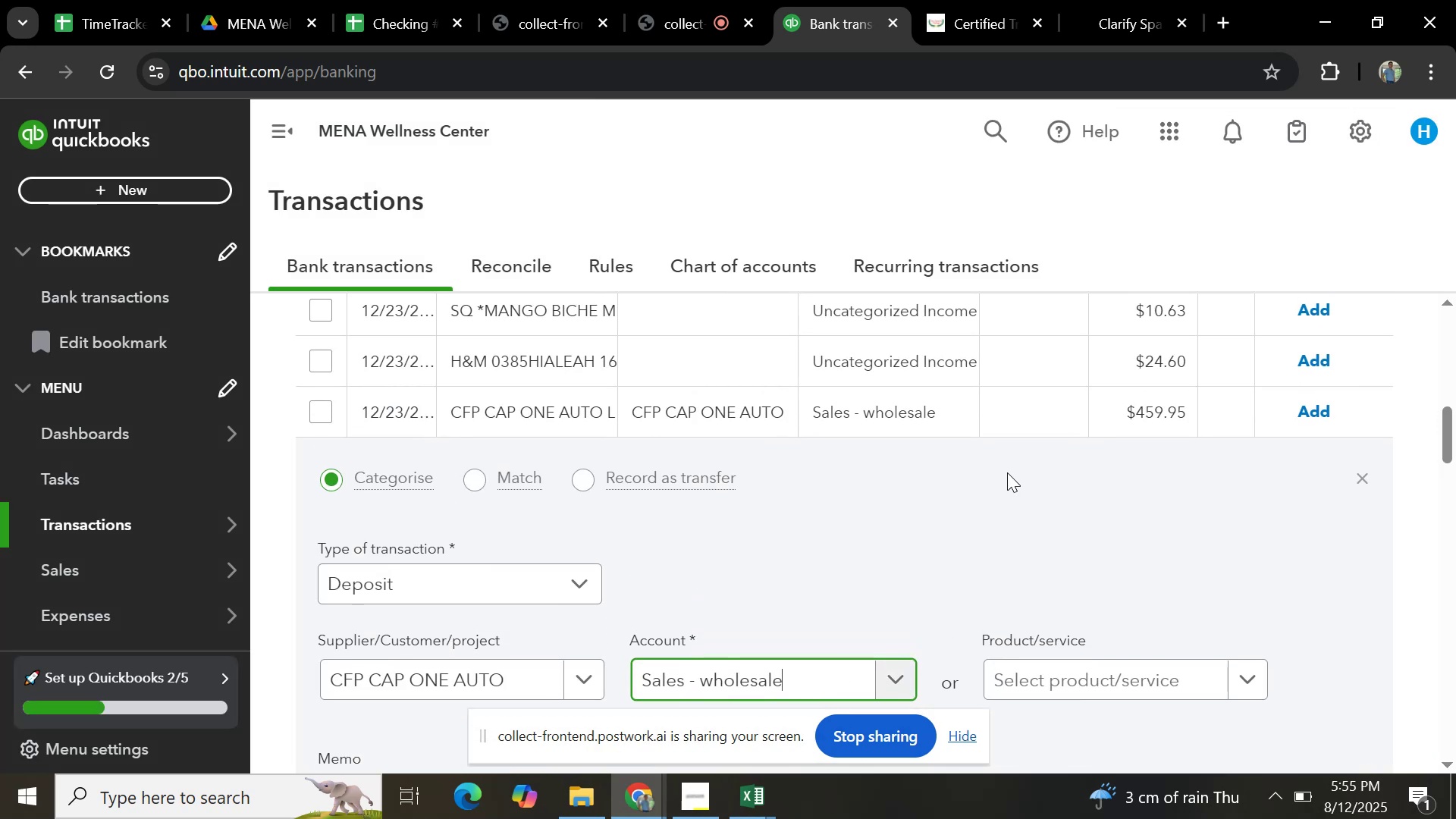 
scroll: coordinate [1004, 475], scroll_direction: down, amount: 2.0
 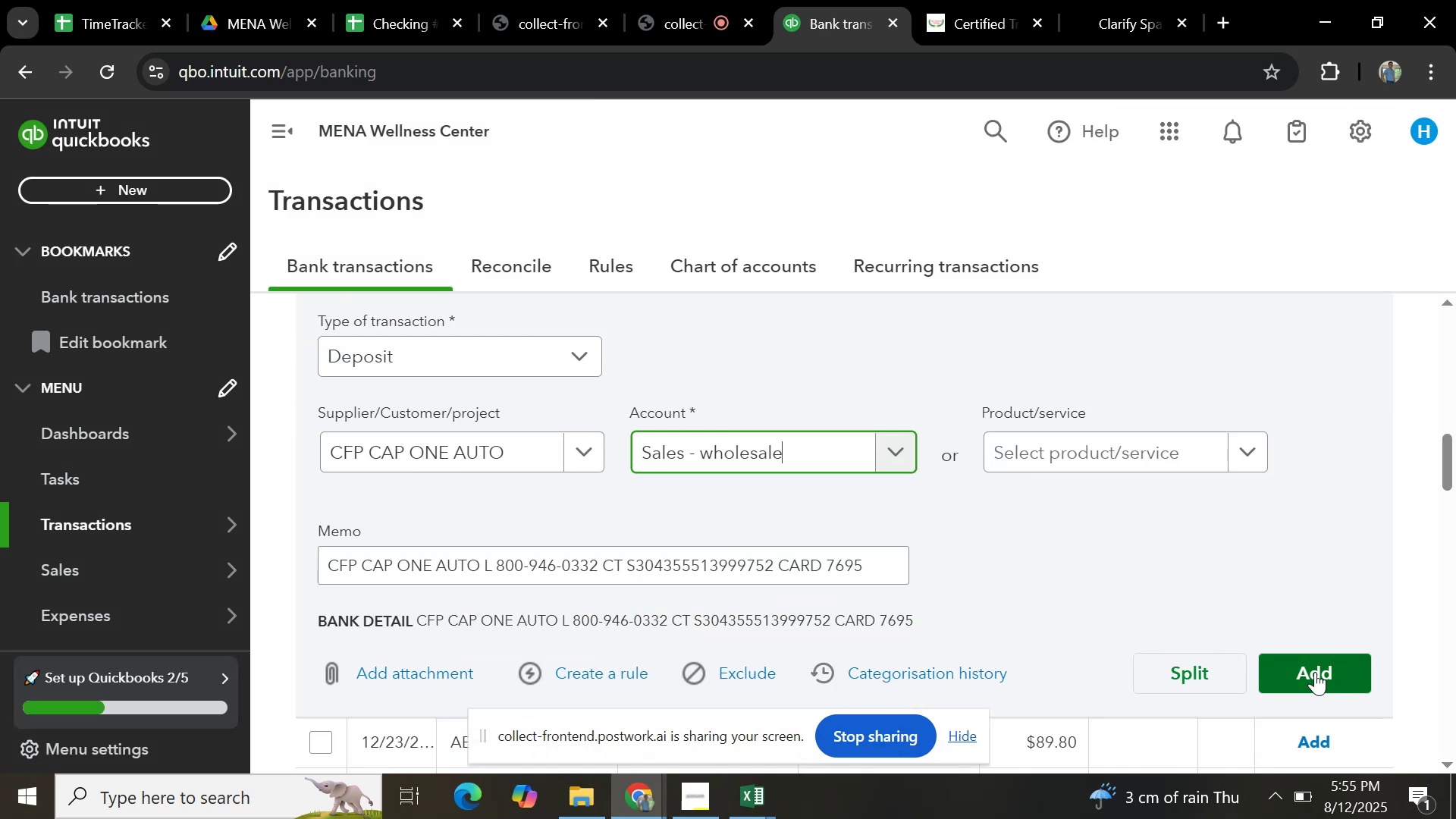 
left_click([1315, 672])
 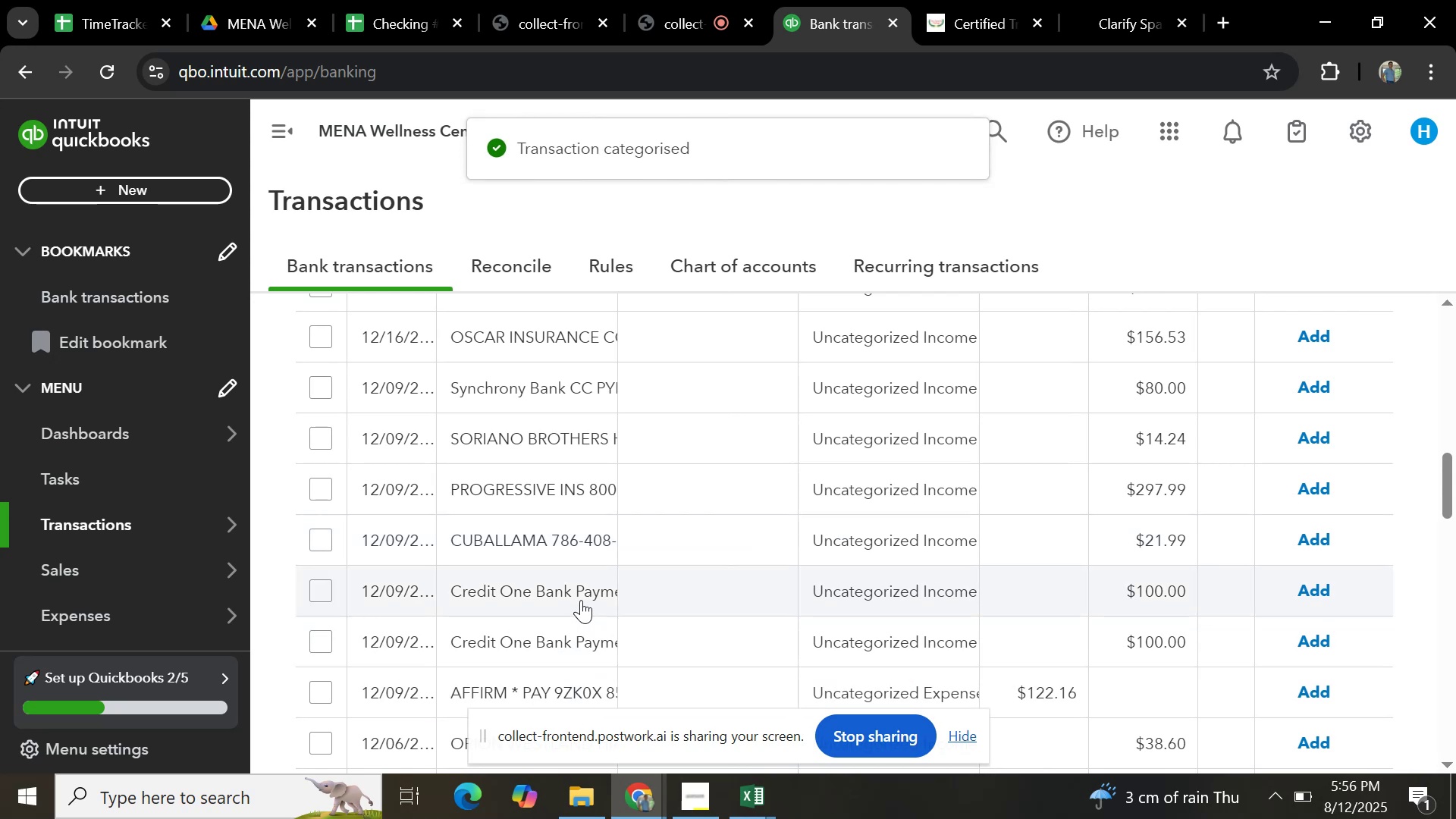 
wait(6.15)
 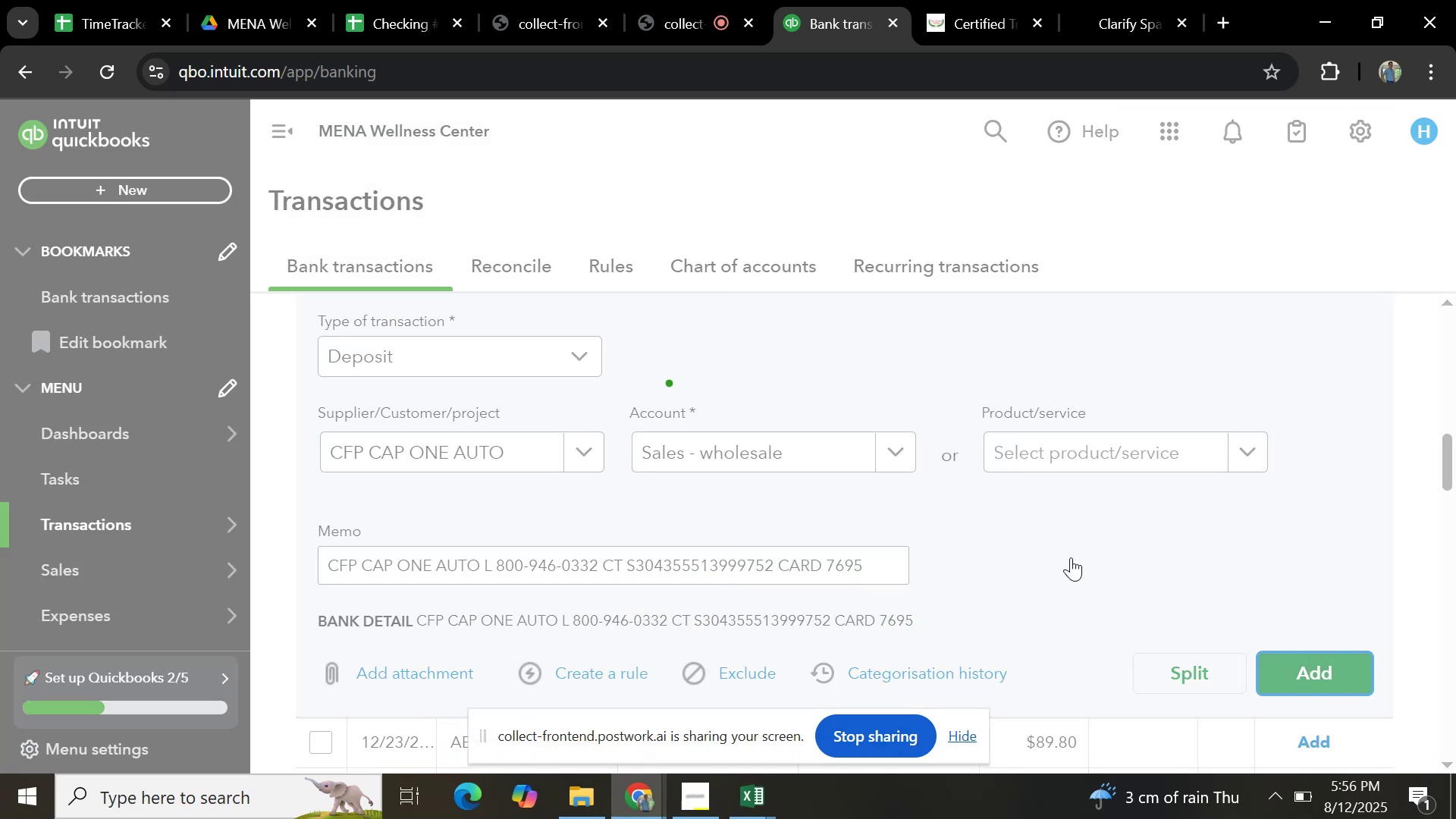 
scroll: coordinate [729, 522], scroll_direction: up, amount: 6.0
 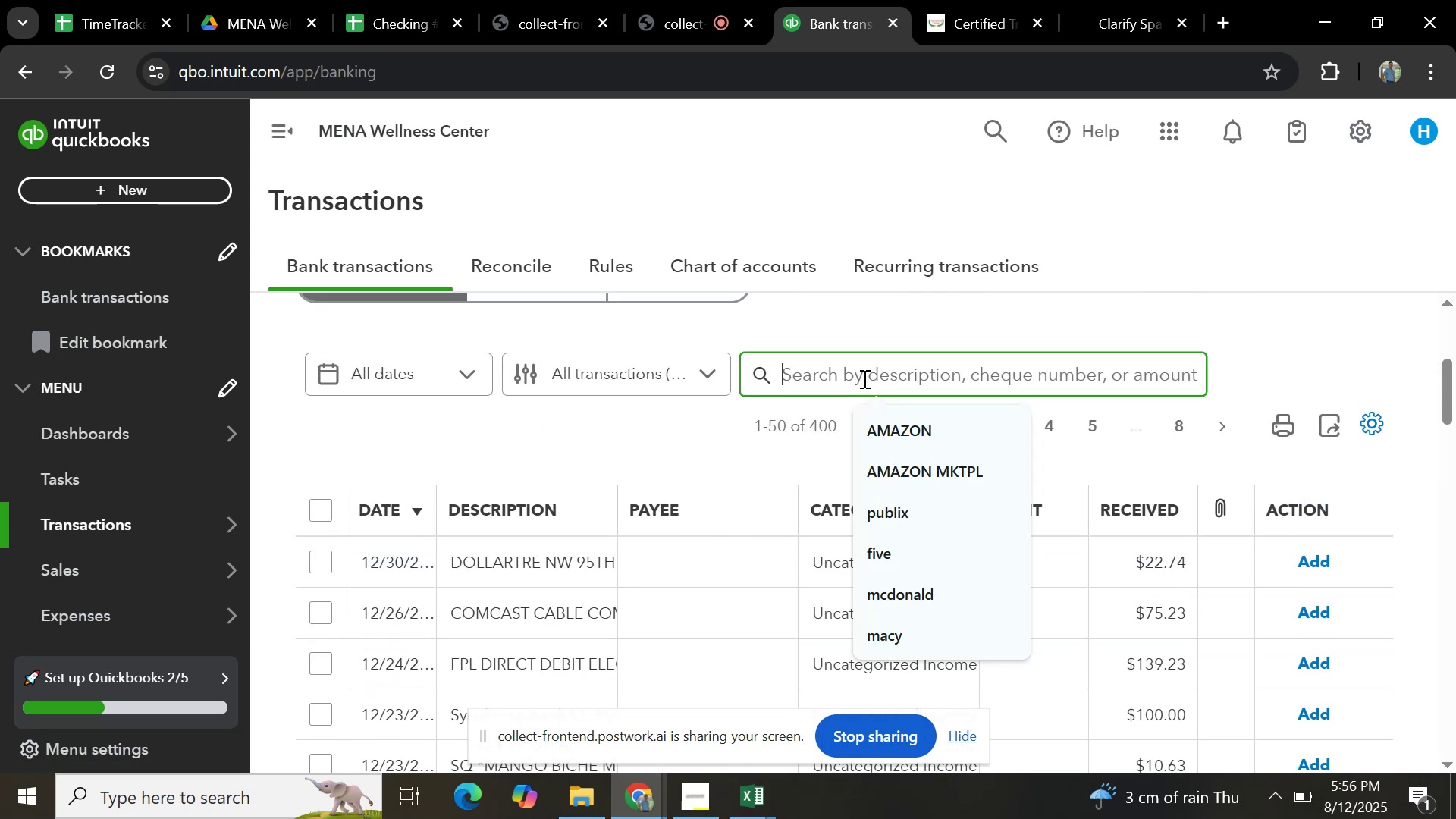 
type(credit one)
 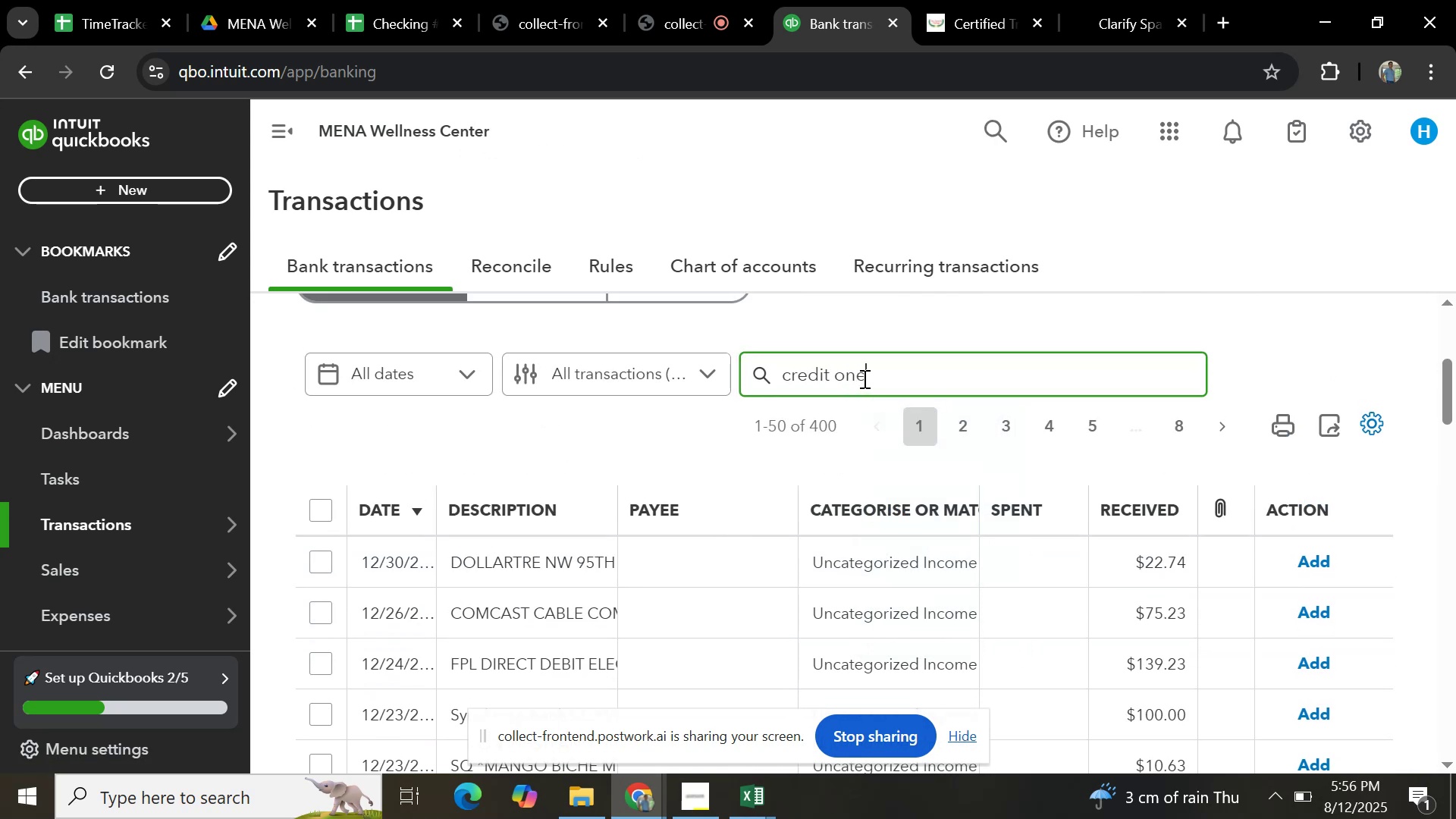 
key(Enter)
 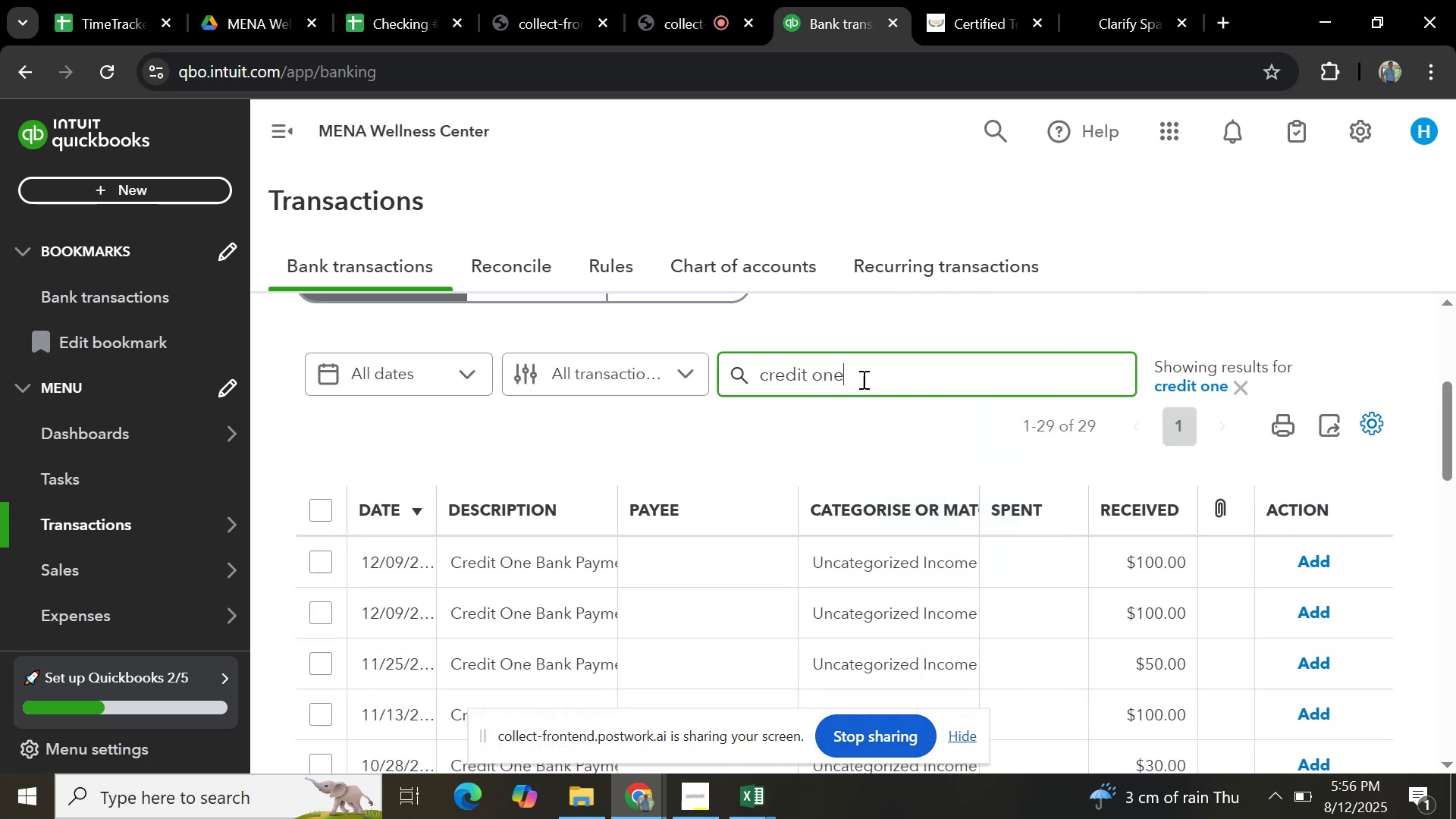 
scroll: coordinate [674, 492], scroll_direction: down, amount: 14.0
 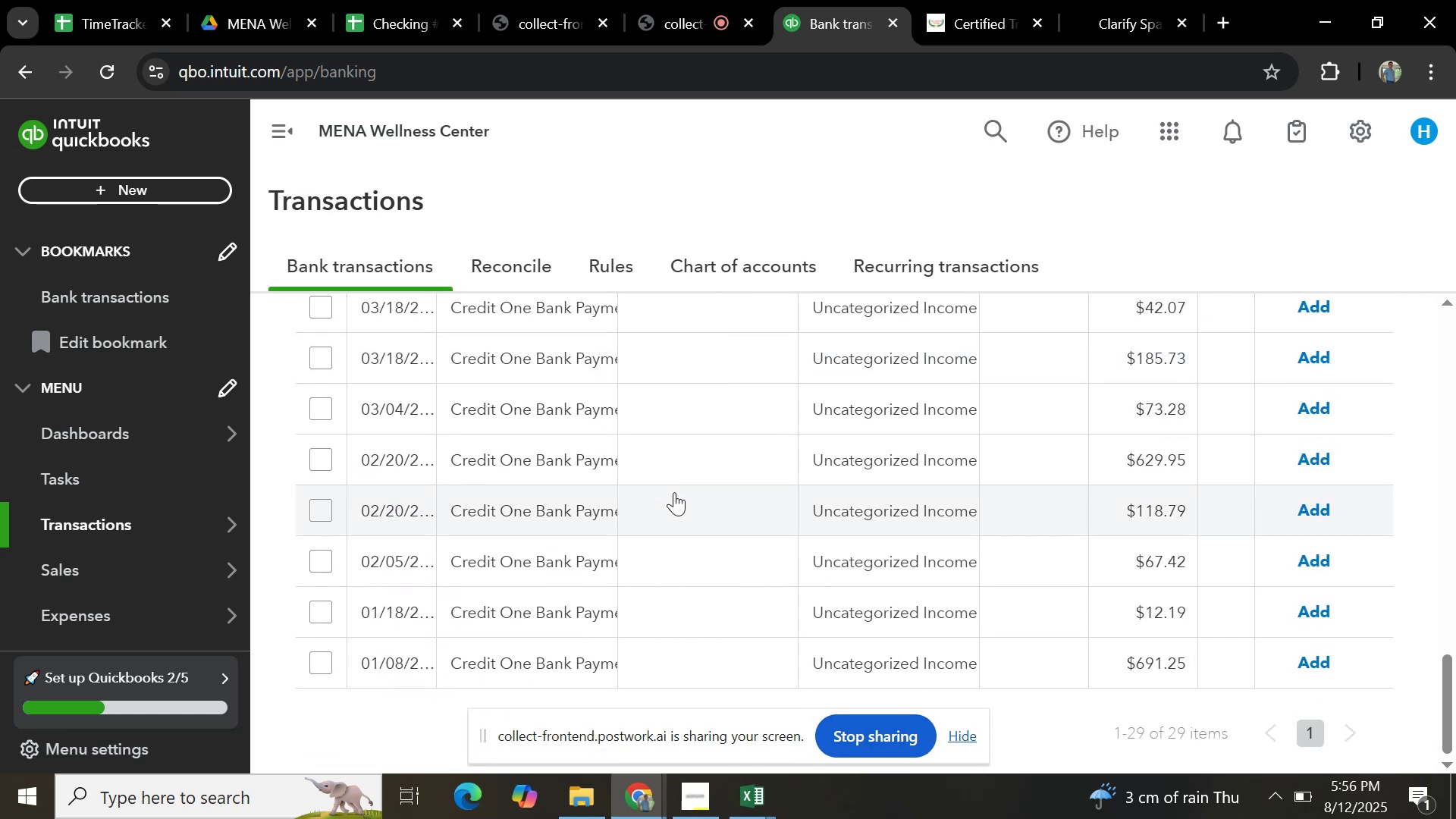 
scroll: coordinate [674, 496], scroll_direction: up, amount: 2.0
 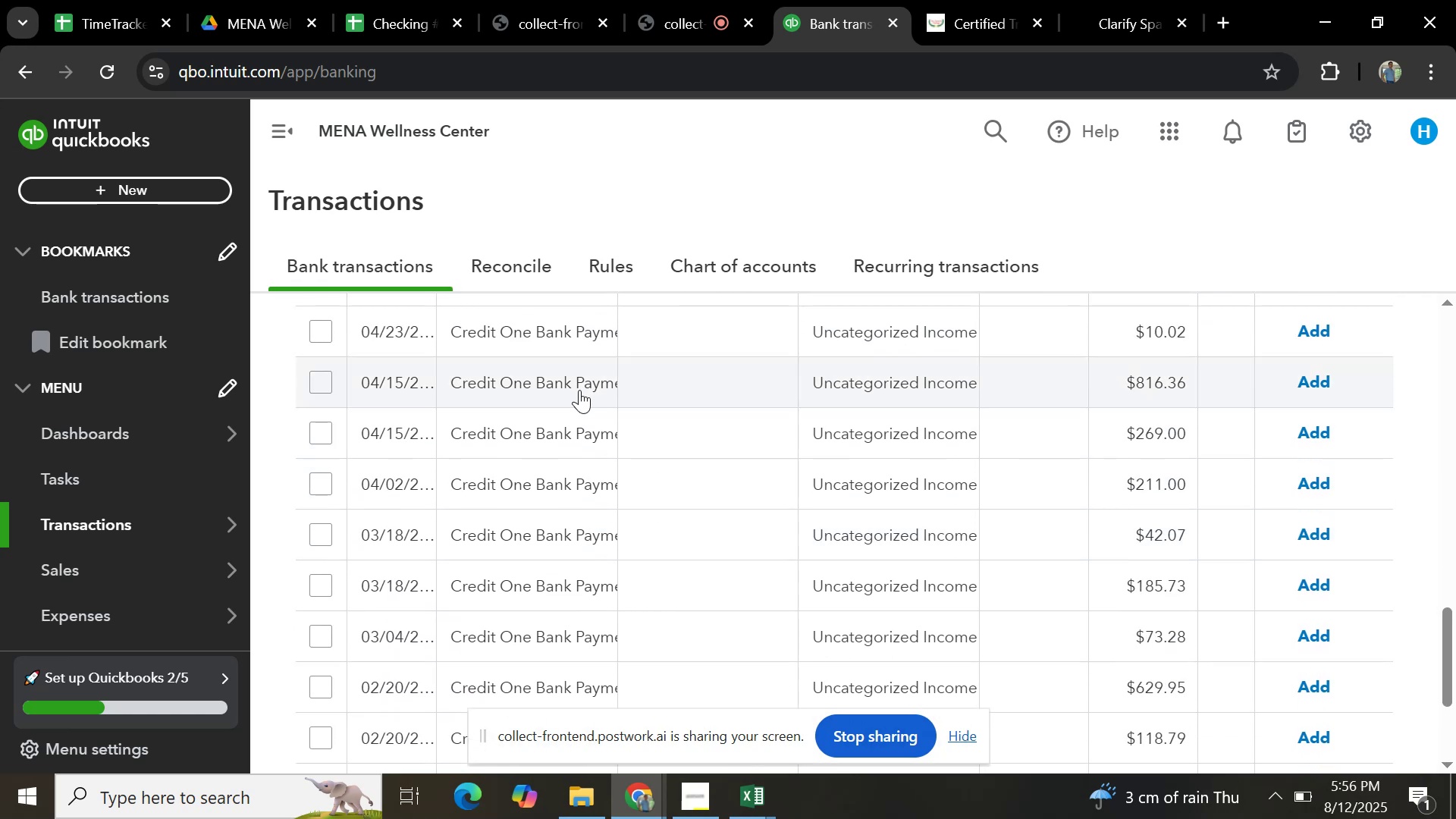 
left_click([579, 390])
 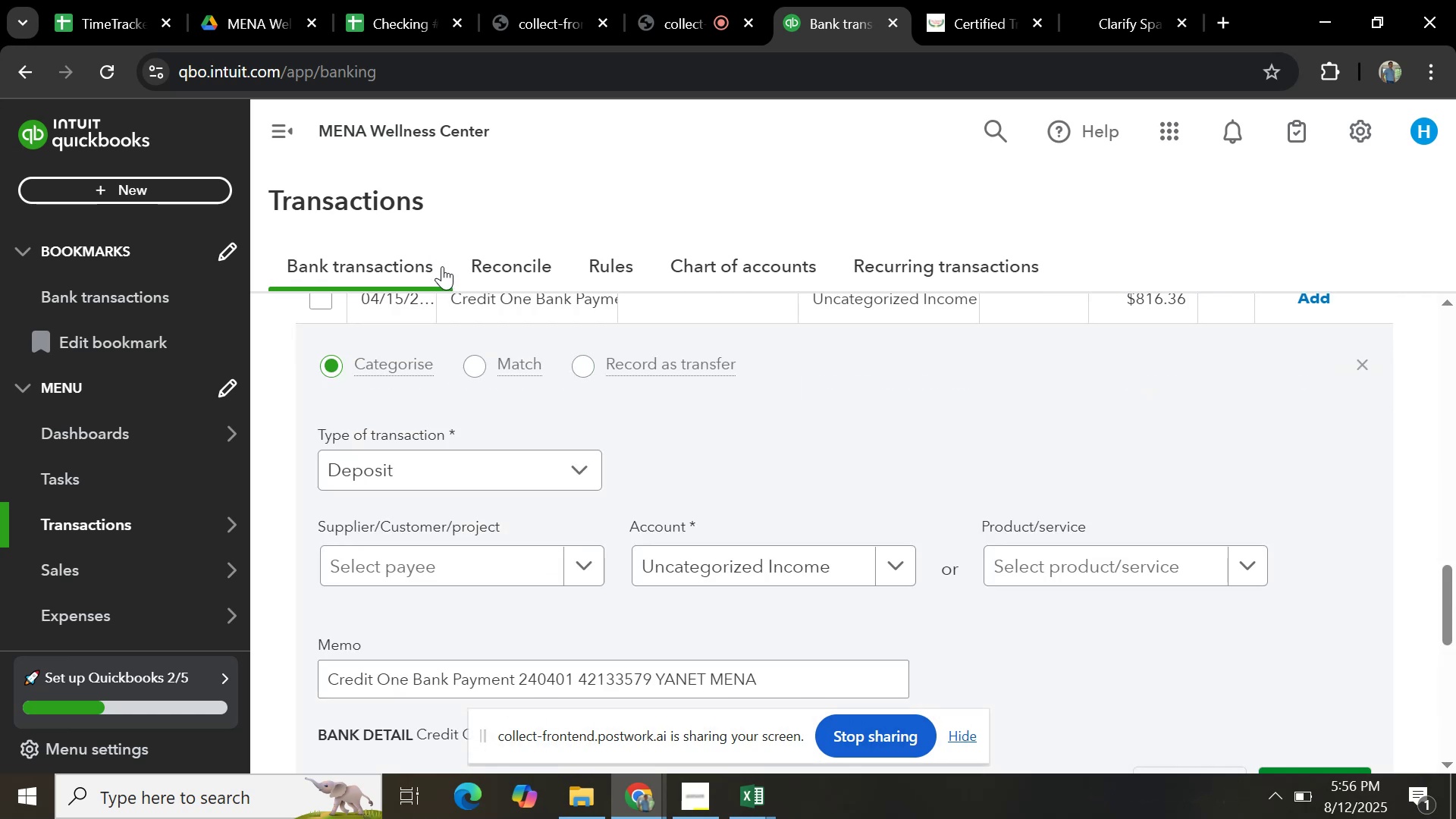 
scroll: coordinate [522, 450], scroll_direction: up, amount: 2.0
 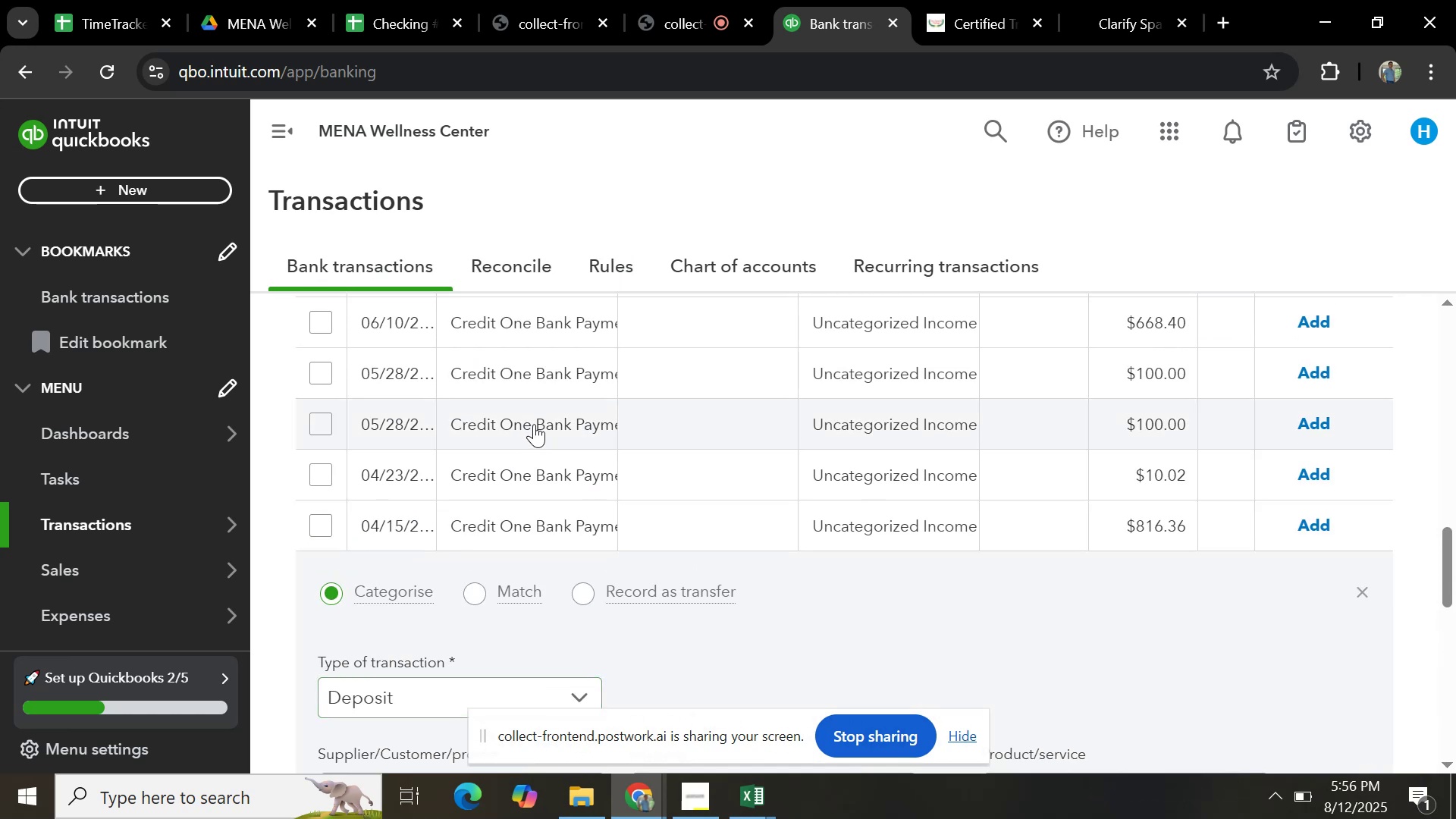 
left_click([534, 424])
 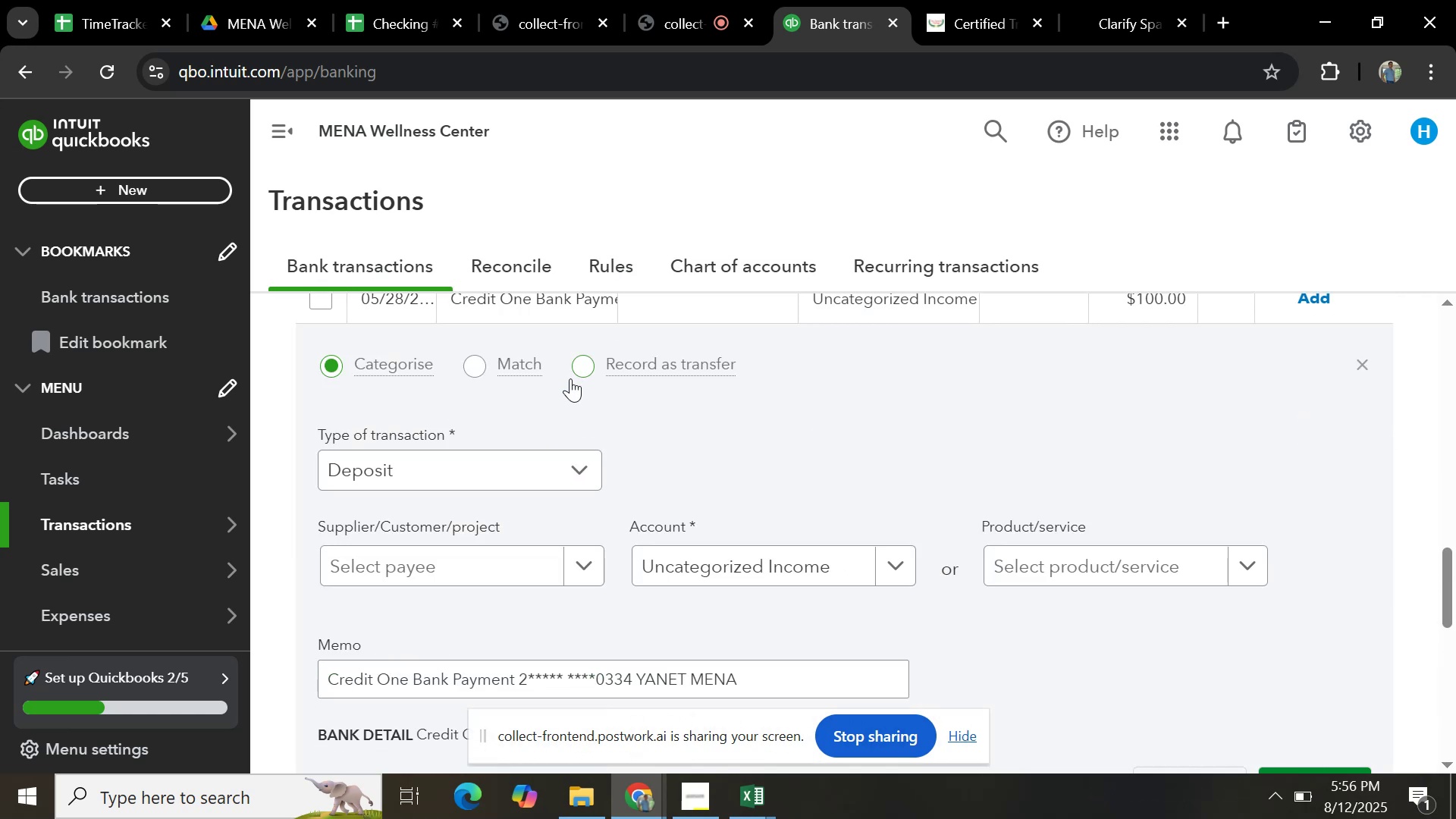 
scroll: coordinate [585, 401], scroll_direction: up, amount: 2.0
 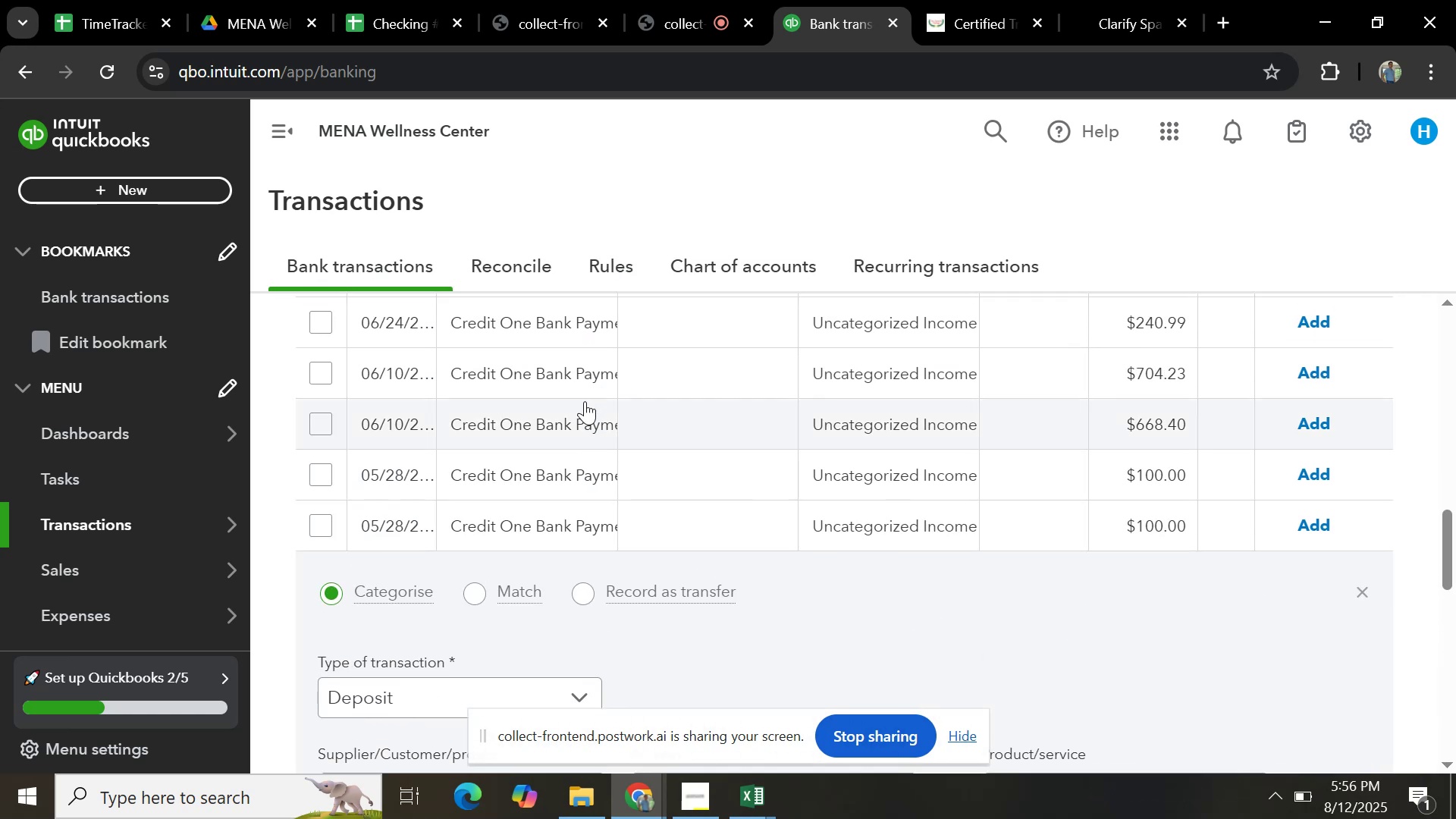 
scroll: coordinate [620, 407], scroll_direction: down, amount: 4.0
 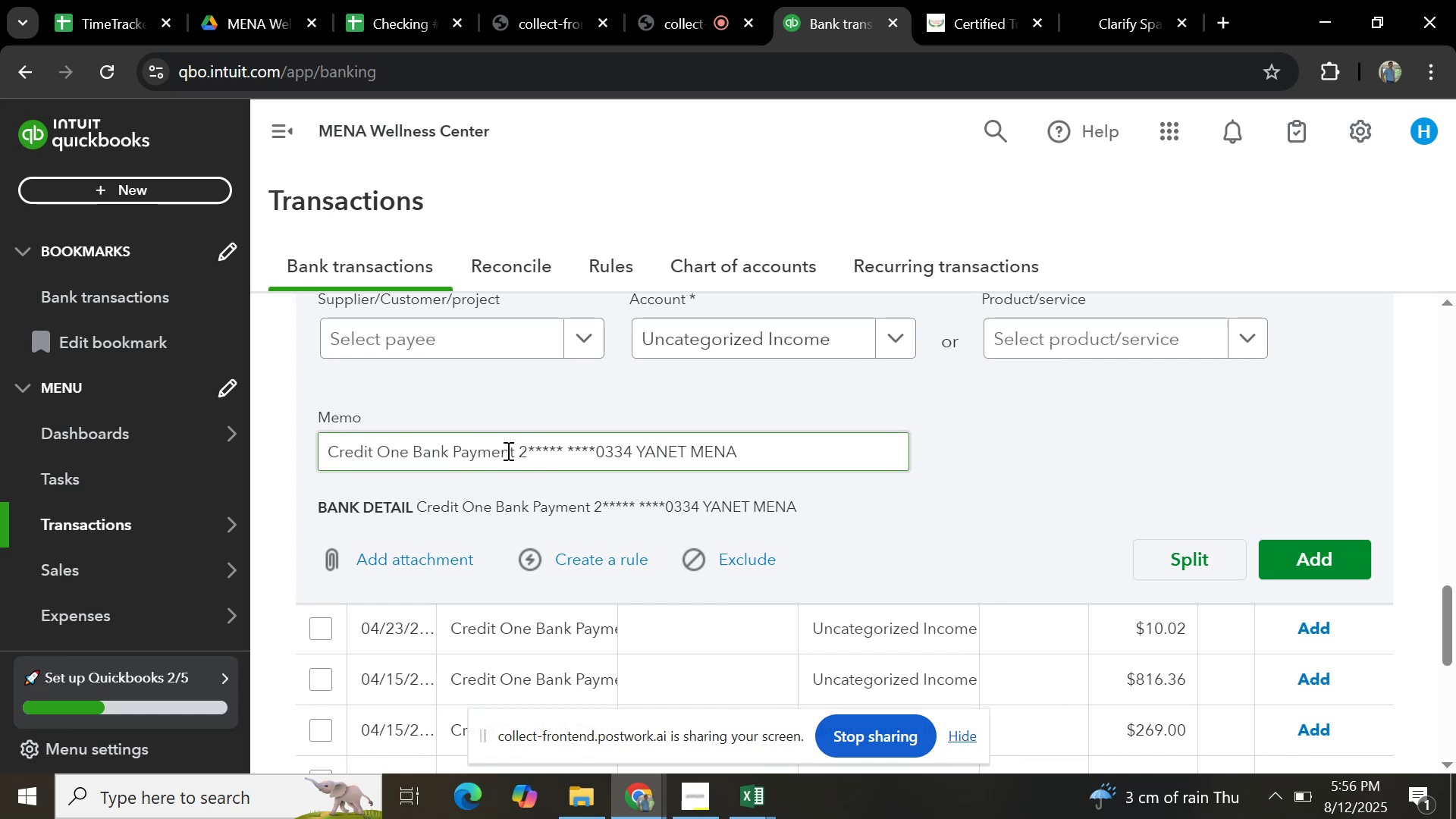 
wait(5.82)
 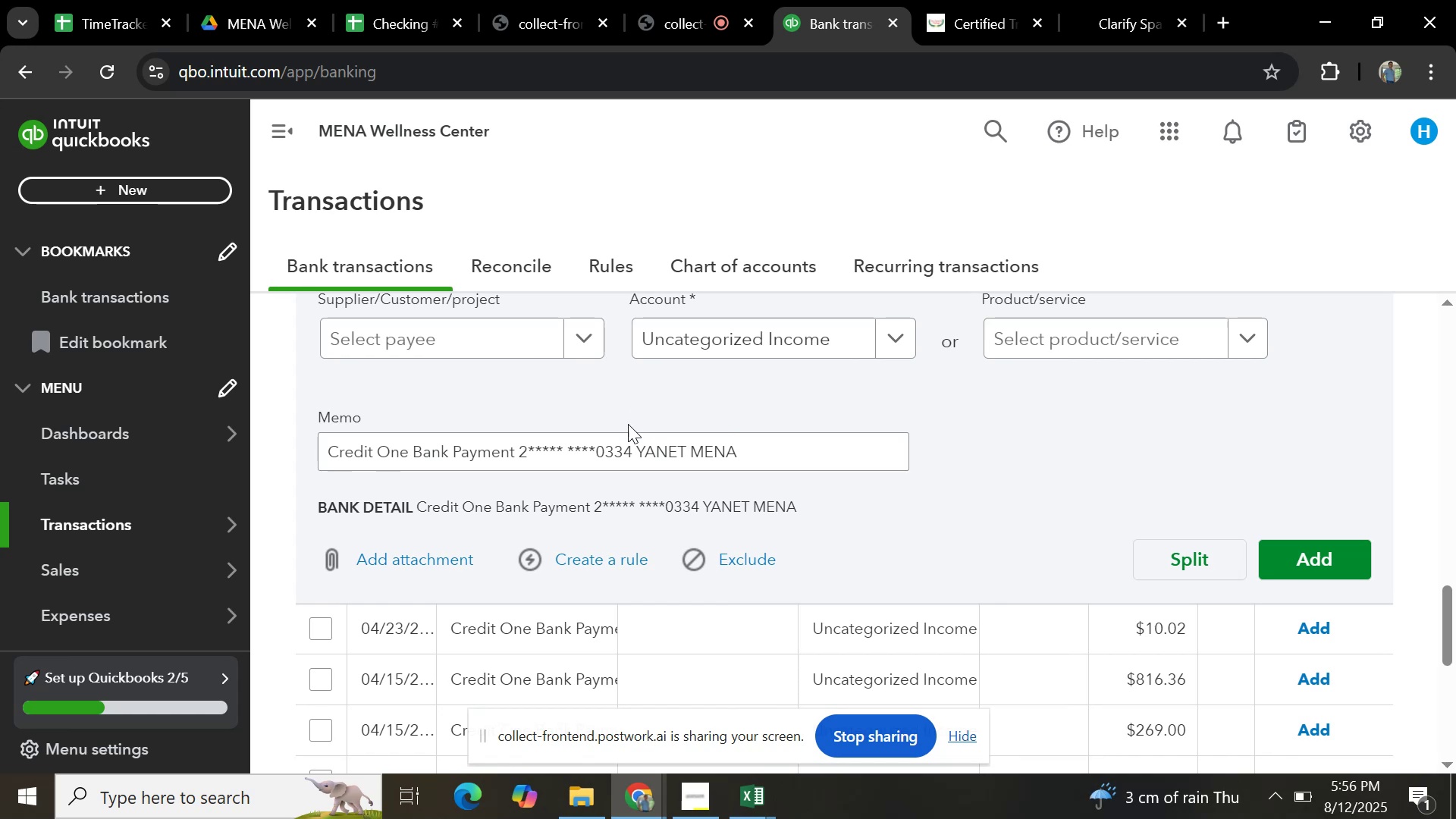 
key(Control+C)
 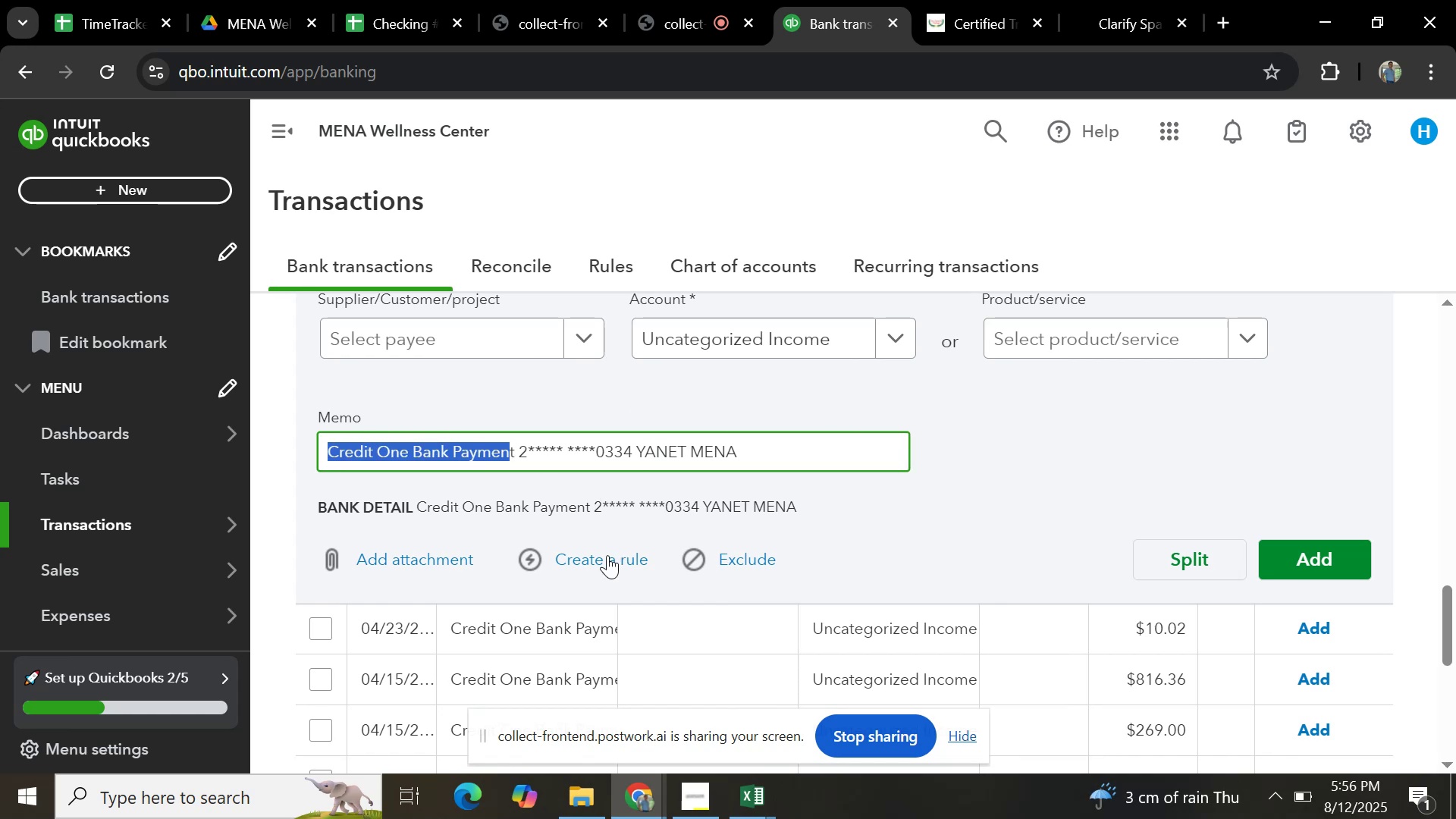 
left_click([607, 557])
 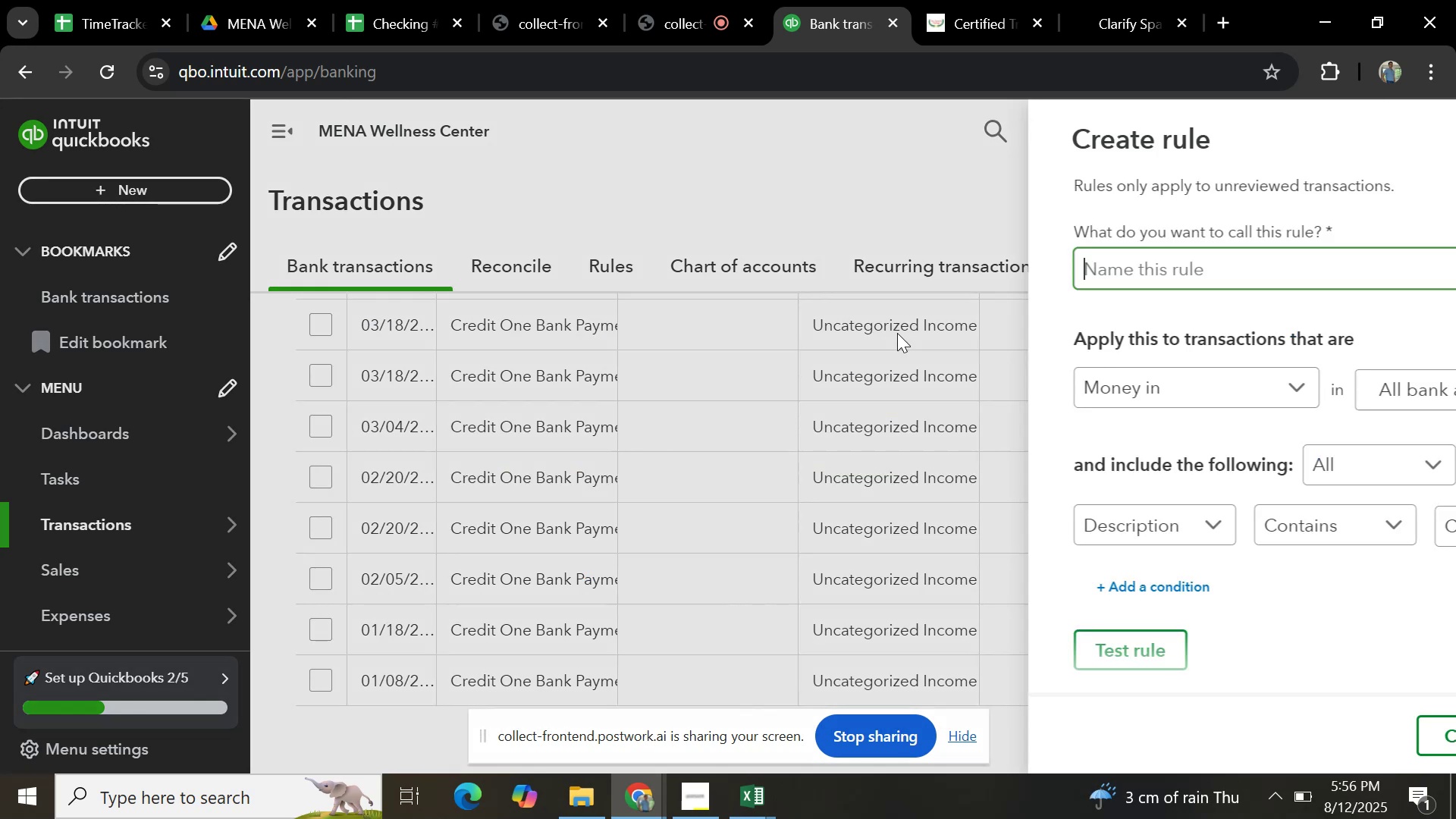 
key(Control+V)
 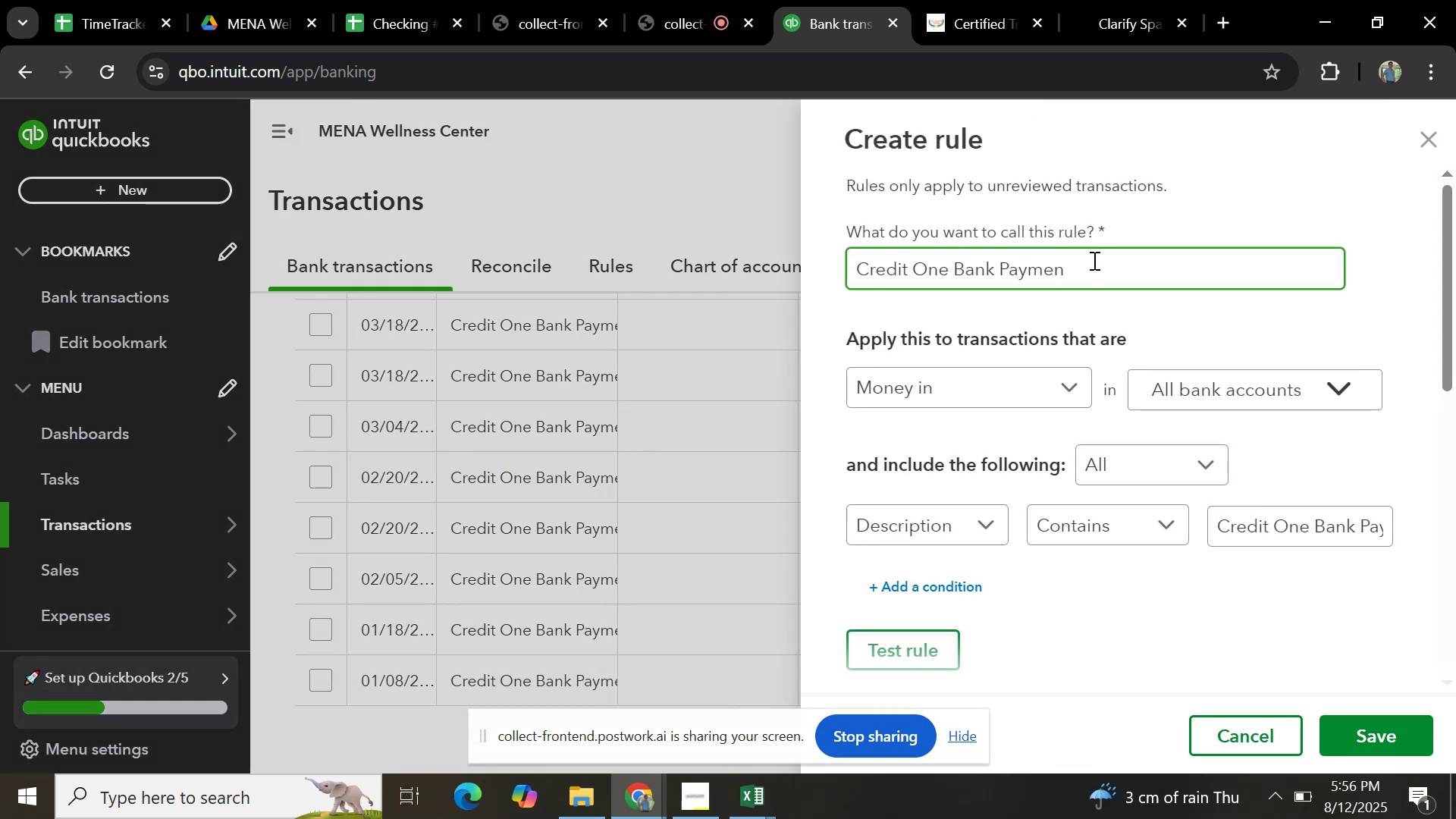 
key(T)
 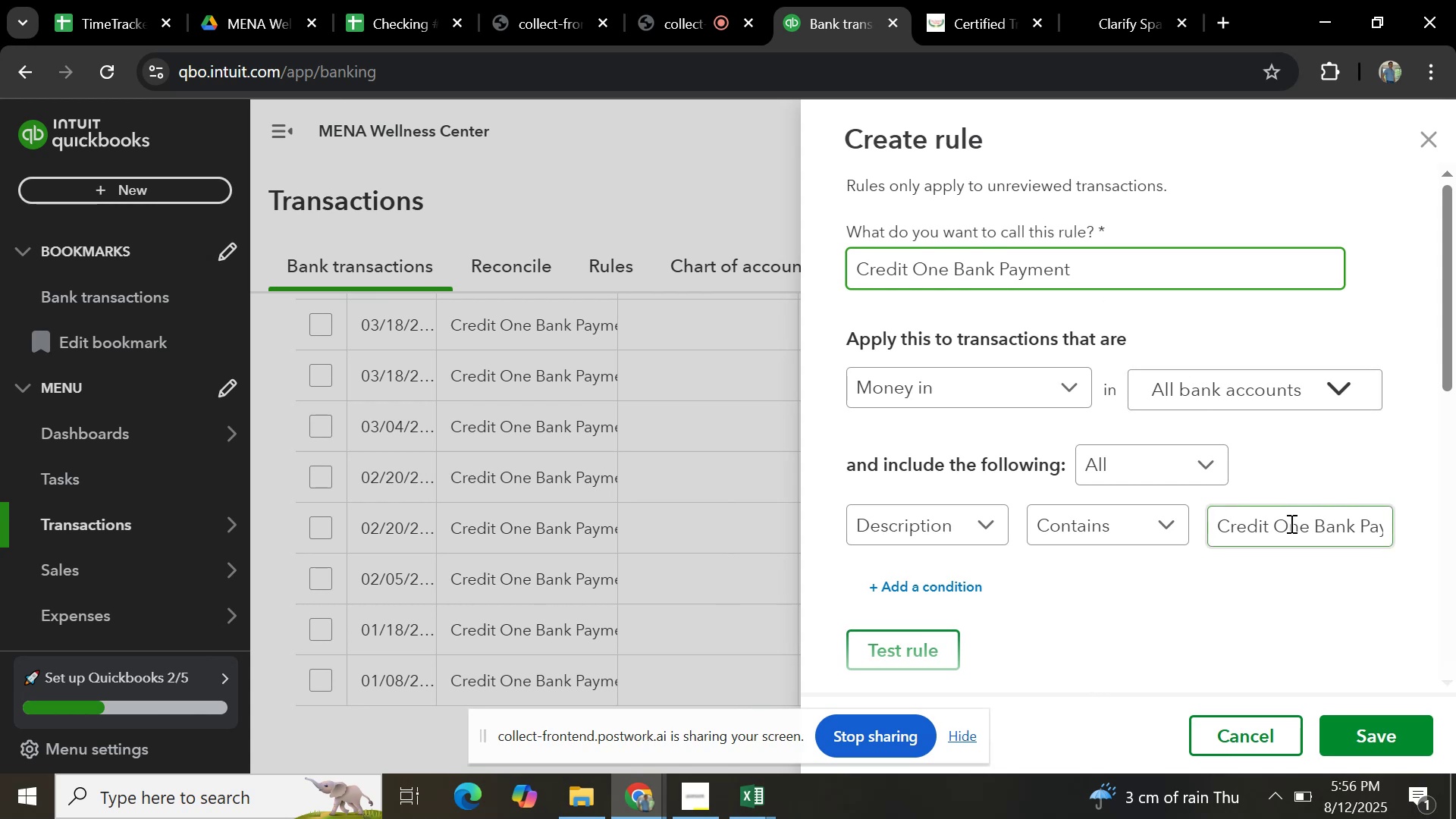 
left_click([1290, 523])
 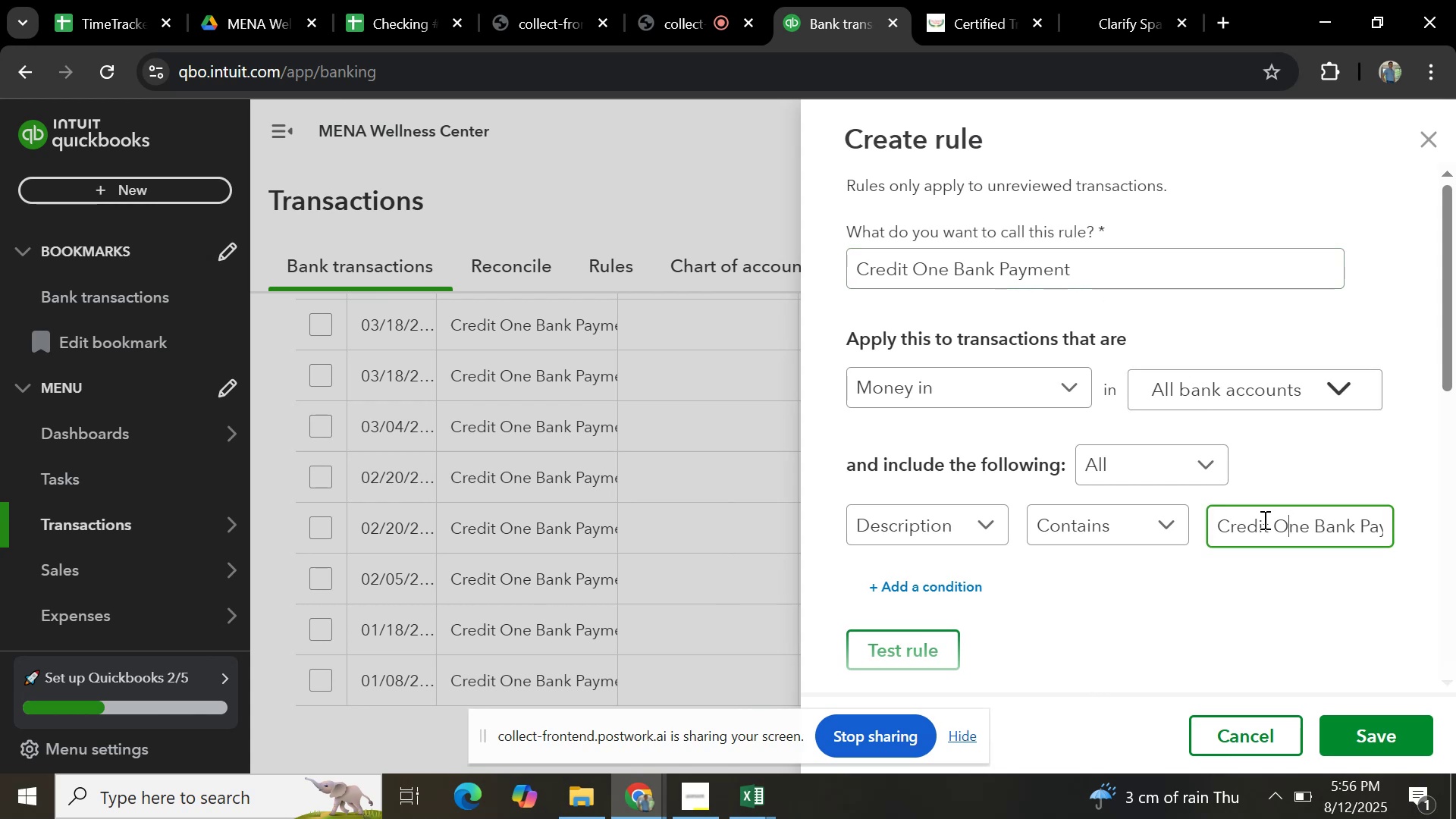 
hold_key(key=ArrowRight, duration=1.38)
 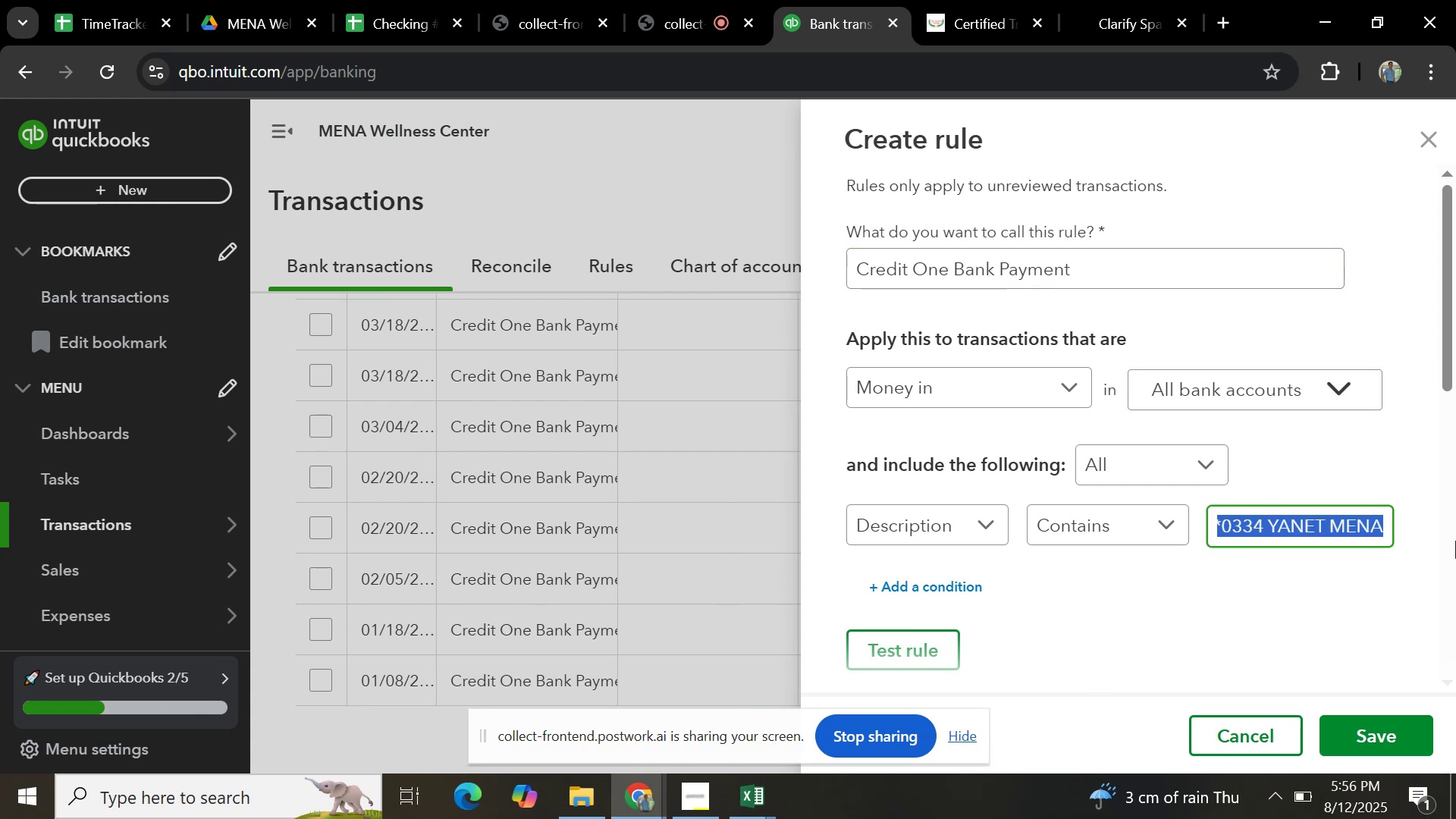 
key(Backspace)
 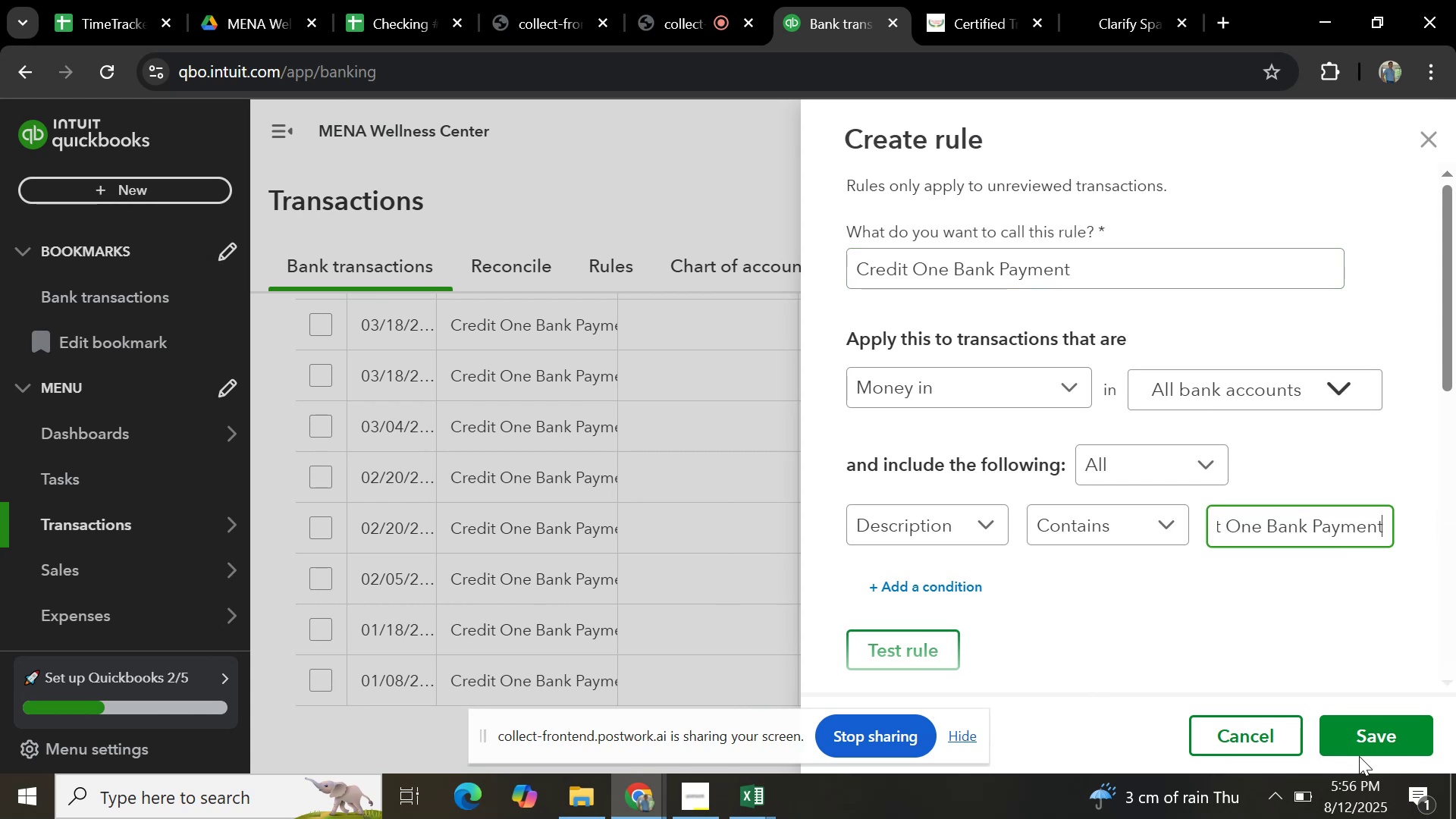 
scroll: coordinate [1224, 432], scroll_direction: down, amount: 12.0
 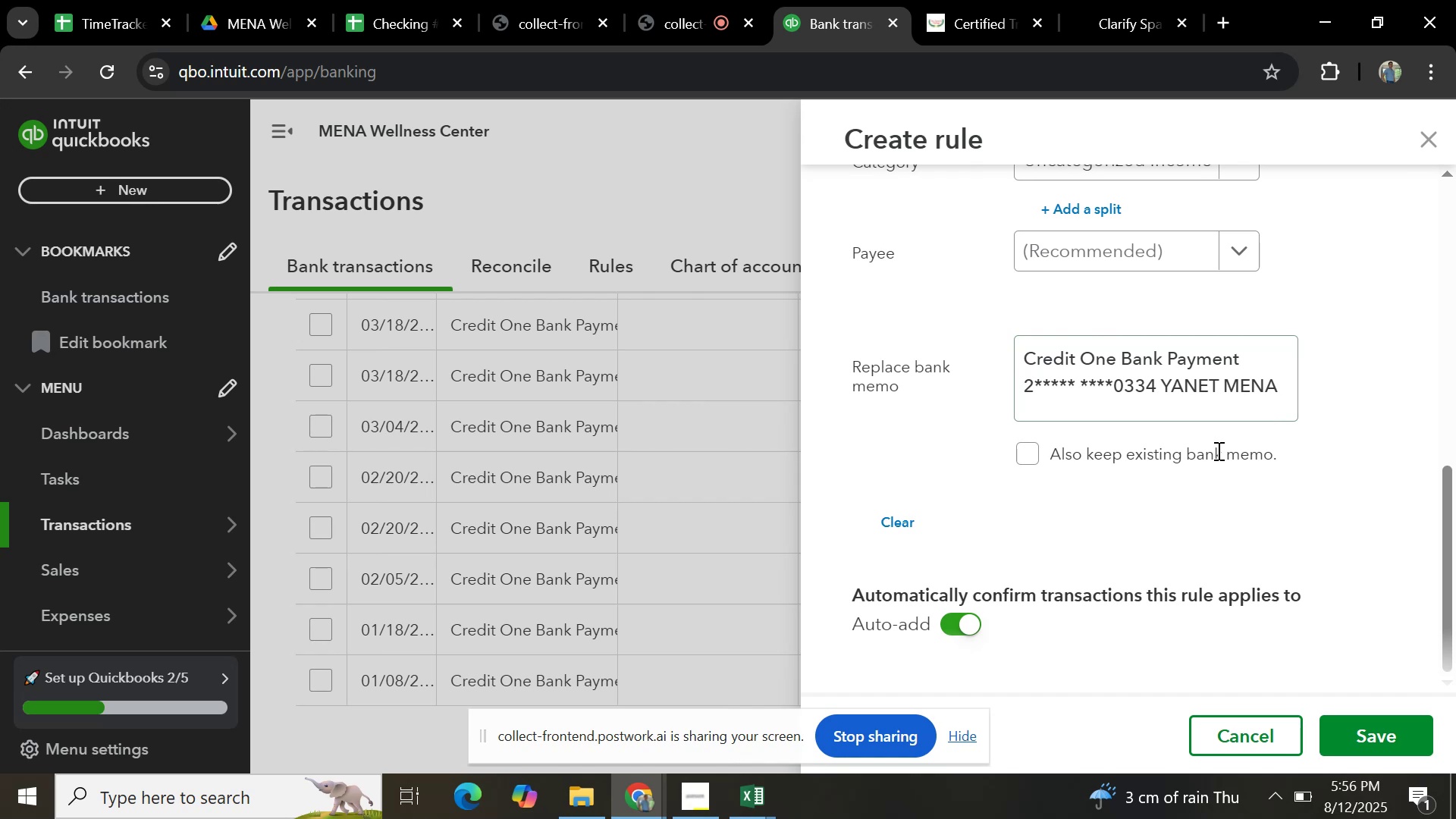 
scroll: coordinate [1217, 452], scroll_direction: up, amount: 2.0
 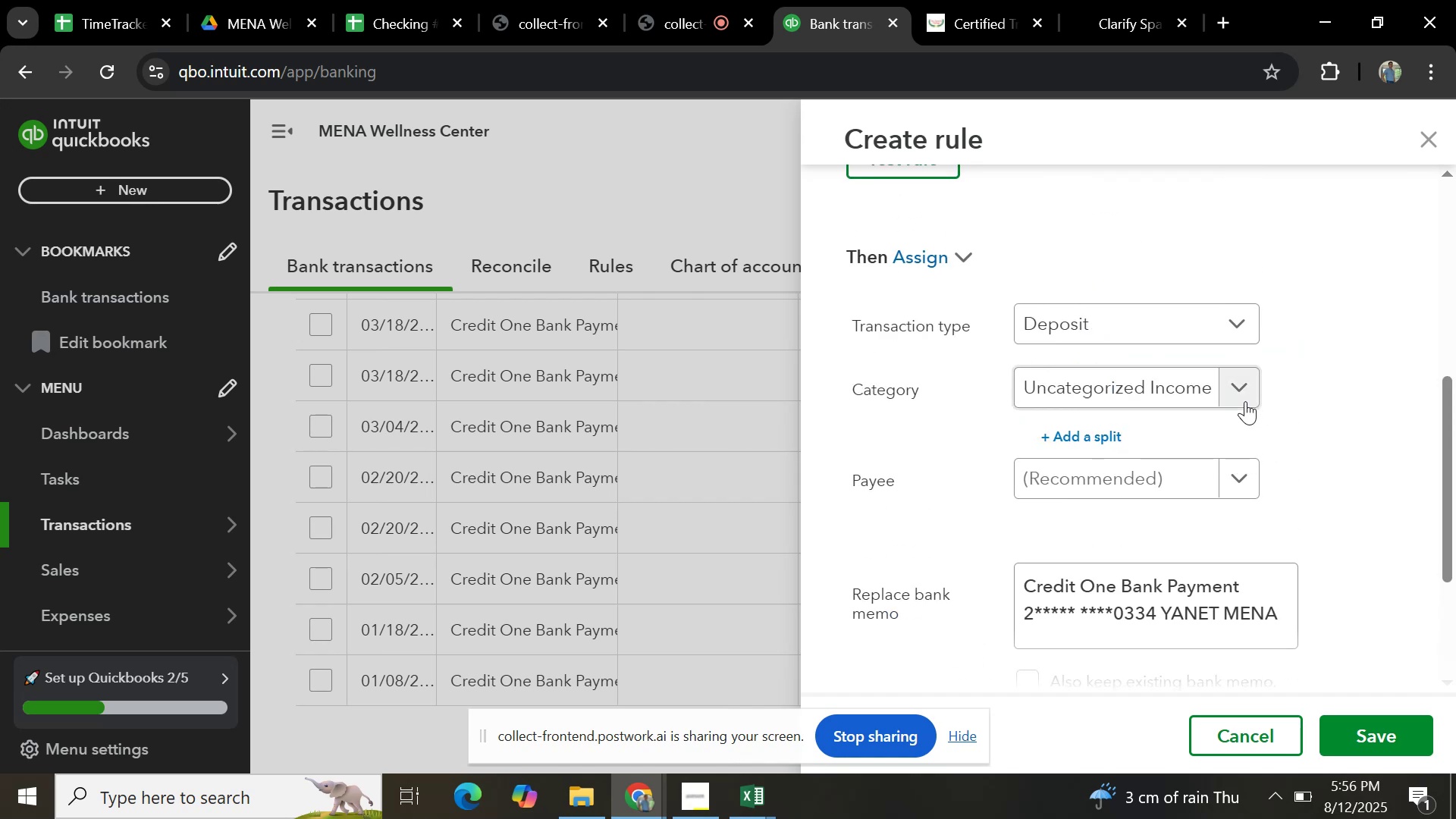 
left_click([1245, 401])
 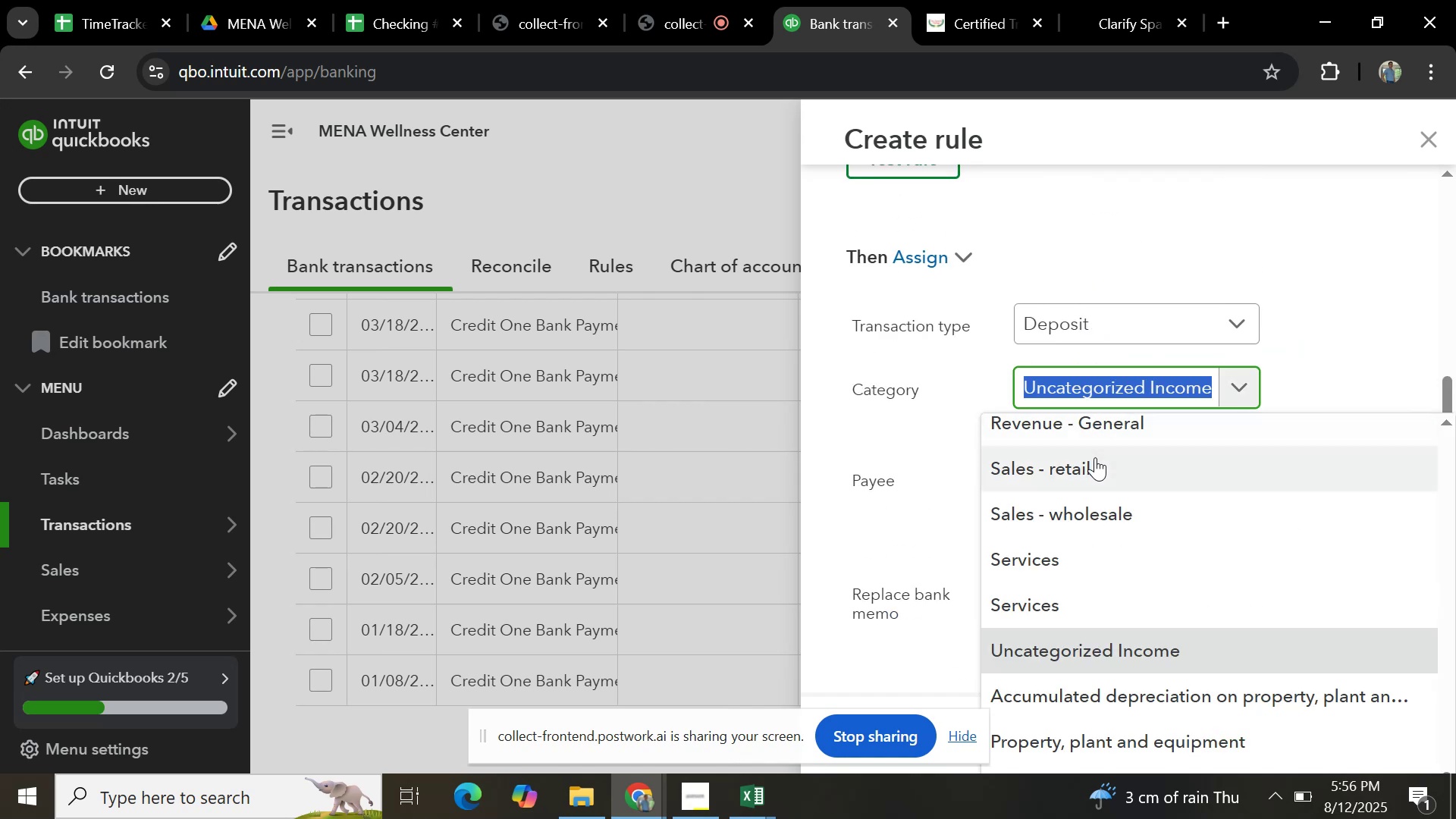 
left_click([1091, 462])
 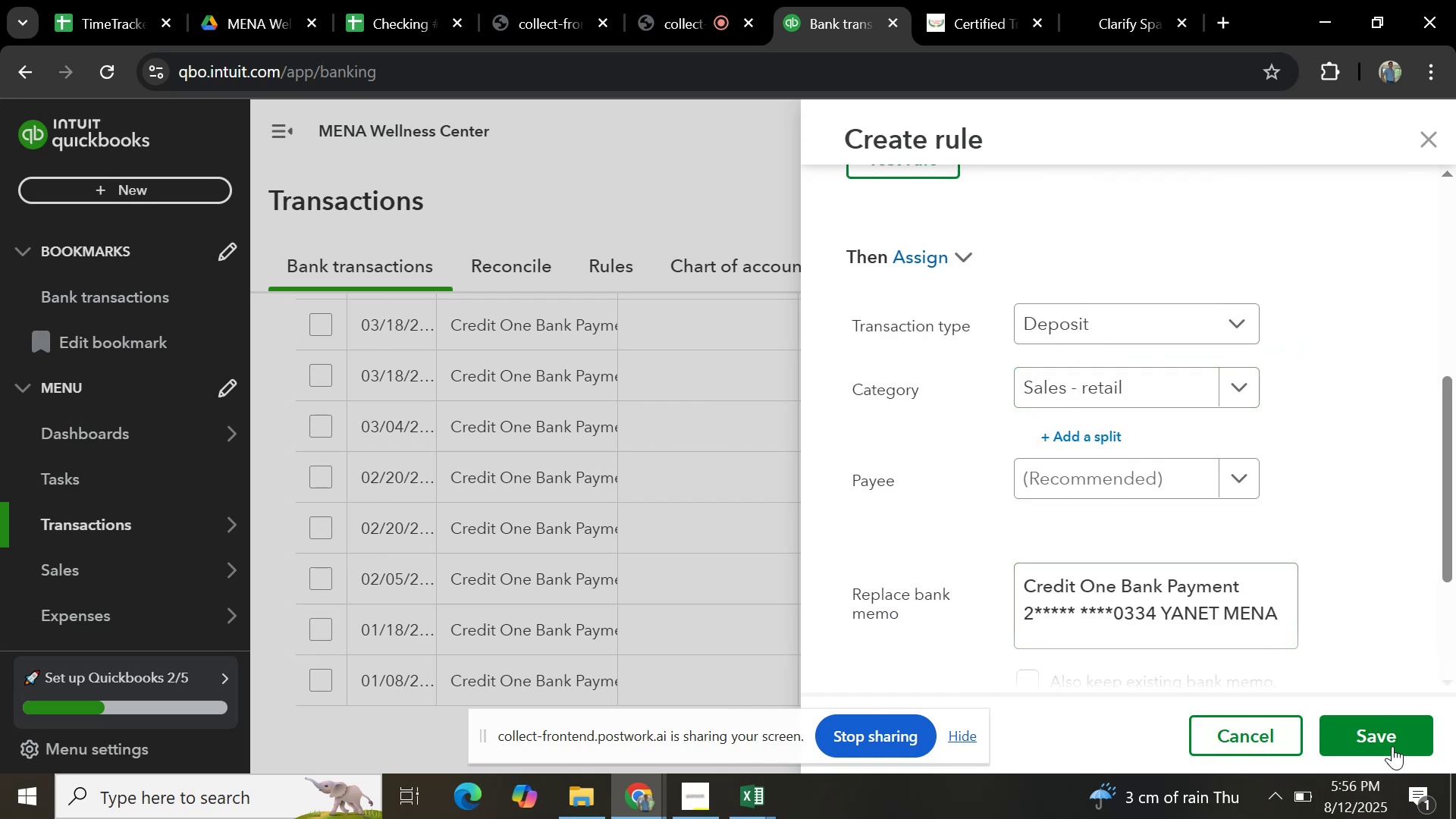 
left_click([1390, 740])
 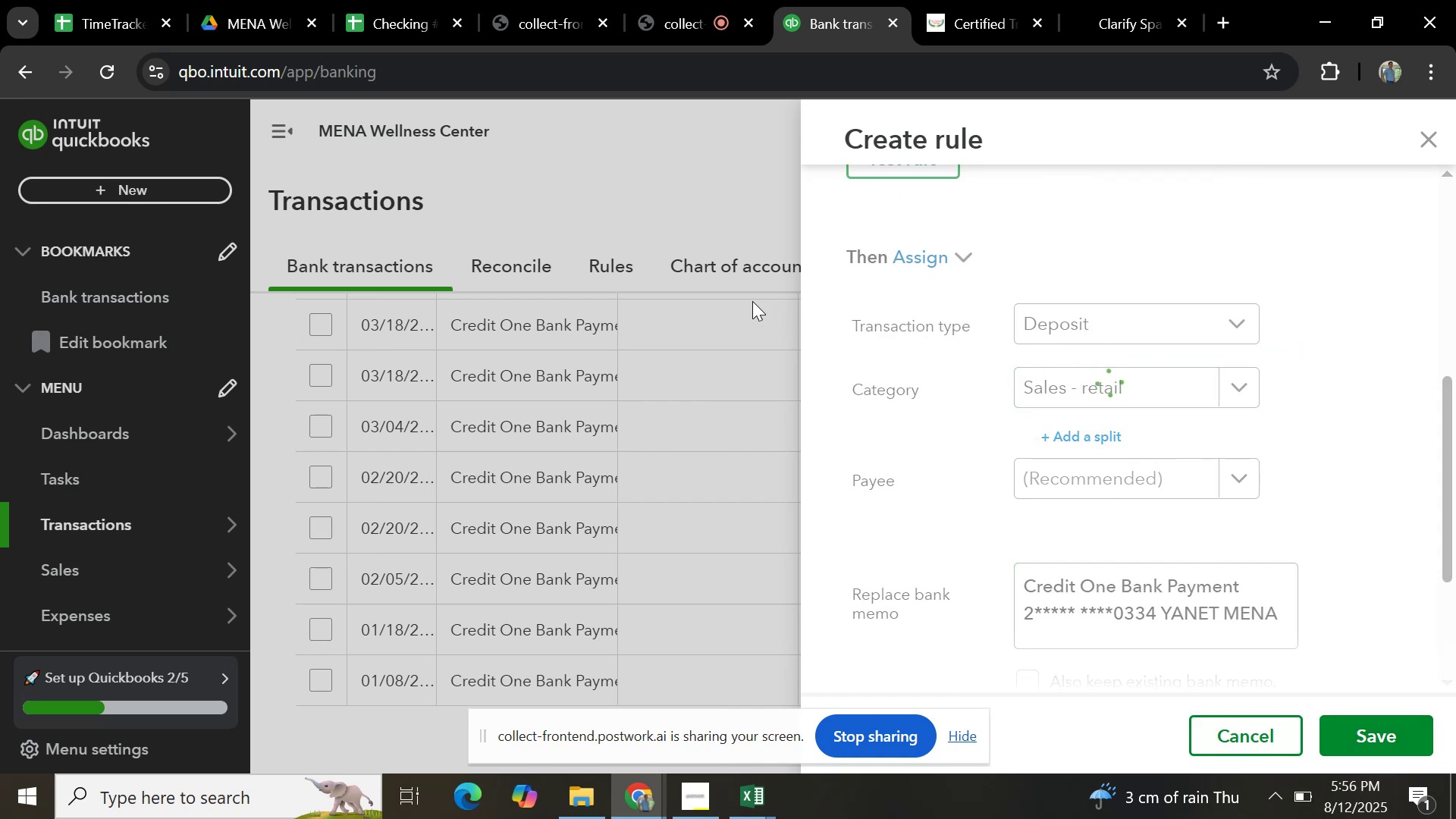 
wait(9.46)
 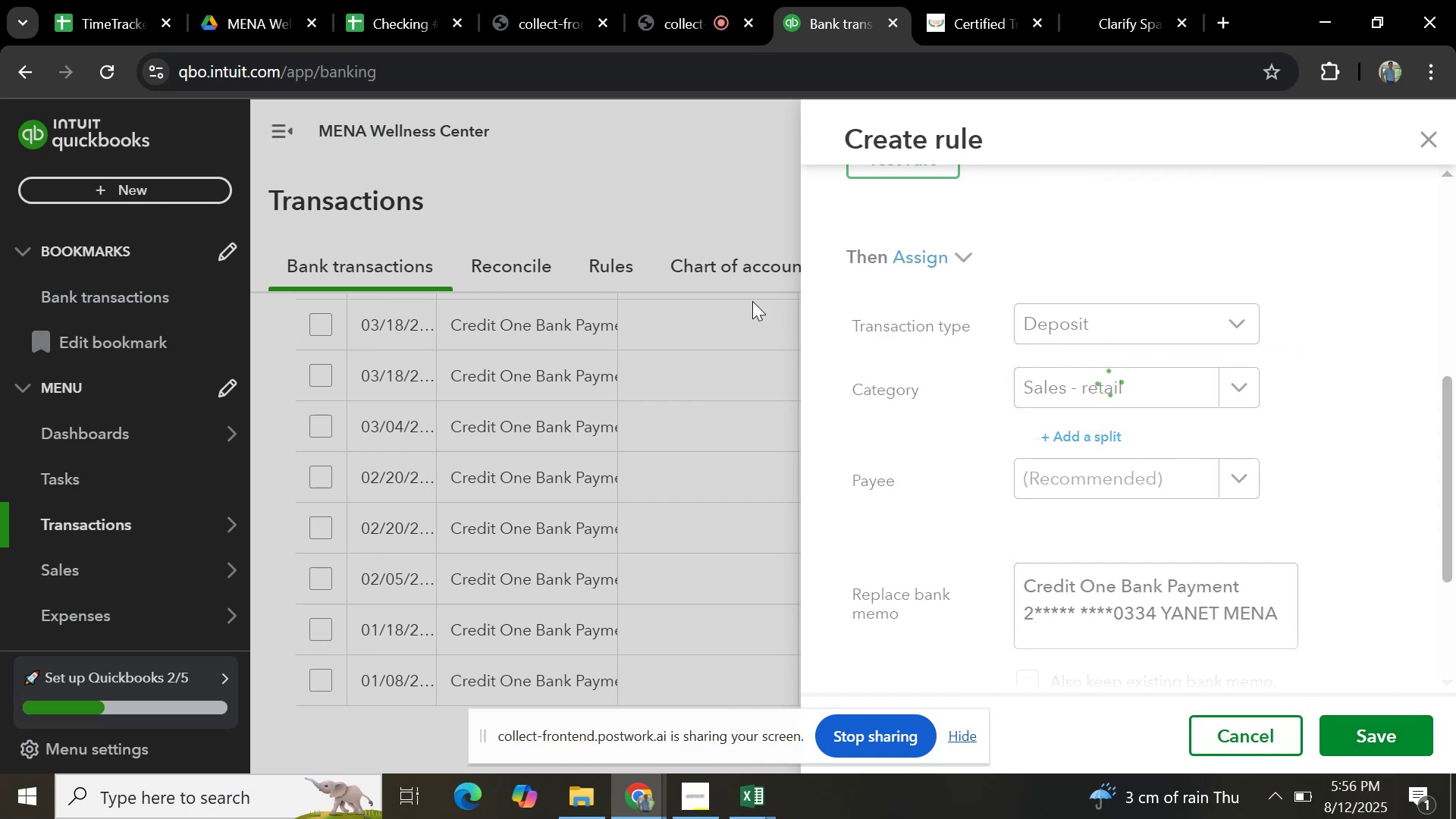 
left_click([927, 380])
 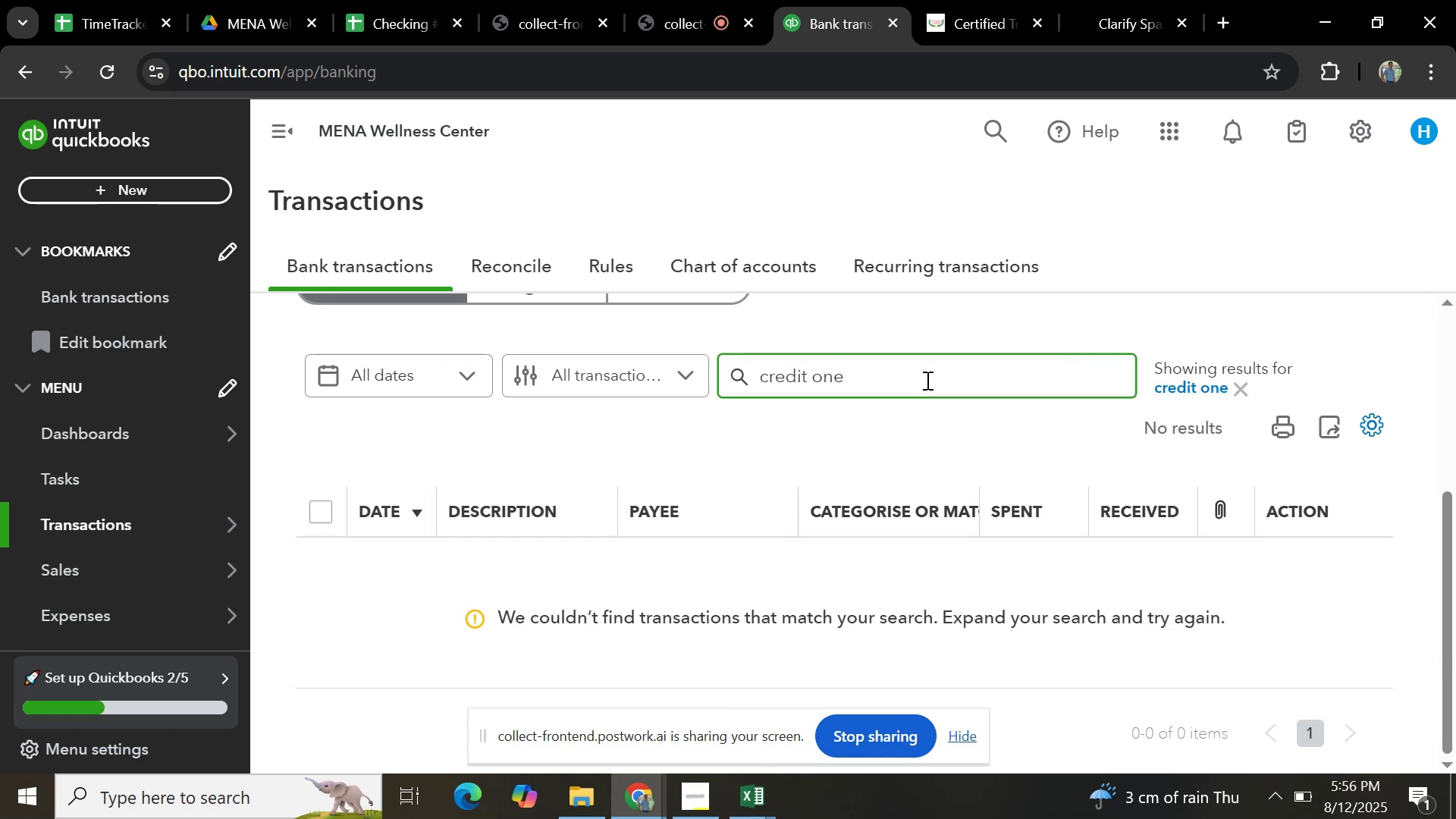 
key(Backspace)
 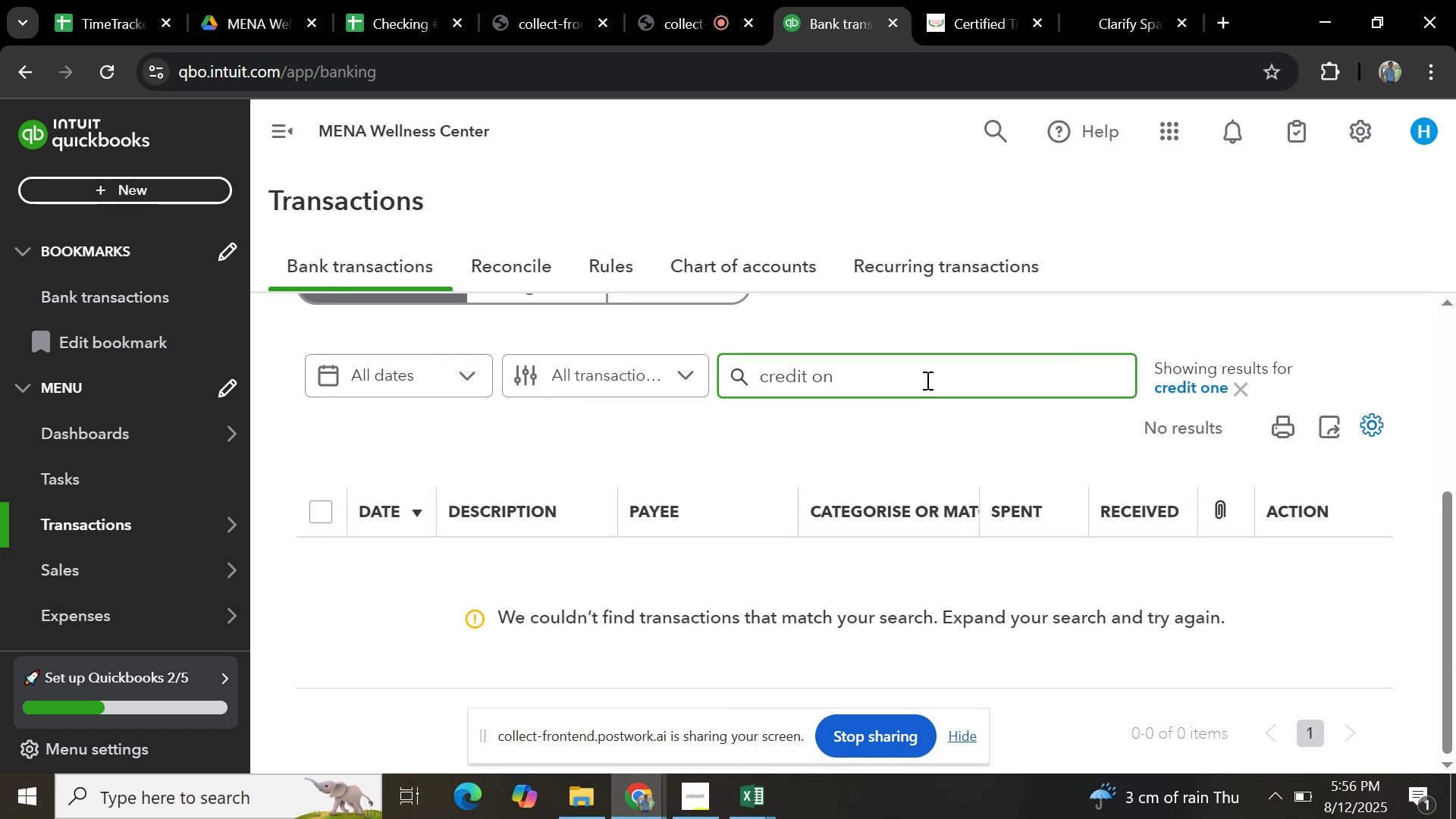 
key(Backspace)
 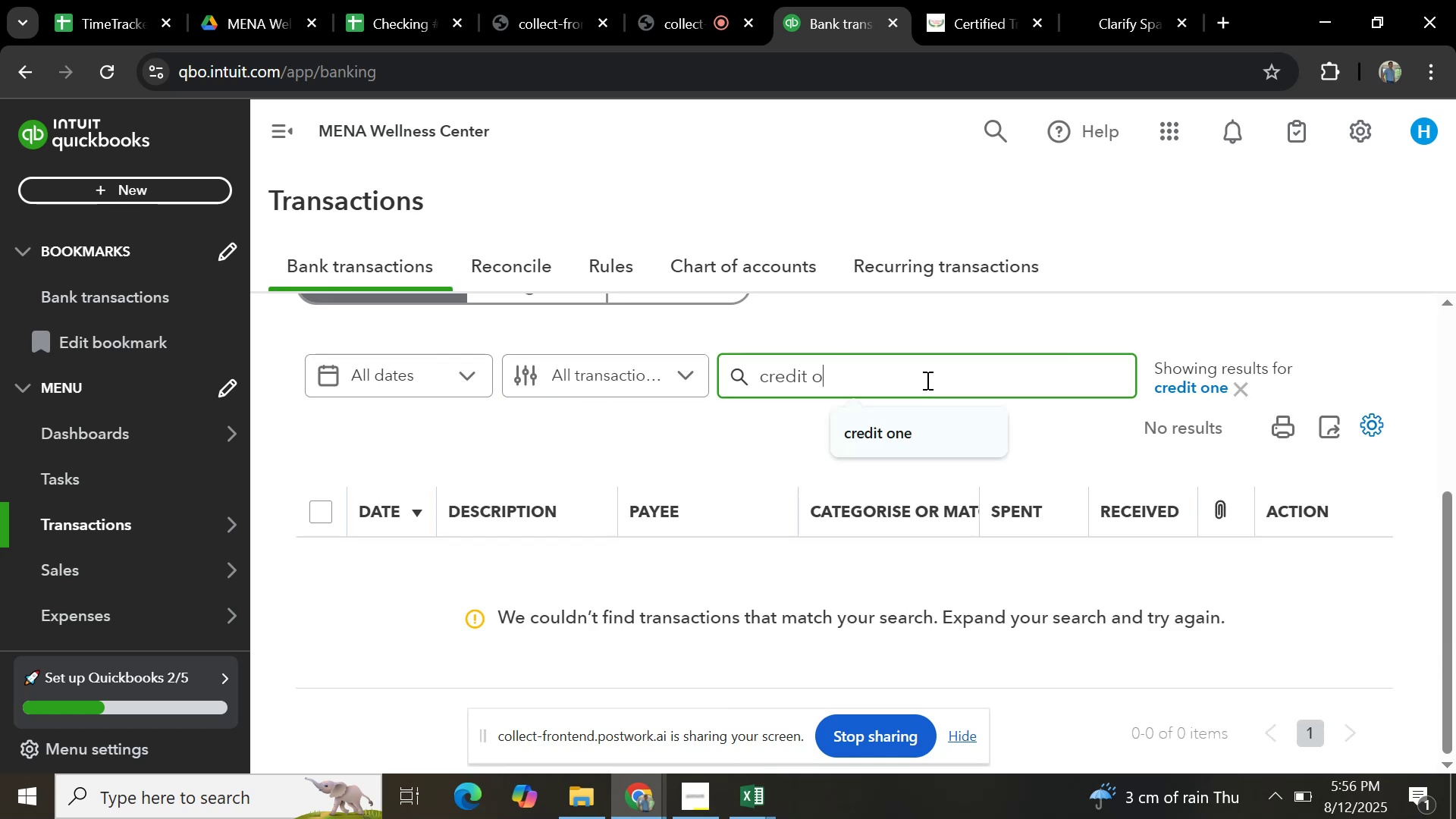 
key(Backspace)
 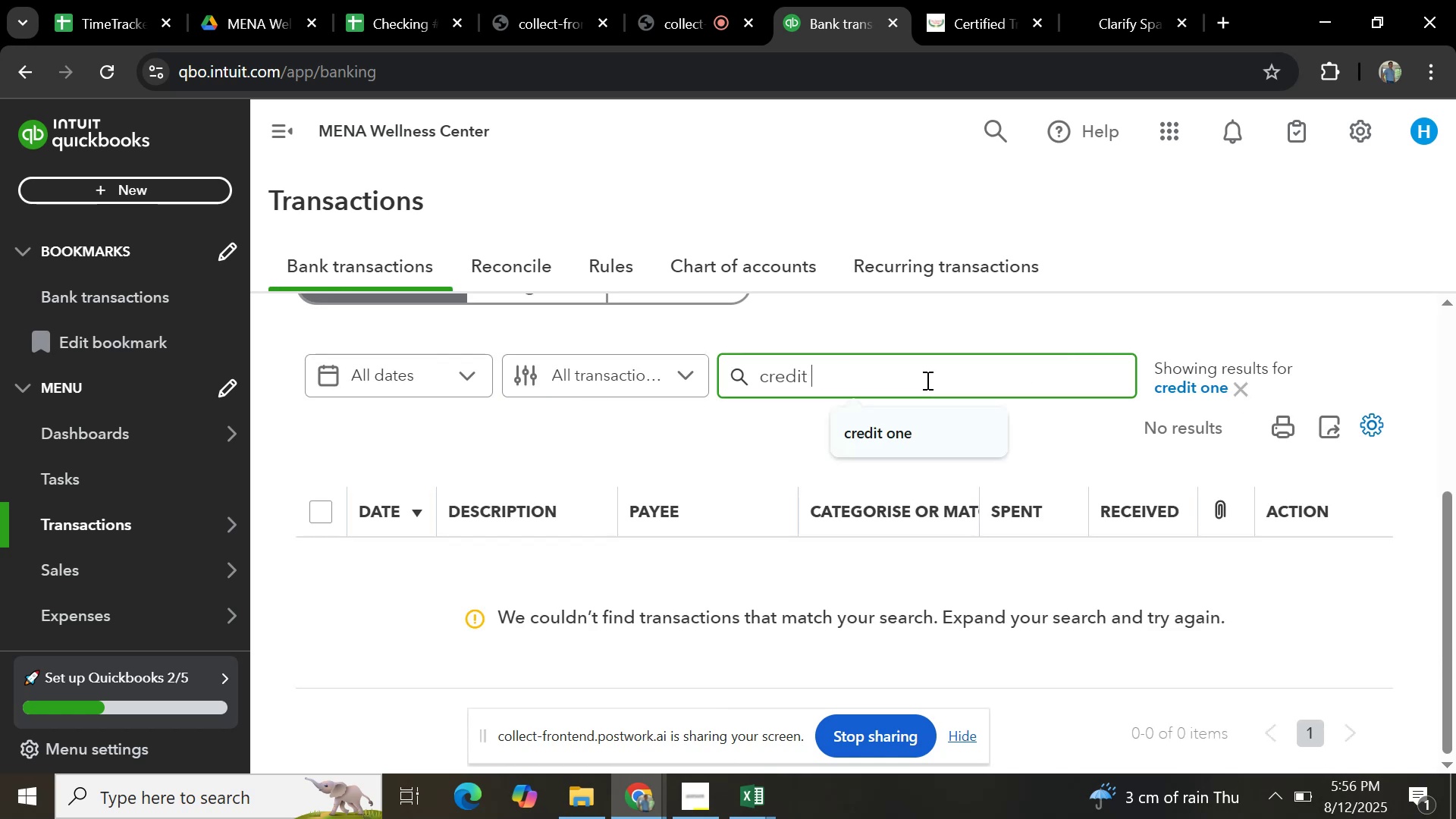 
key(Backspace)
 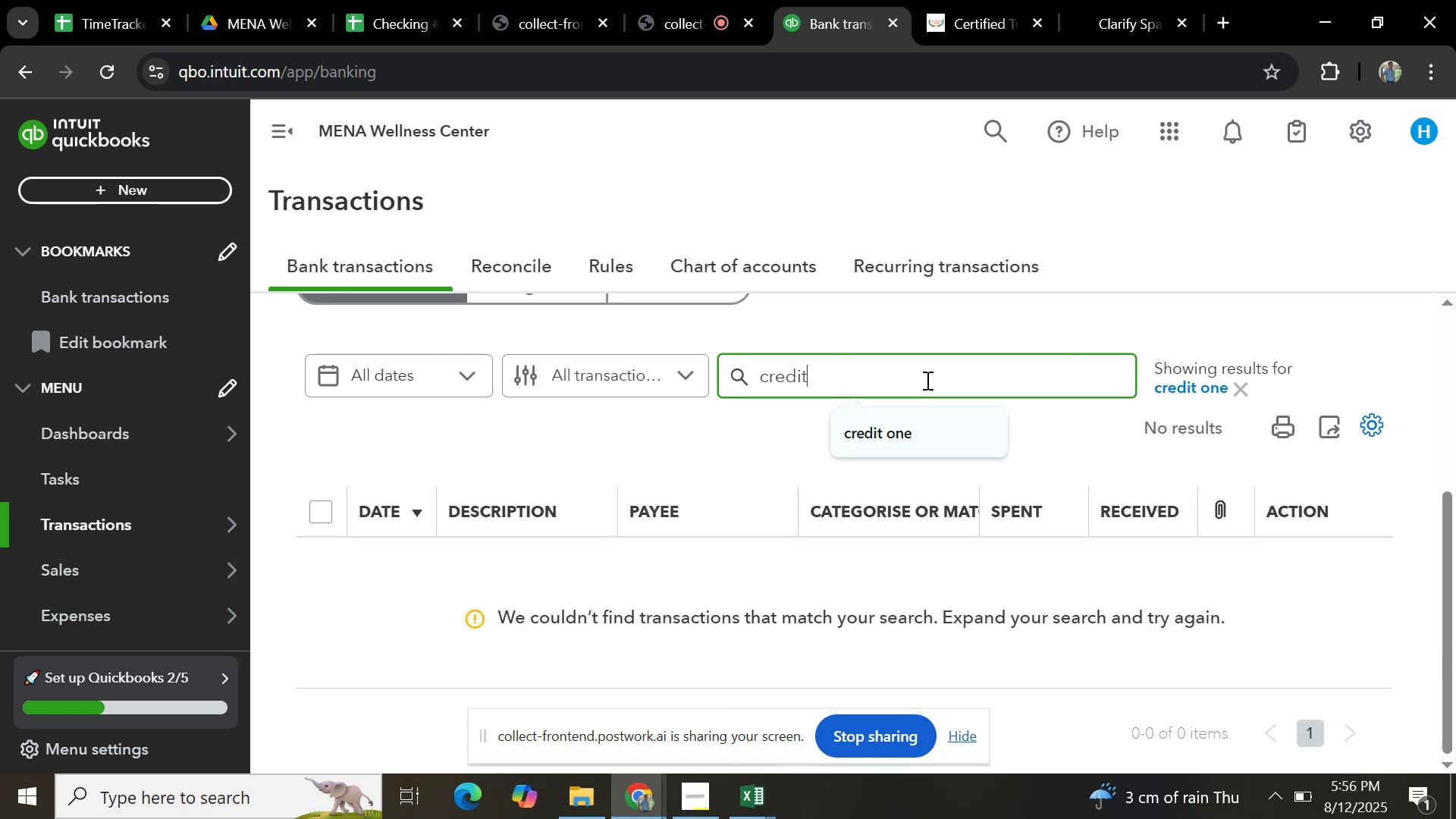 
key(Backspace)
 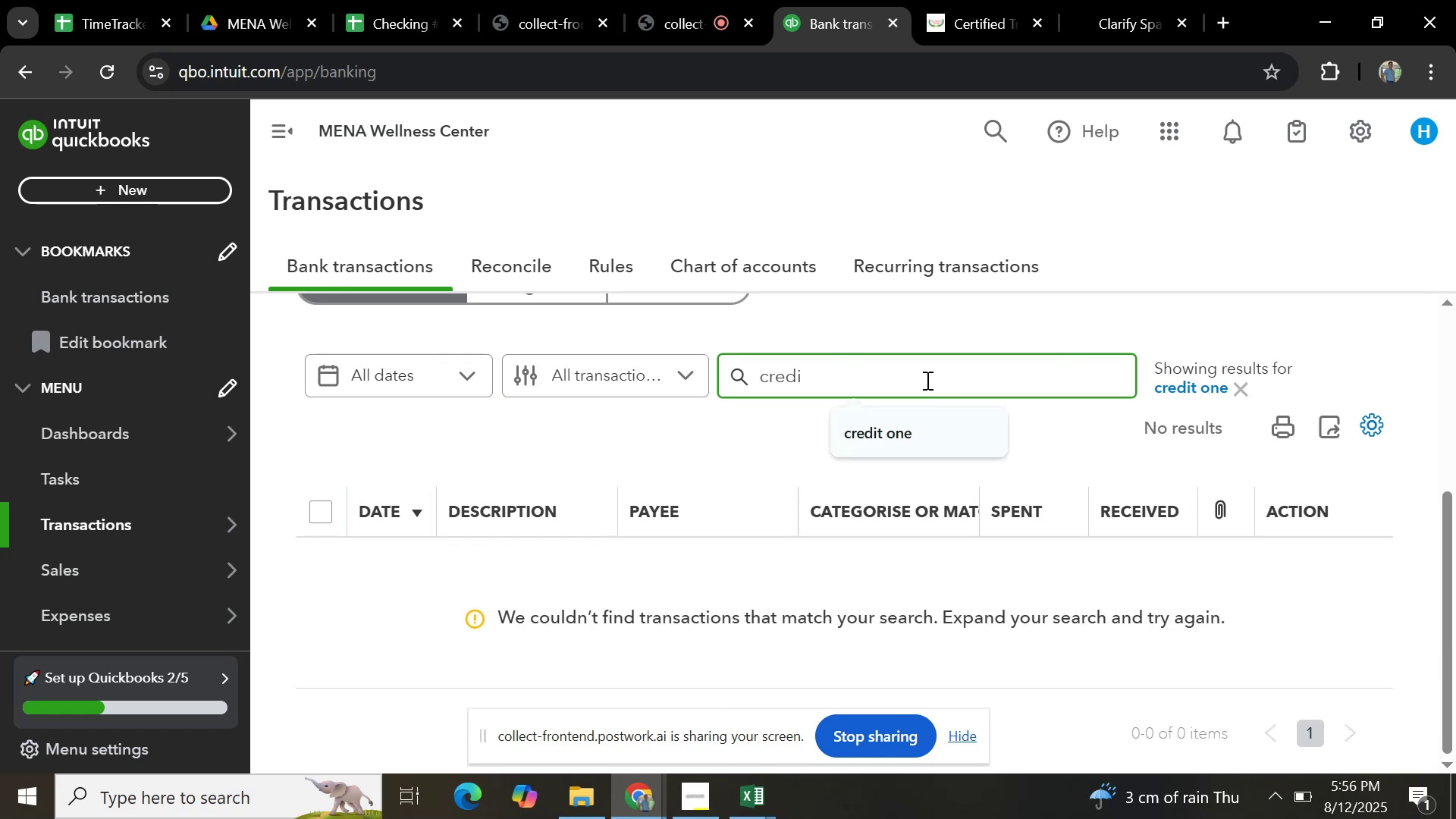 
key(Enter)
 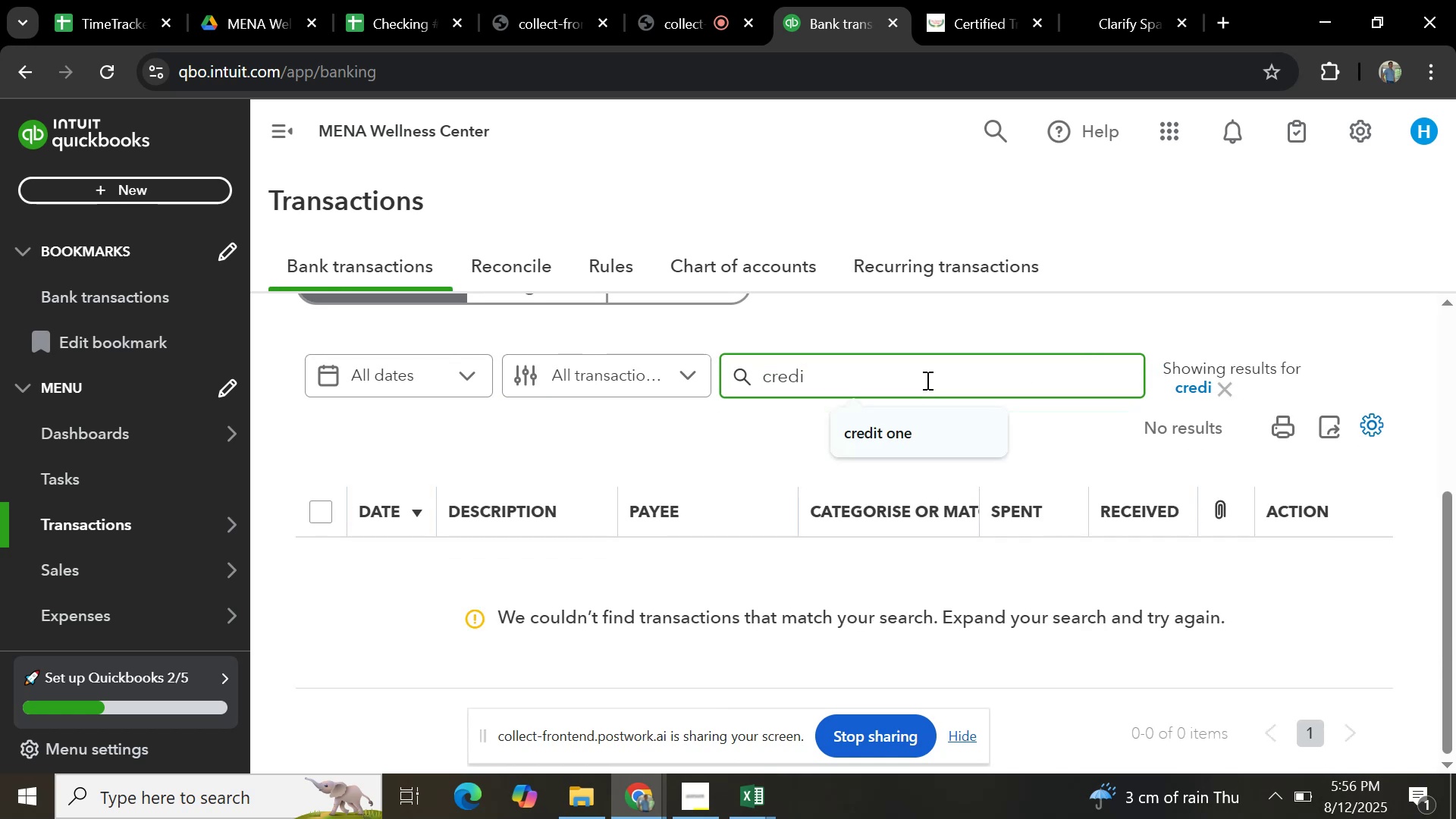 
scroll: coordinate [904, 520], scroll_direction: up, amount: 6.0
 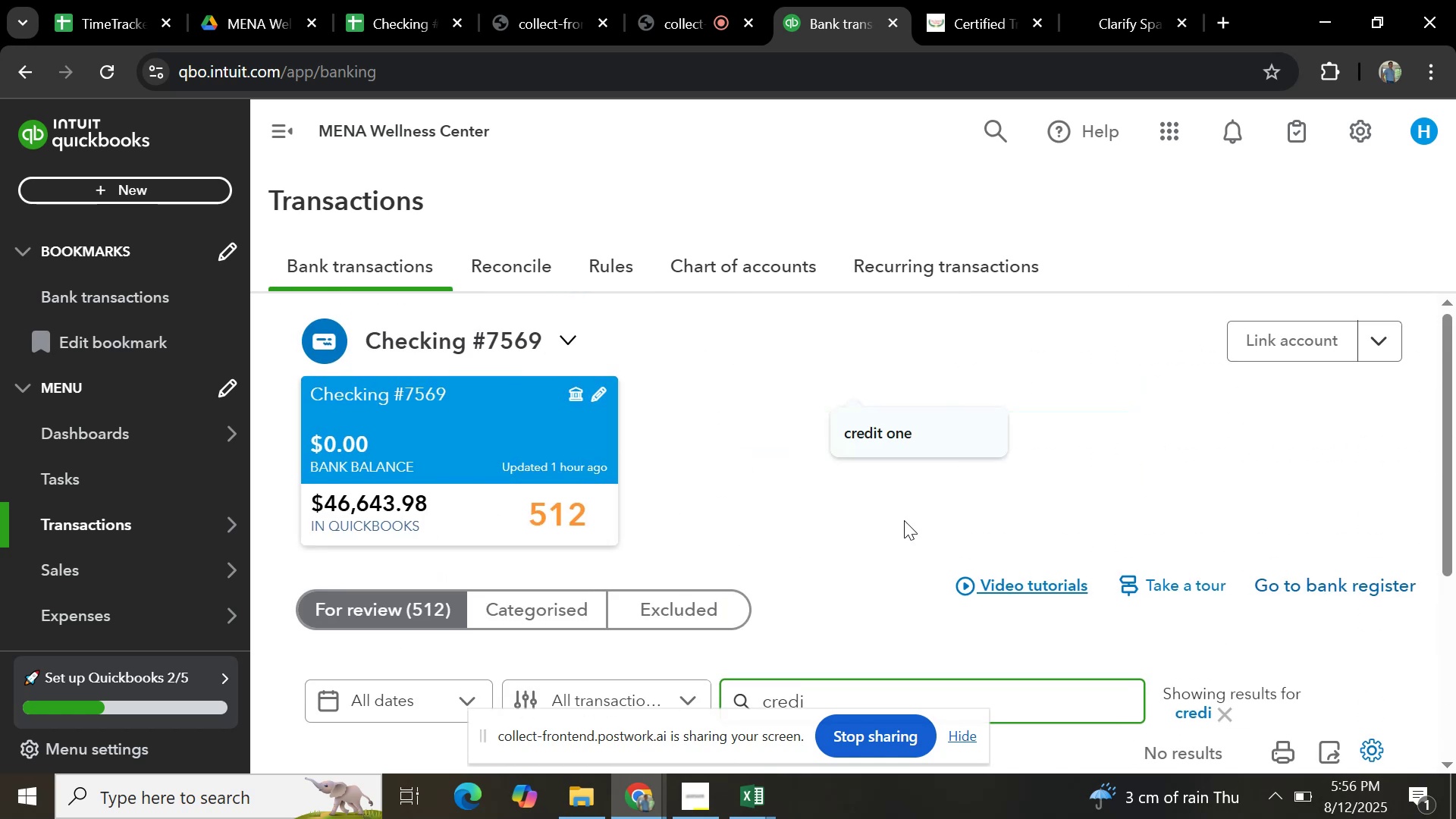 
left_click([904, 520])
 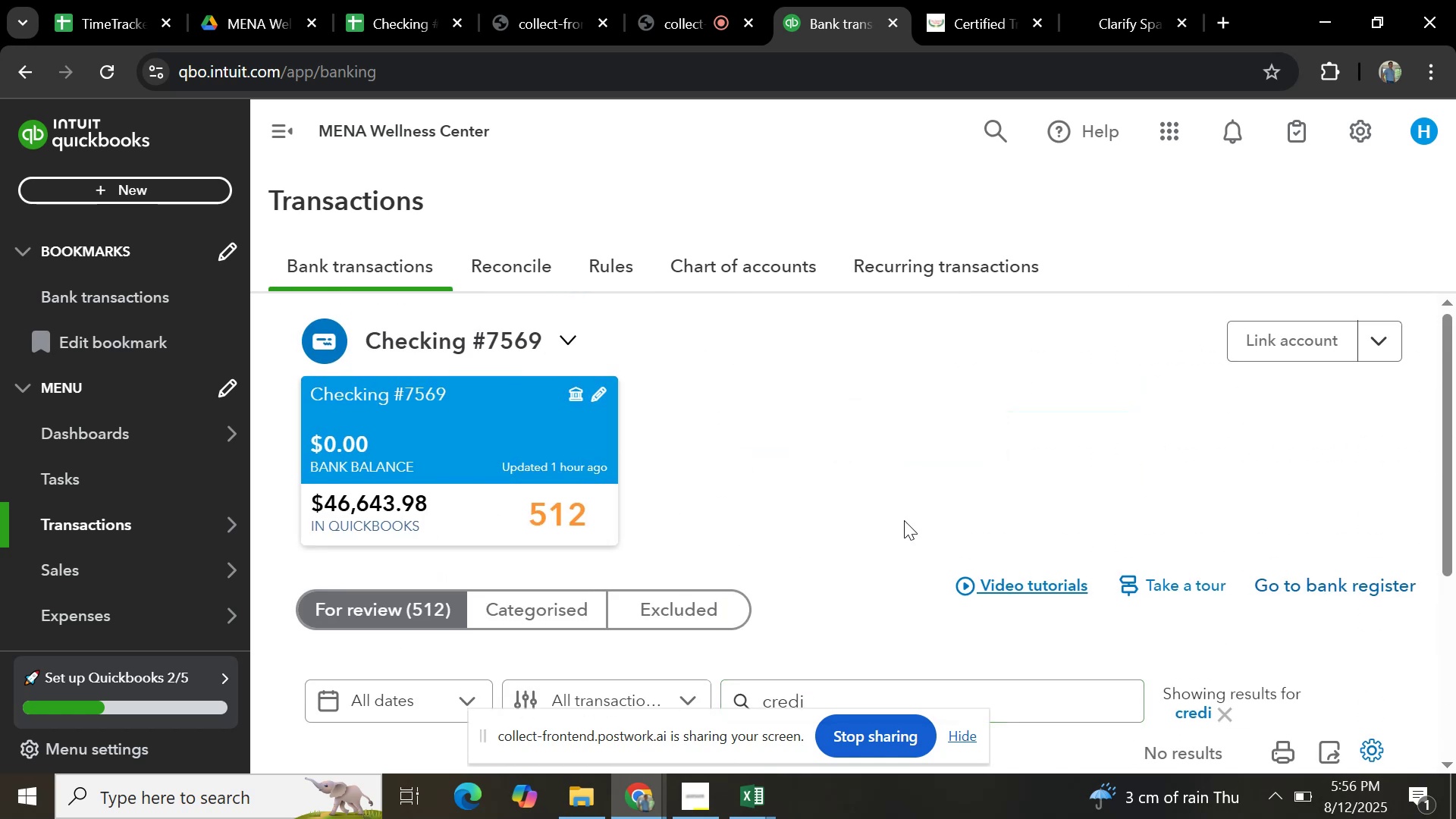 
right_click([904, 520])
 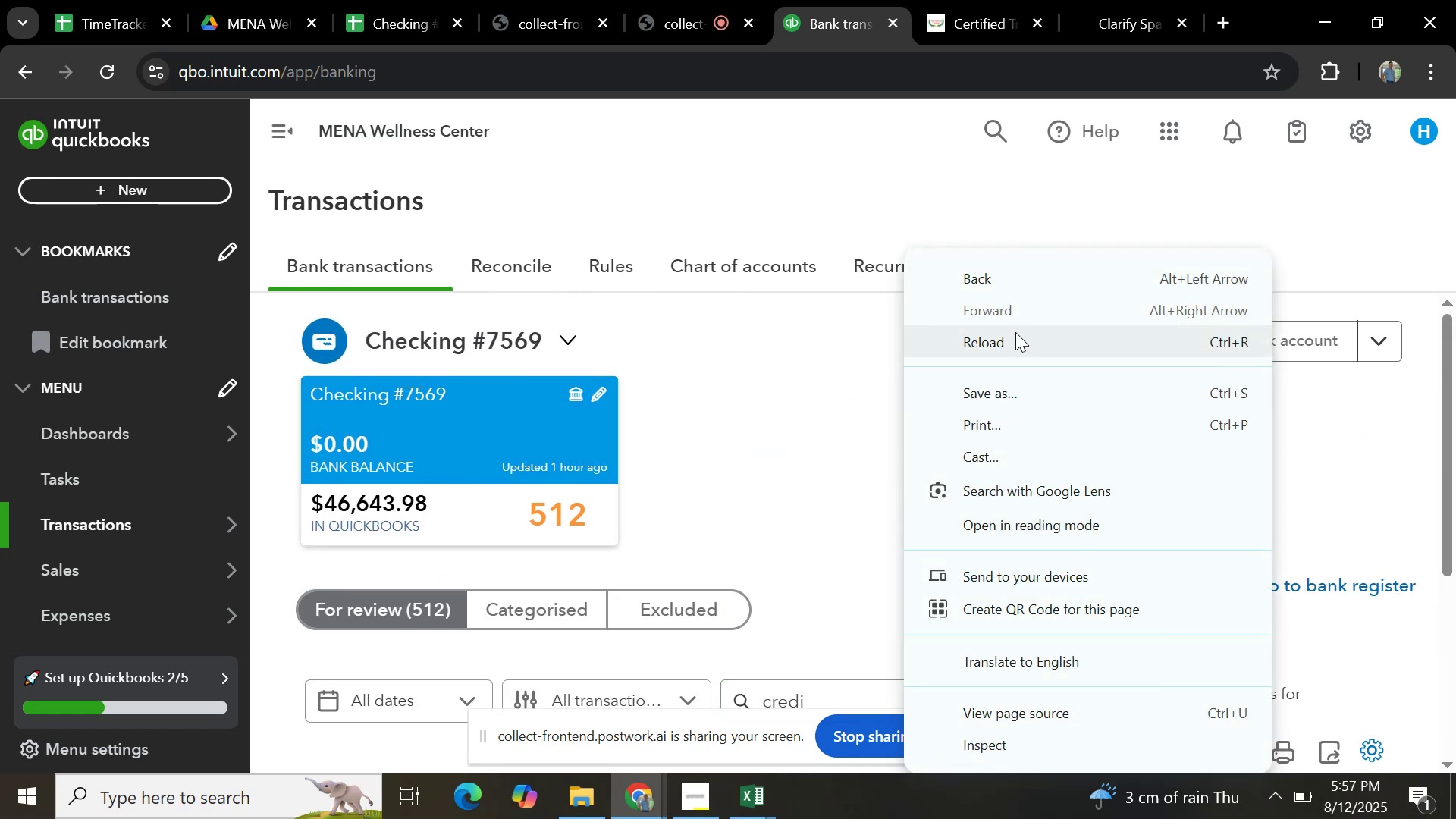 
left_click([1015, 332])
 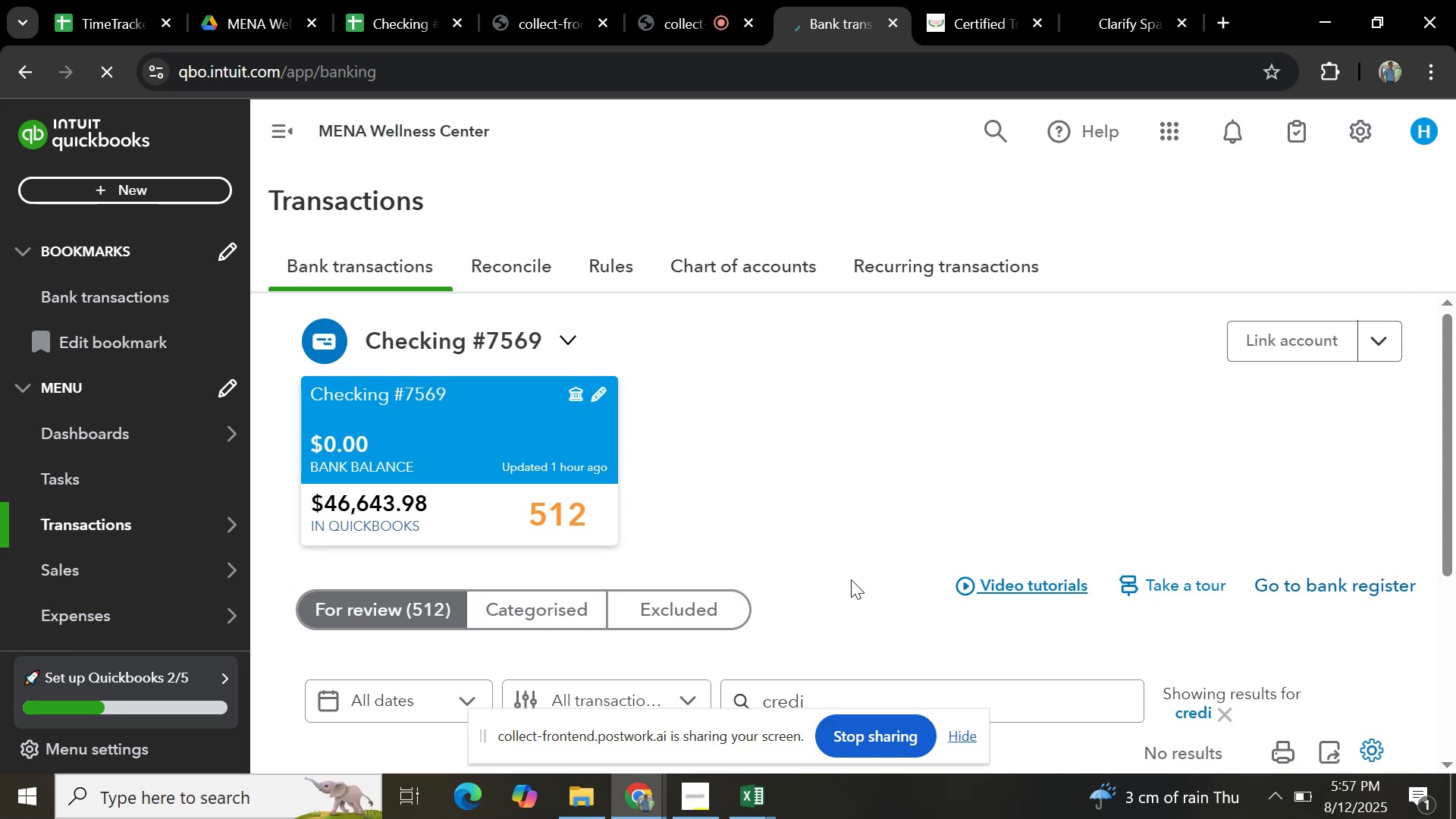 
scroll: coordinate [896, 594], scroll_direction: down, amount: 2.0
 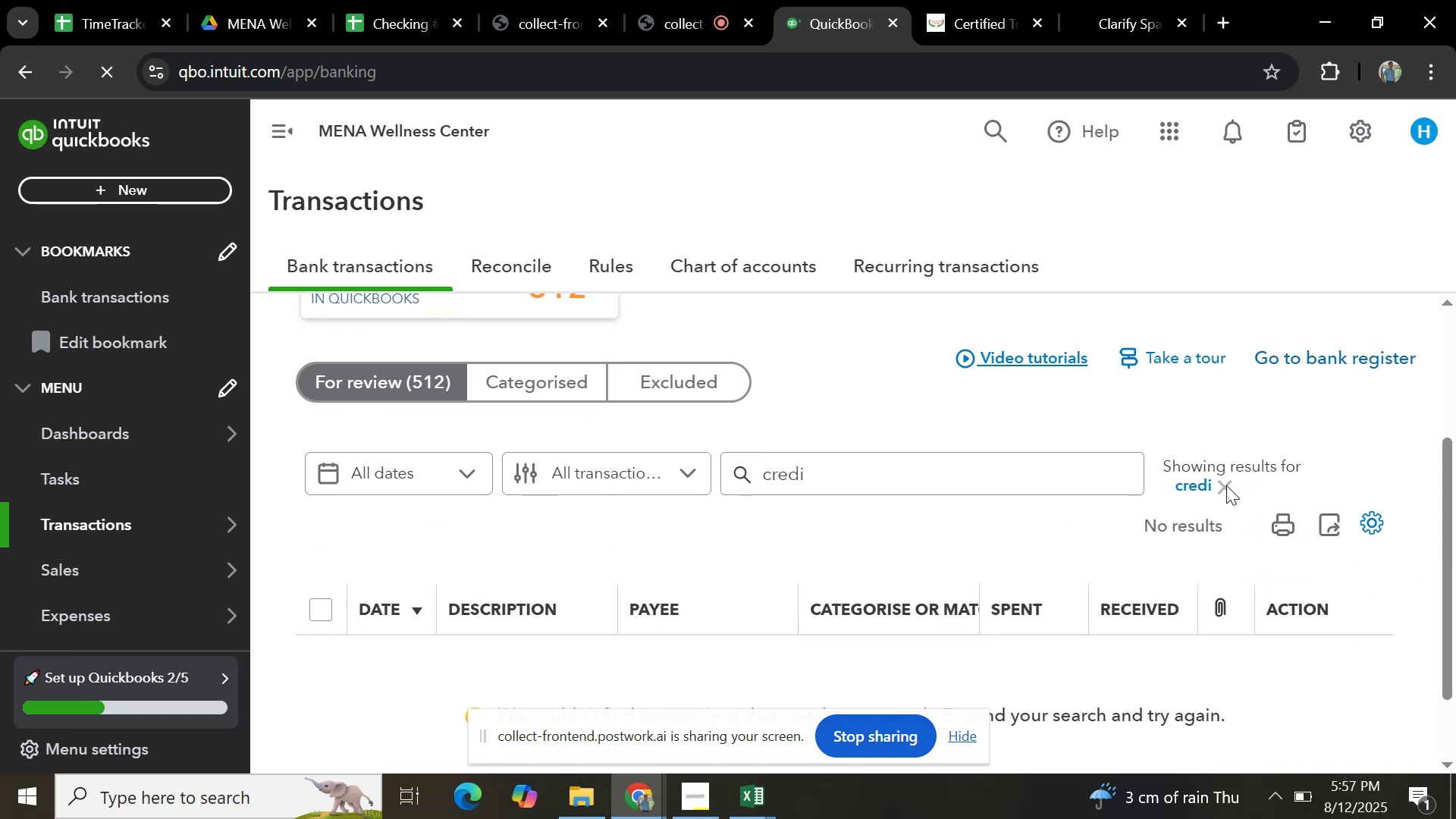 
left_click([1225, 486])
 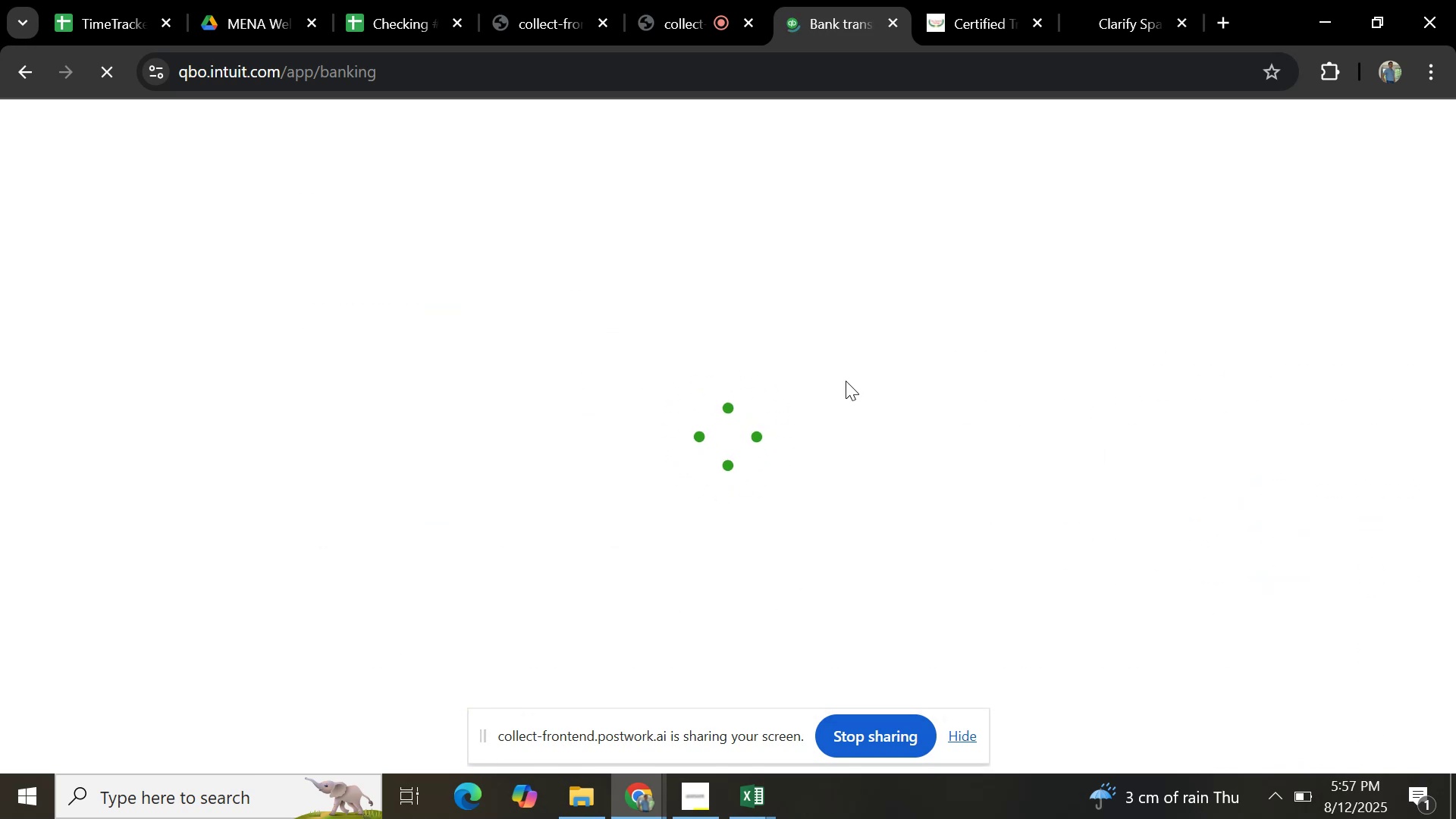 
wait(11.49)
 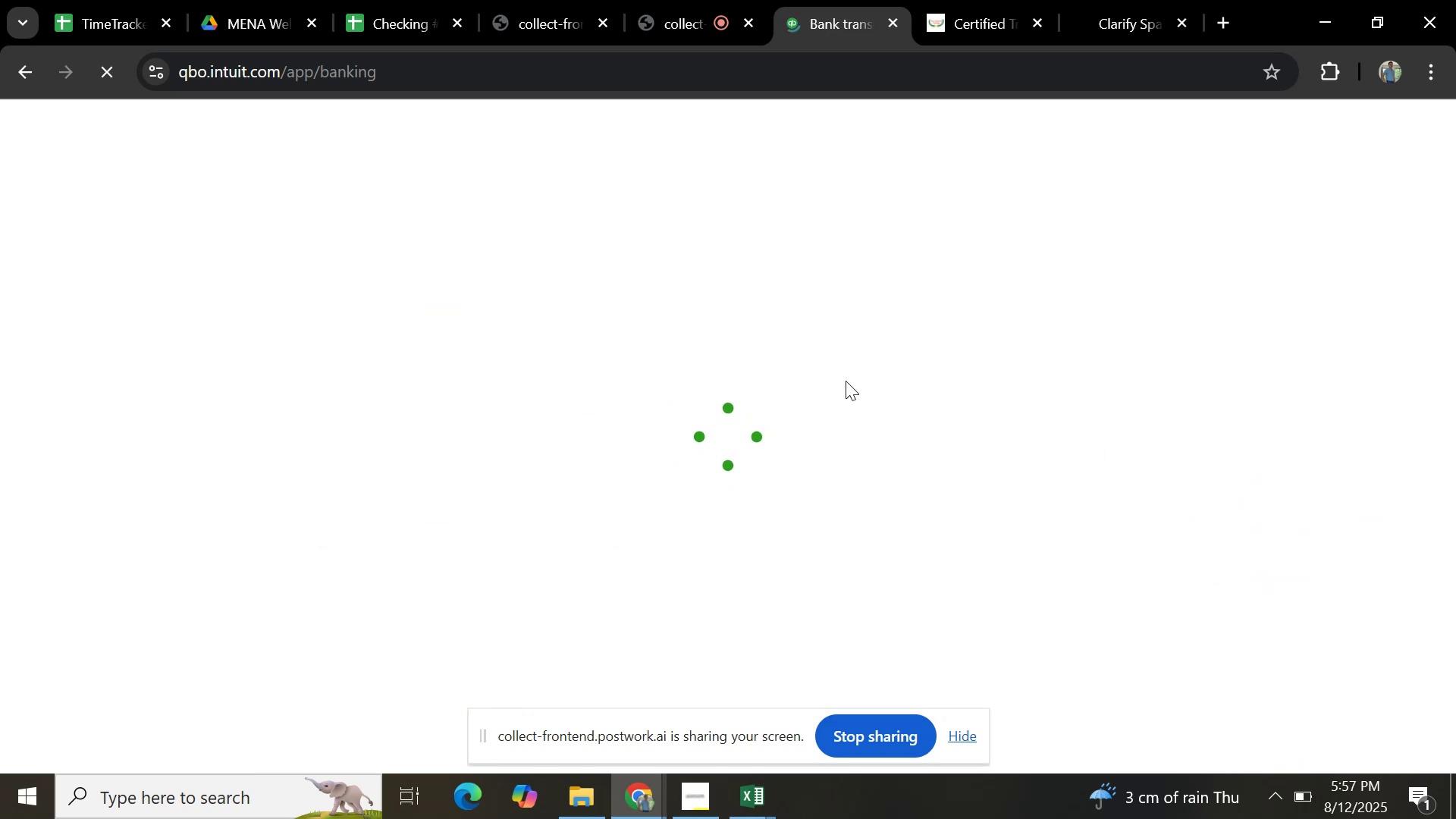 
scroll: coordinate [657, 404], scroll_direction: down, amount: 11.0
 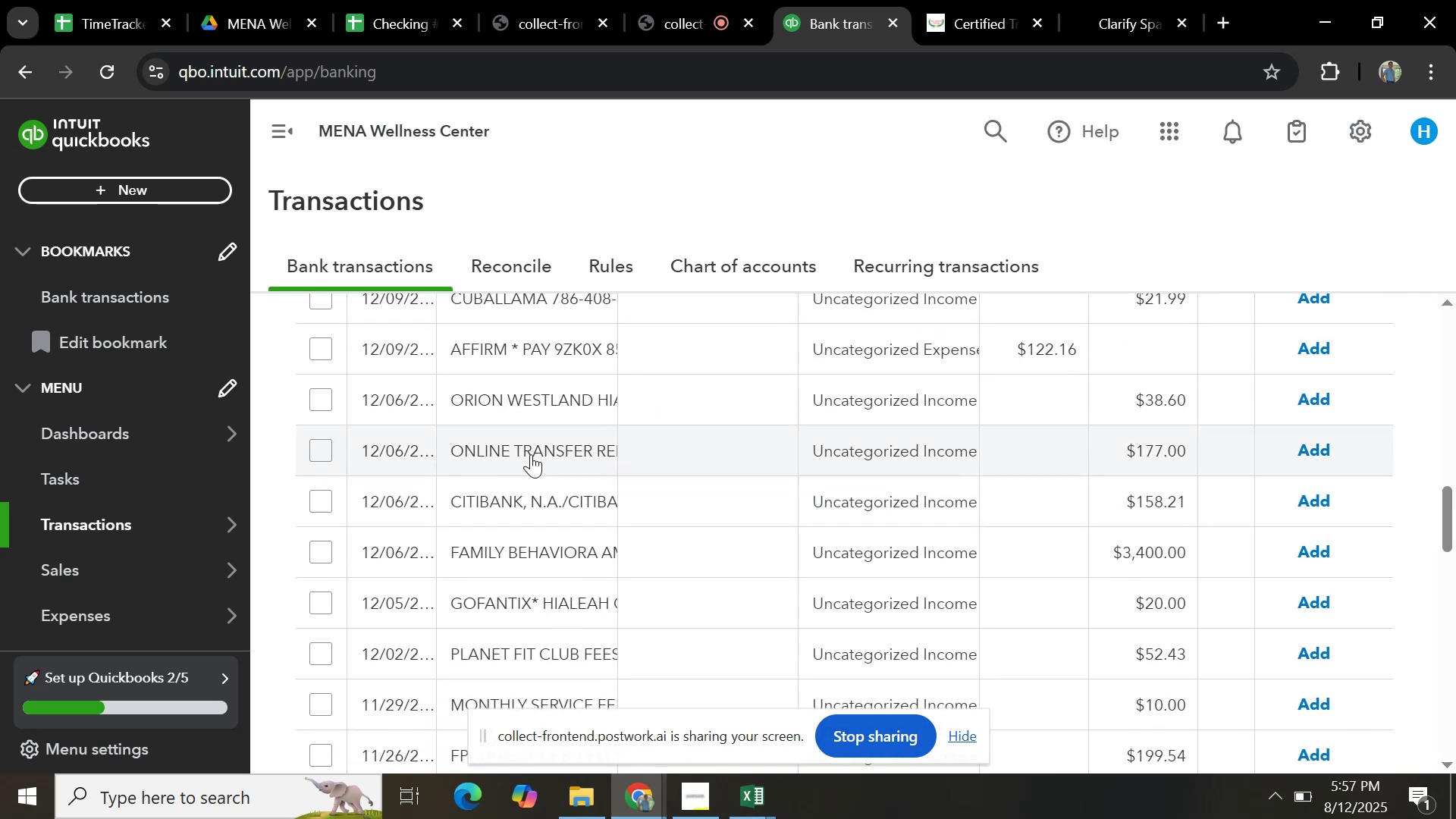 
left_click([532, 454])
 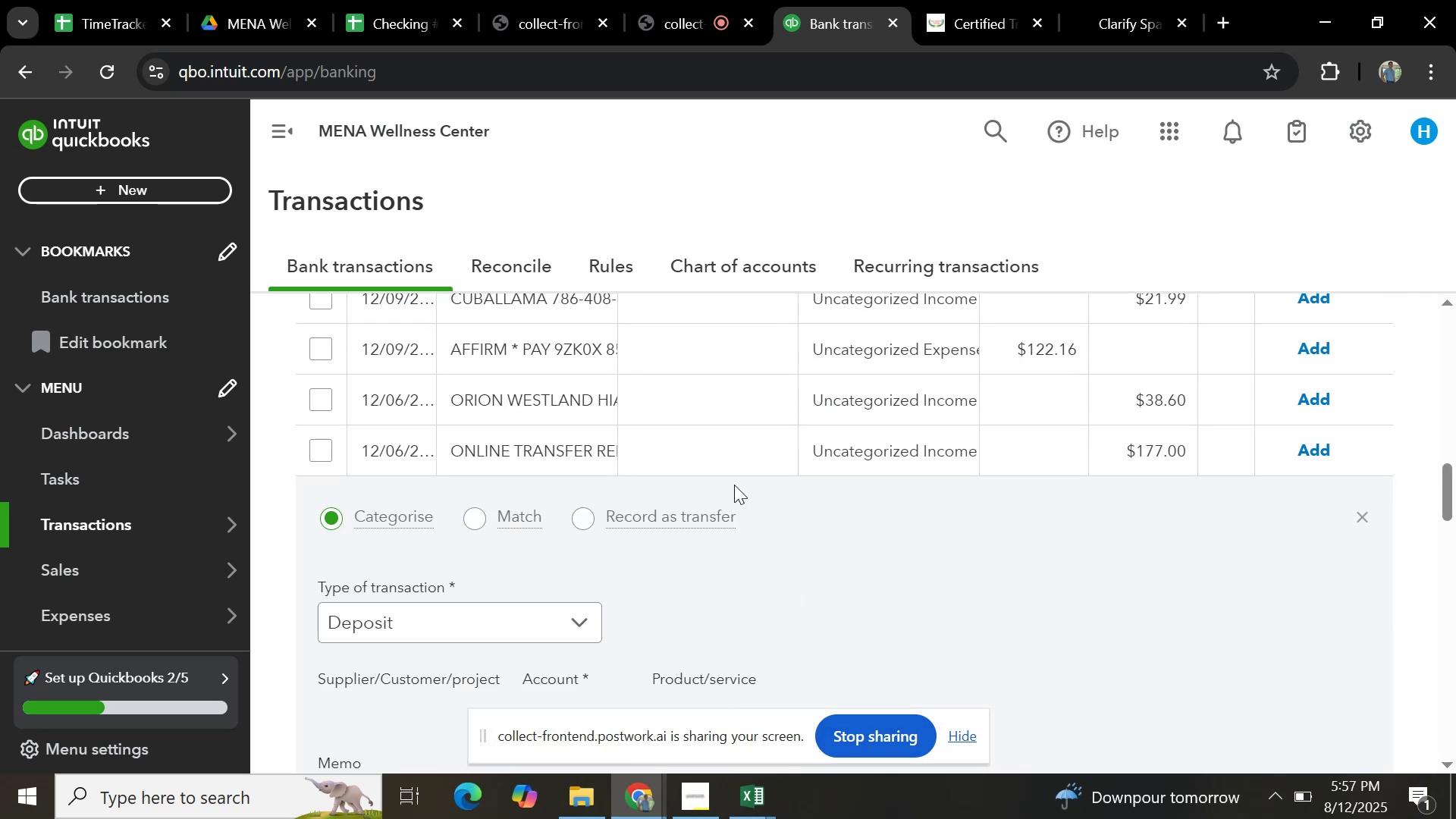 
scroll: coordinate [536, 564], scroll_direction: down, amount: 12.0
 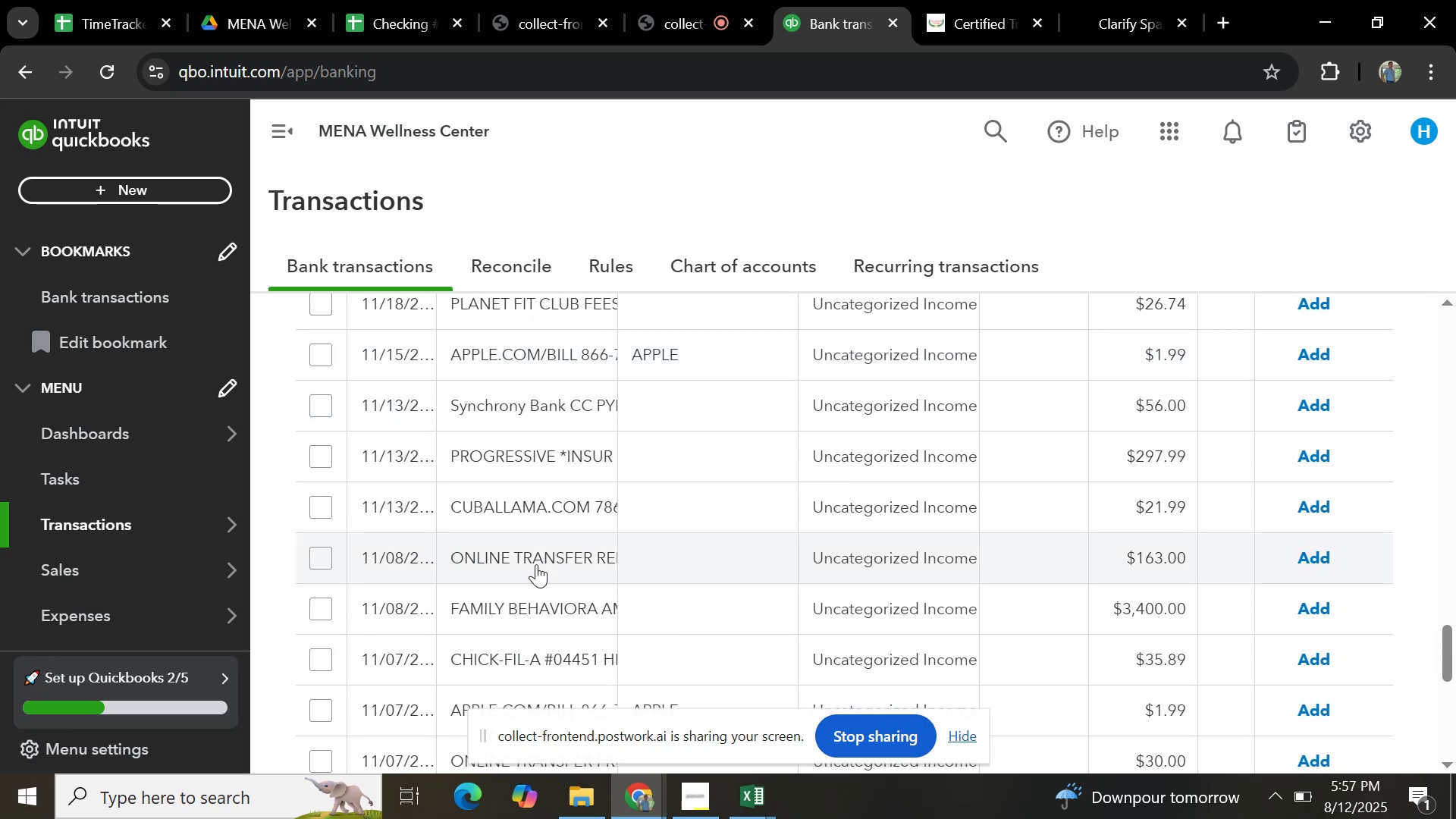 
left_click([536, 564])
 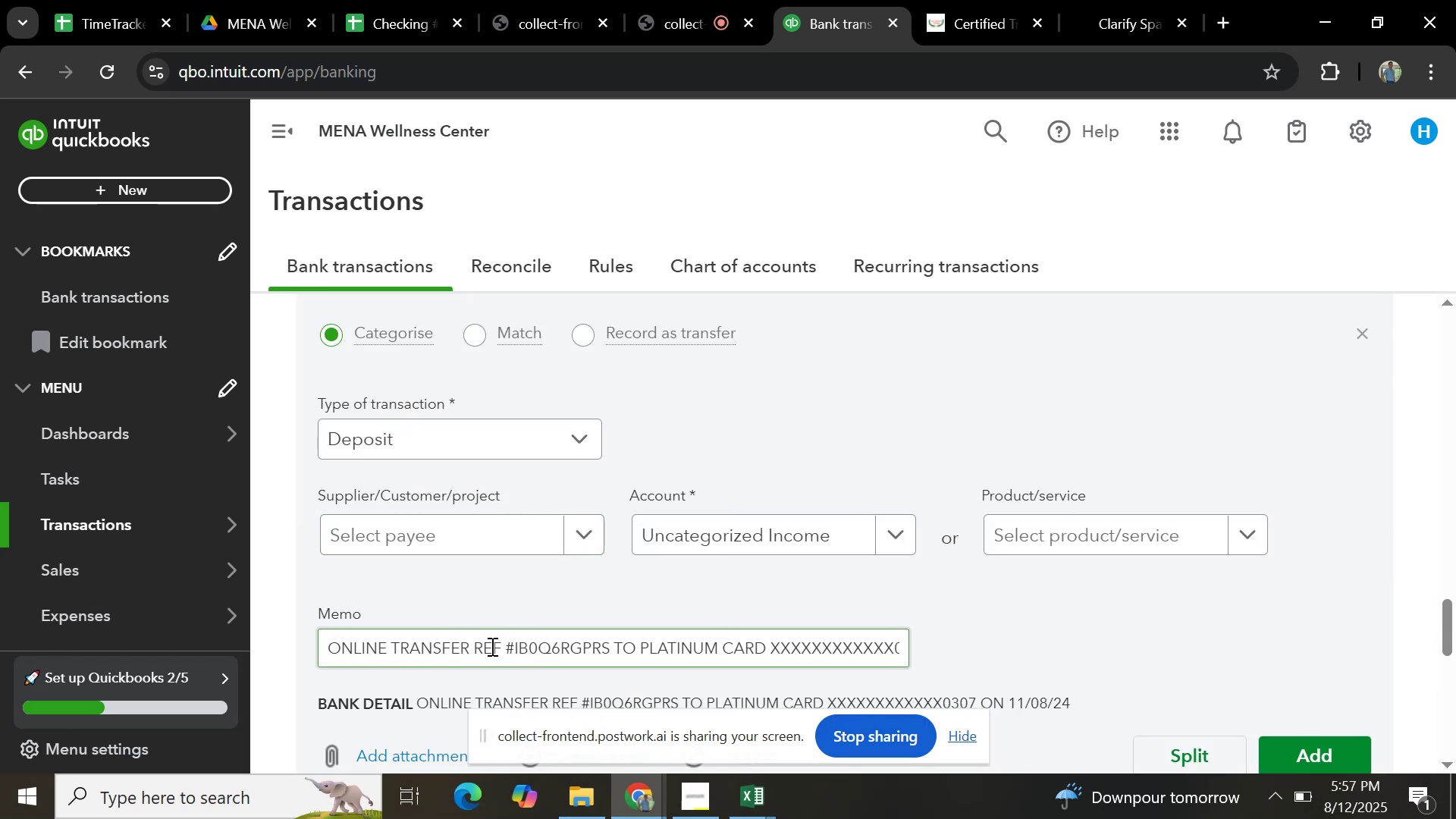 
wait(6.15)
 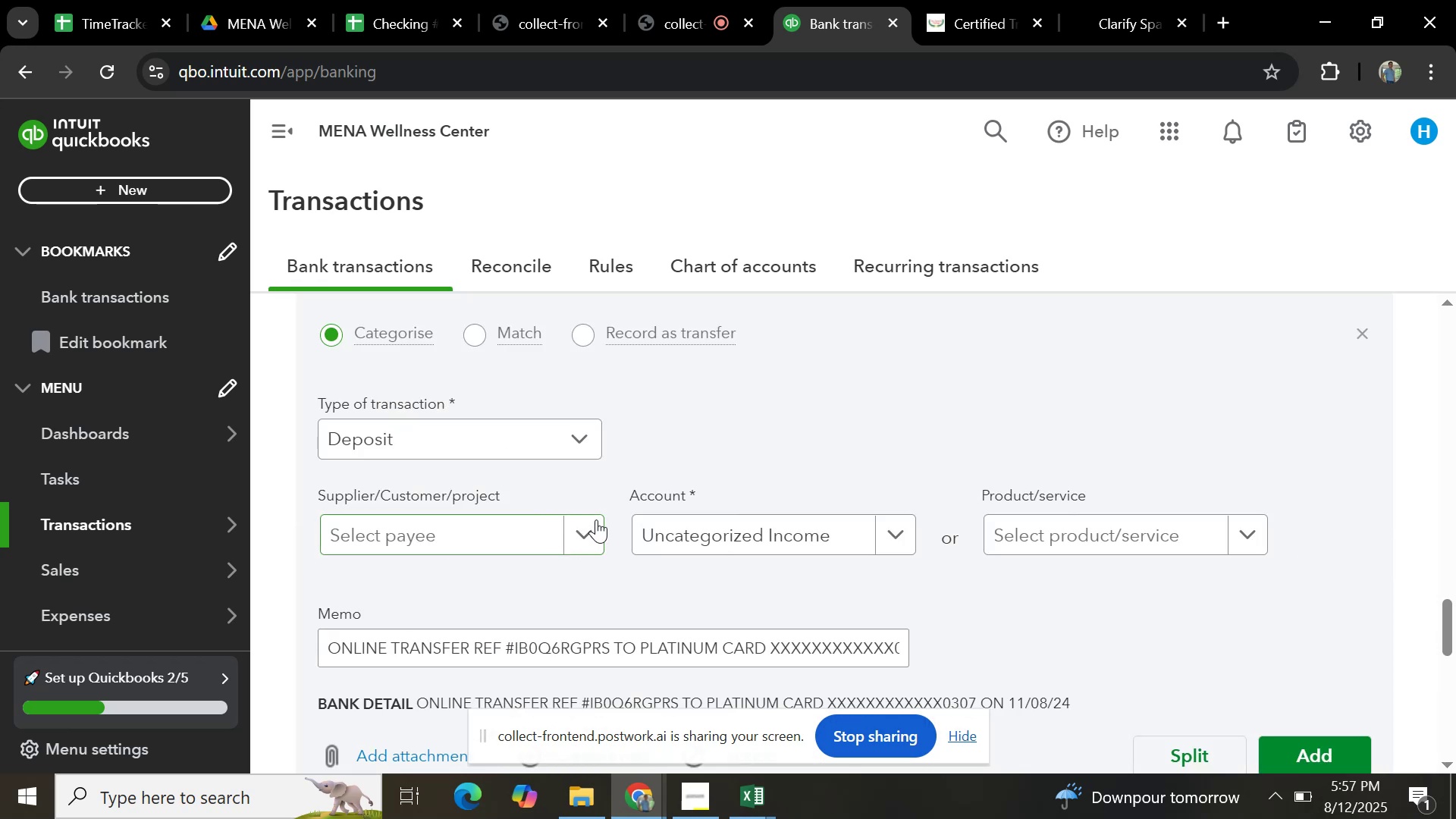 
key(Control+C)
 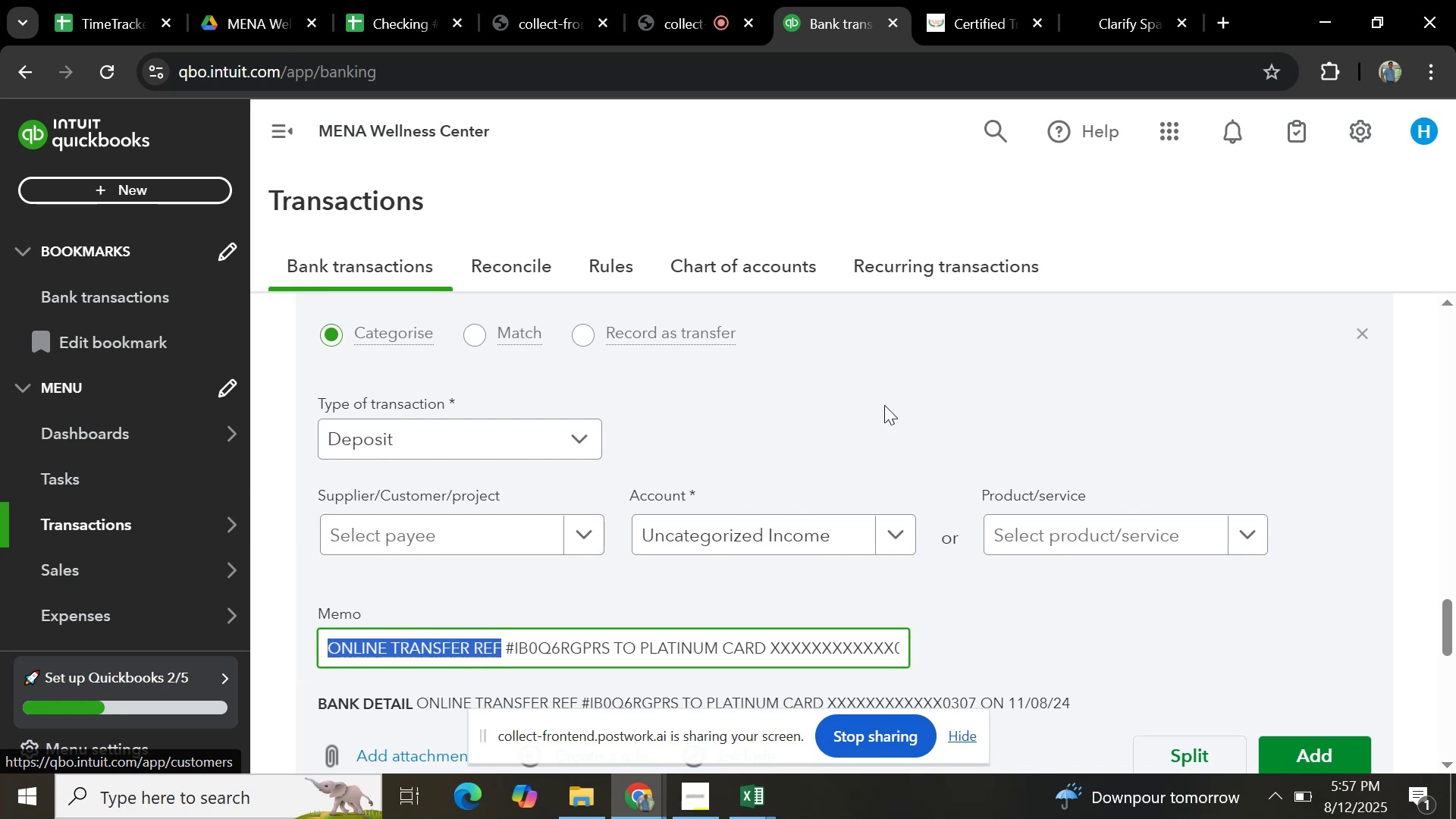 
scroll: coordinate [871, 435], scroll_direction: up, amount: 3.0
 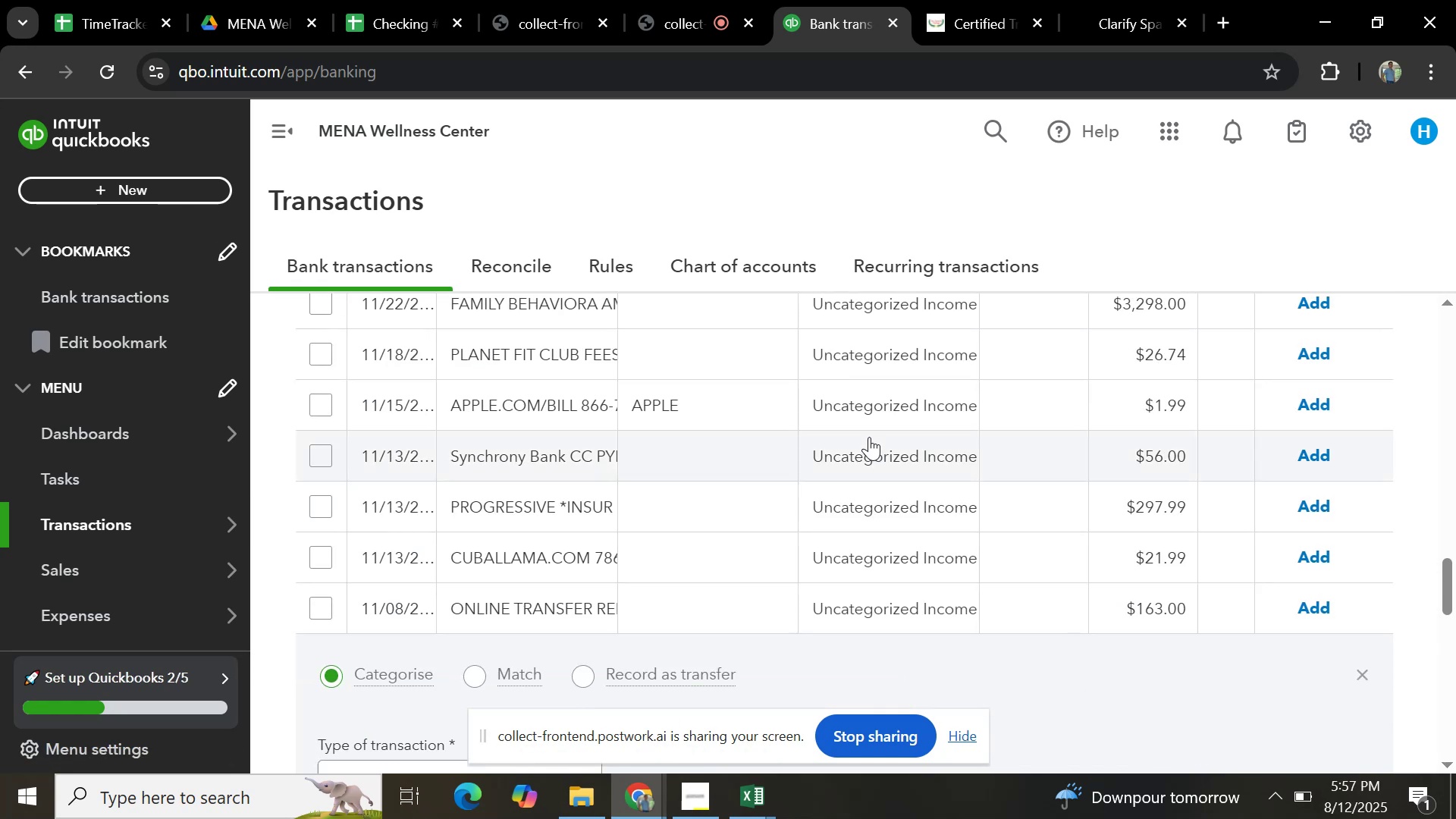 
scroll: coordinate [861, 445], scroll_direction: down, amount: 6.0
 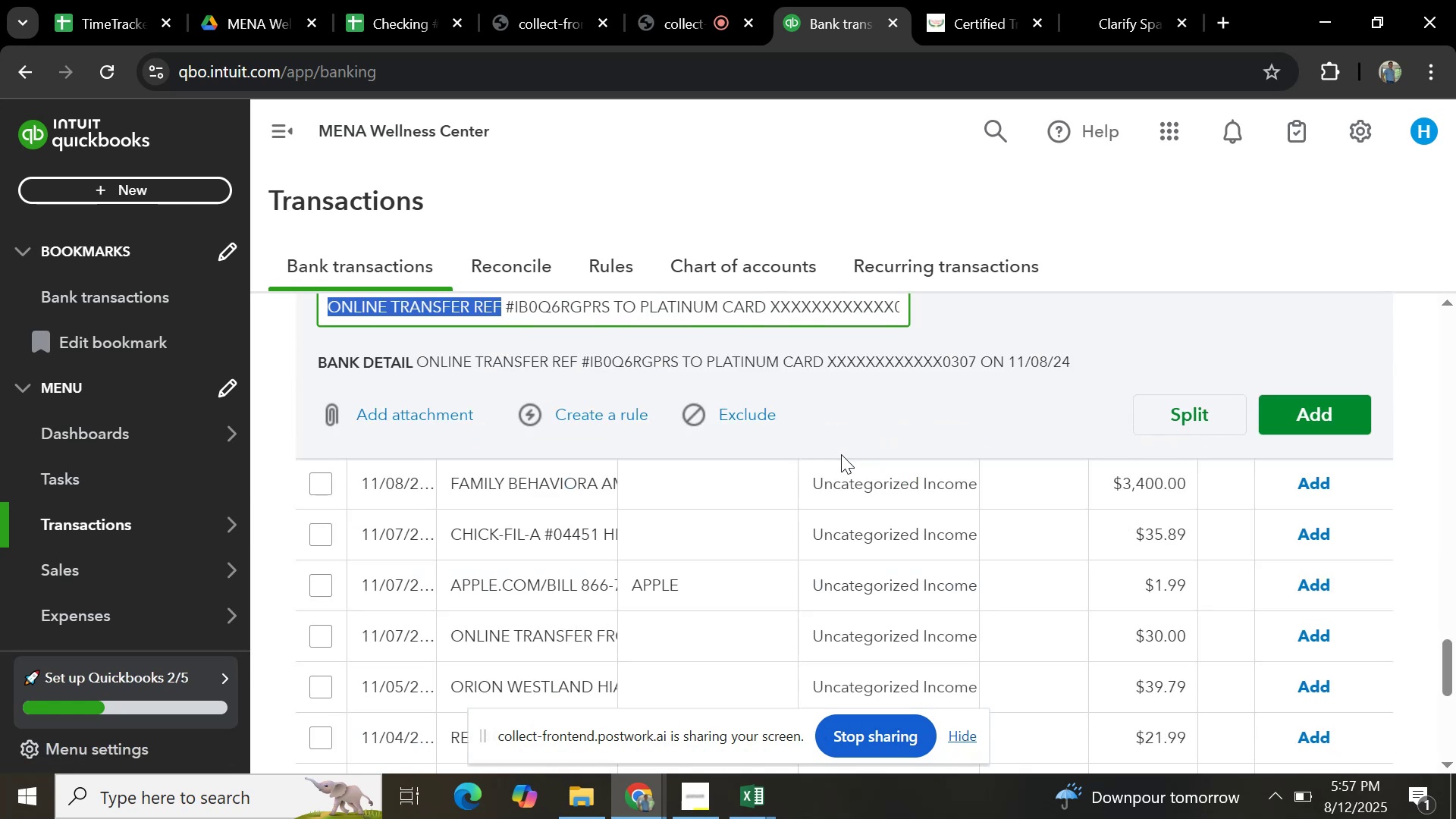 
scroll: coordinate [841, 454], scroll_direction: up, amount: 27.0
 